 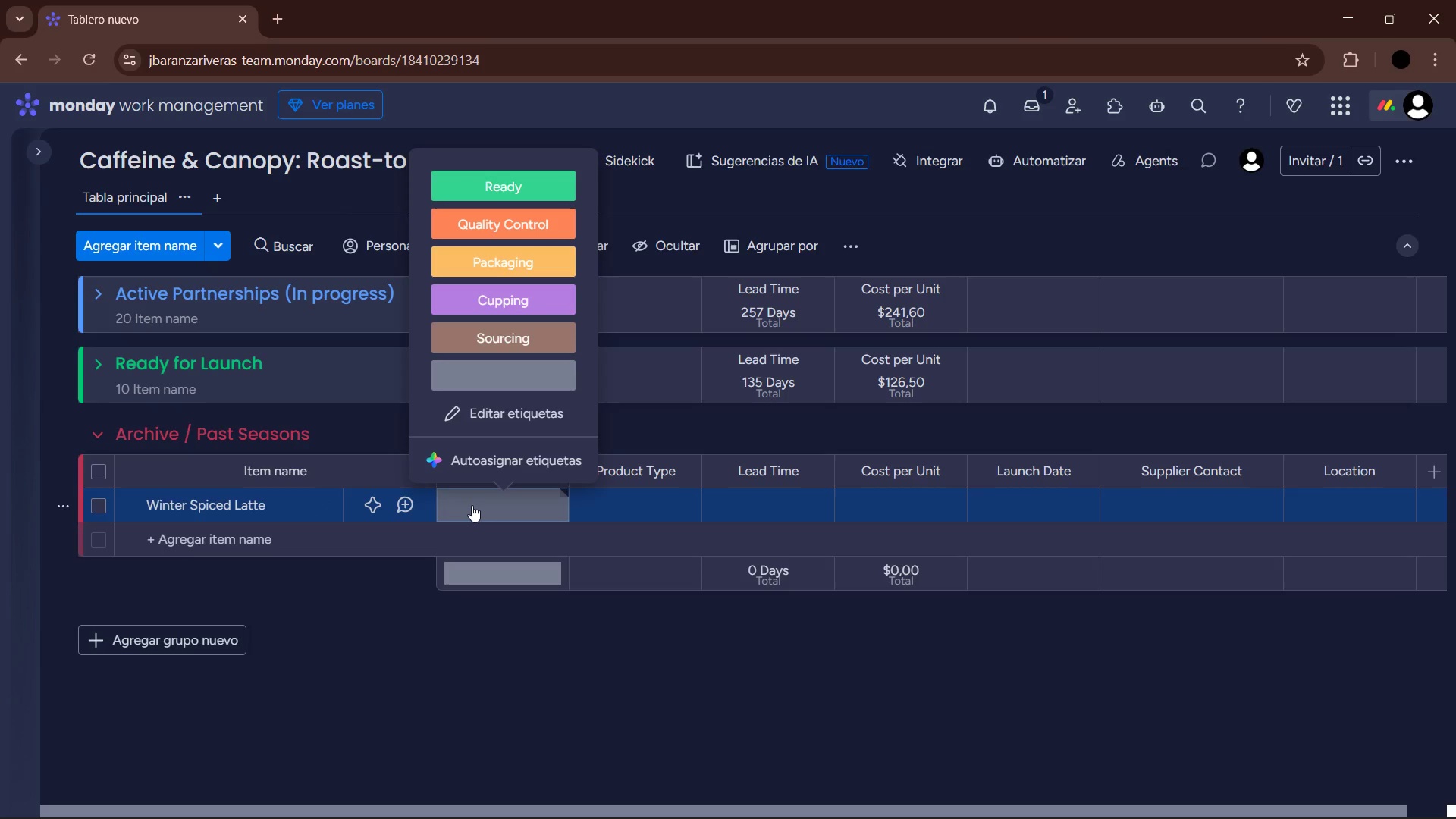 
left_click([547, 185])
 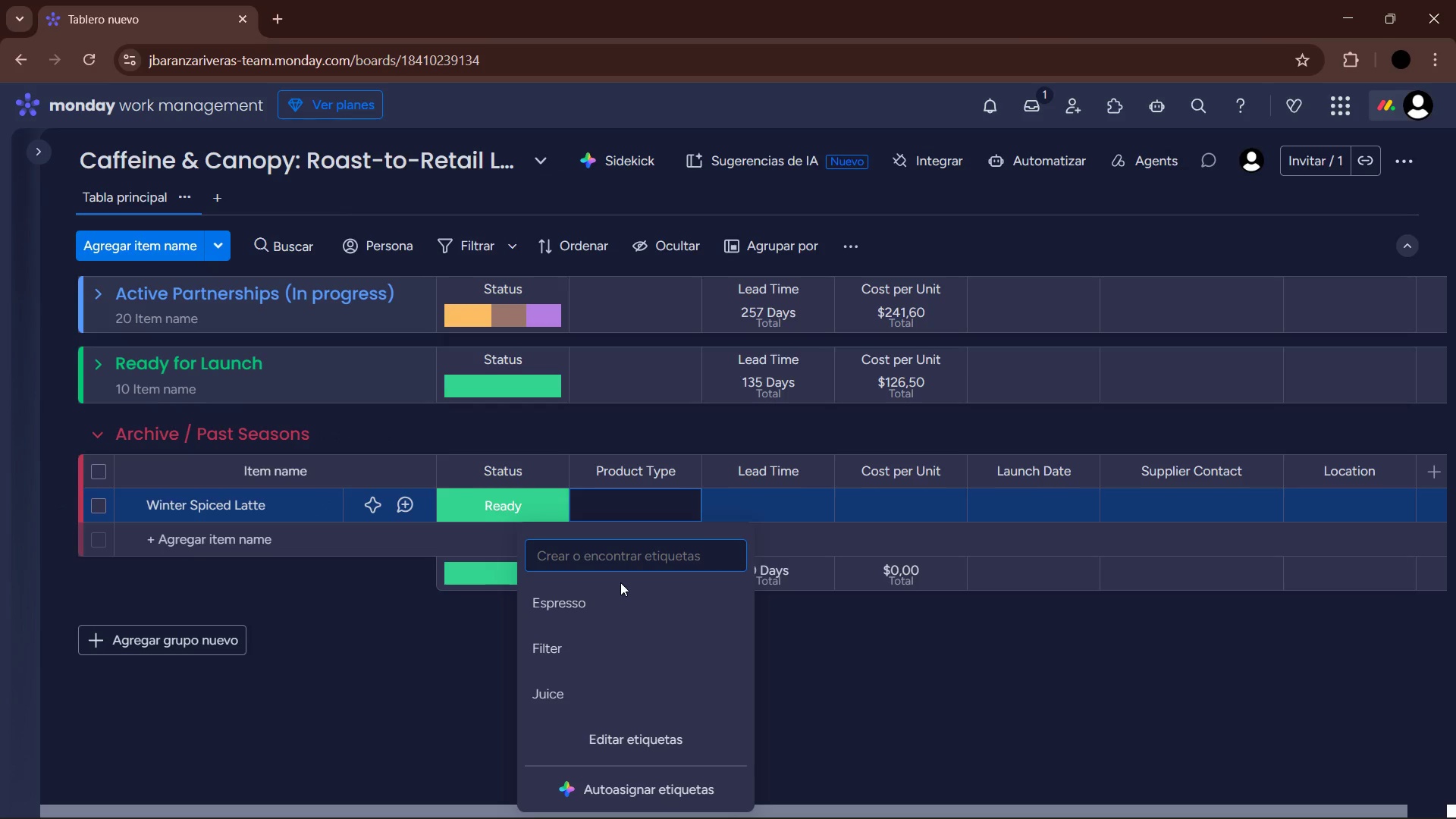 
left_click([596, 598])
 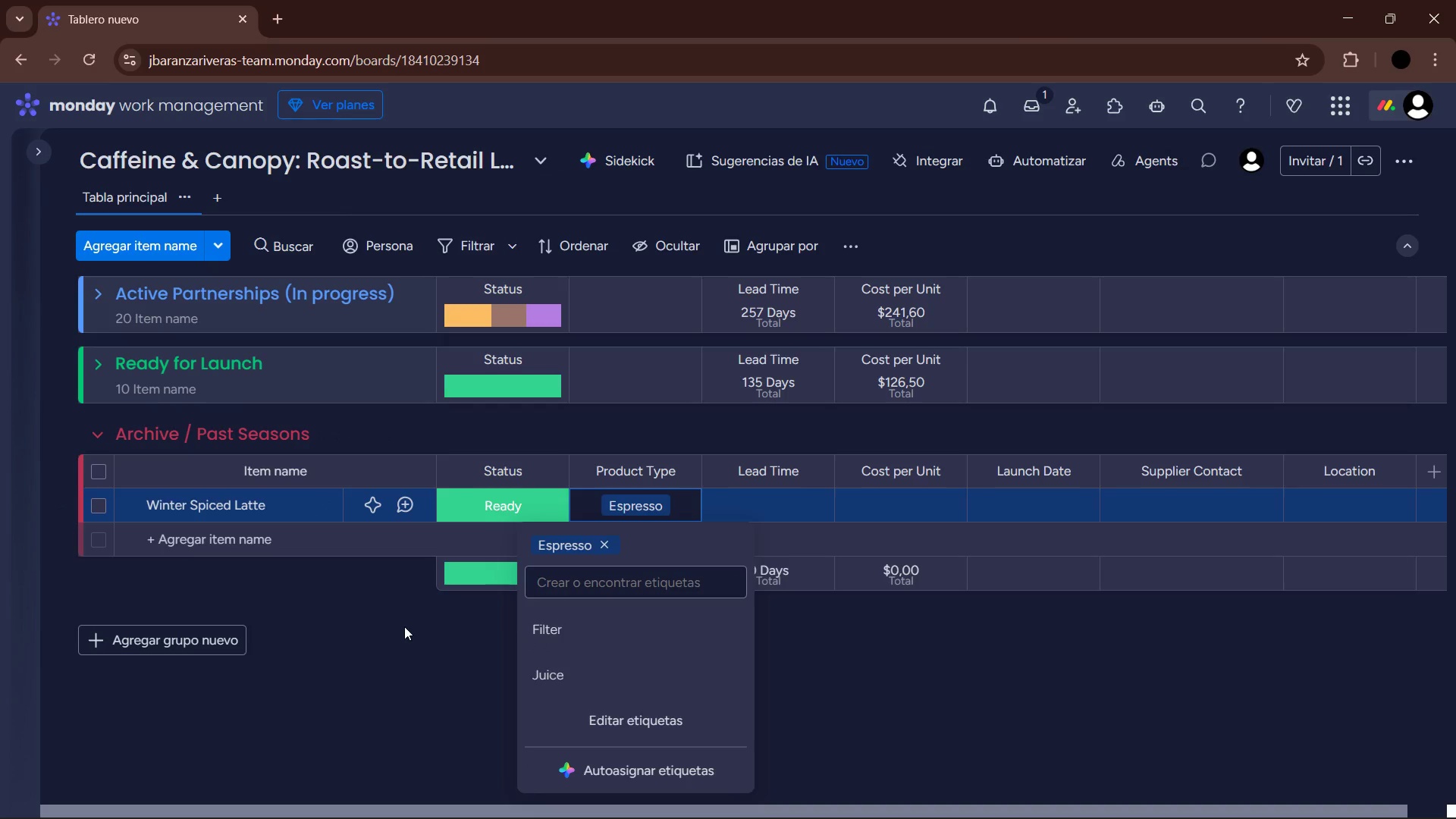 
left_click([402, 627])
 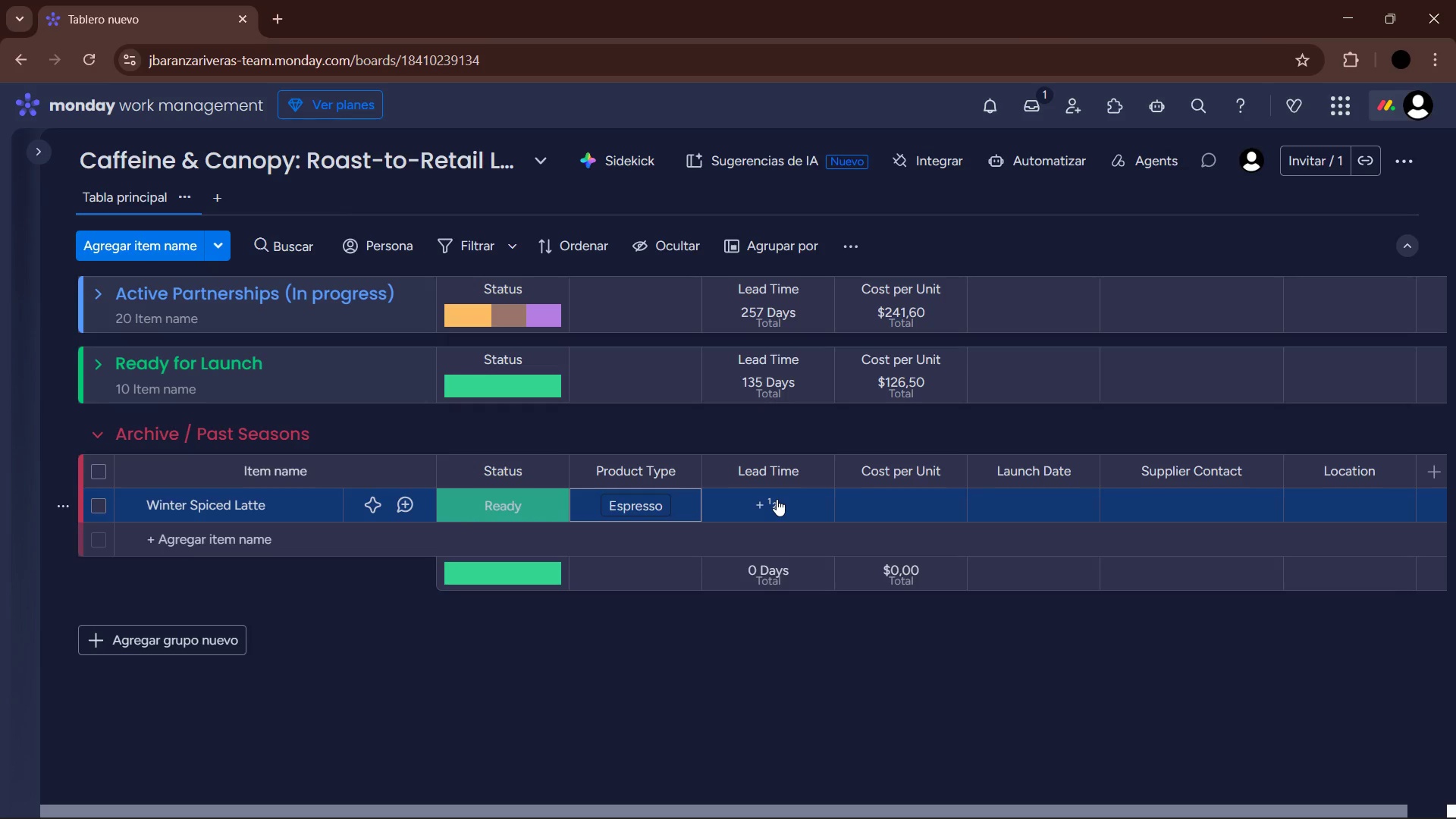 
wait(6.45)
 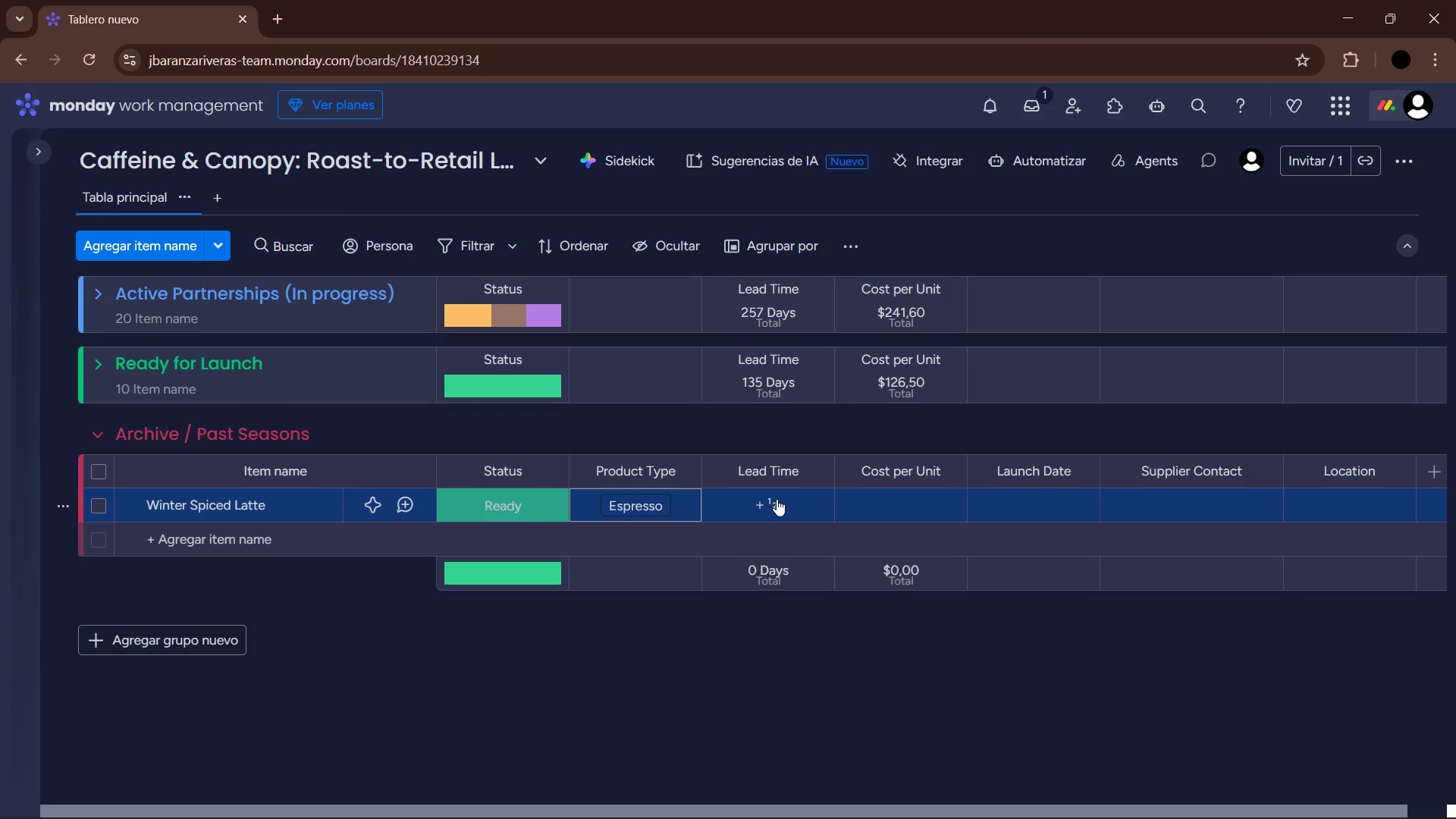 
left_click([226, 437])
 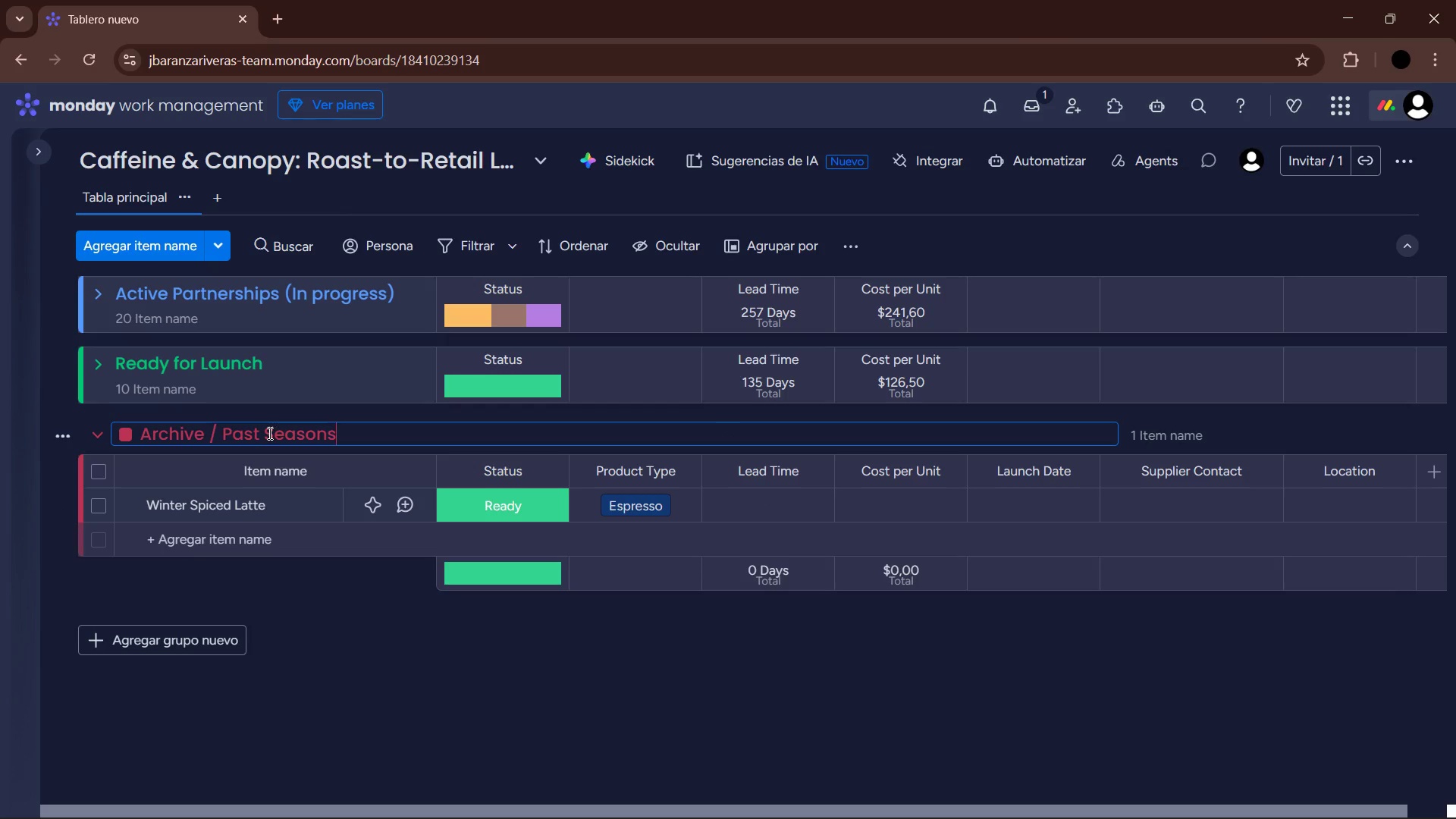 
left_click_drag(start_coordinate=[262, 436], to_coordinate=[224, 431])
 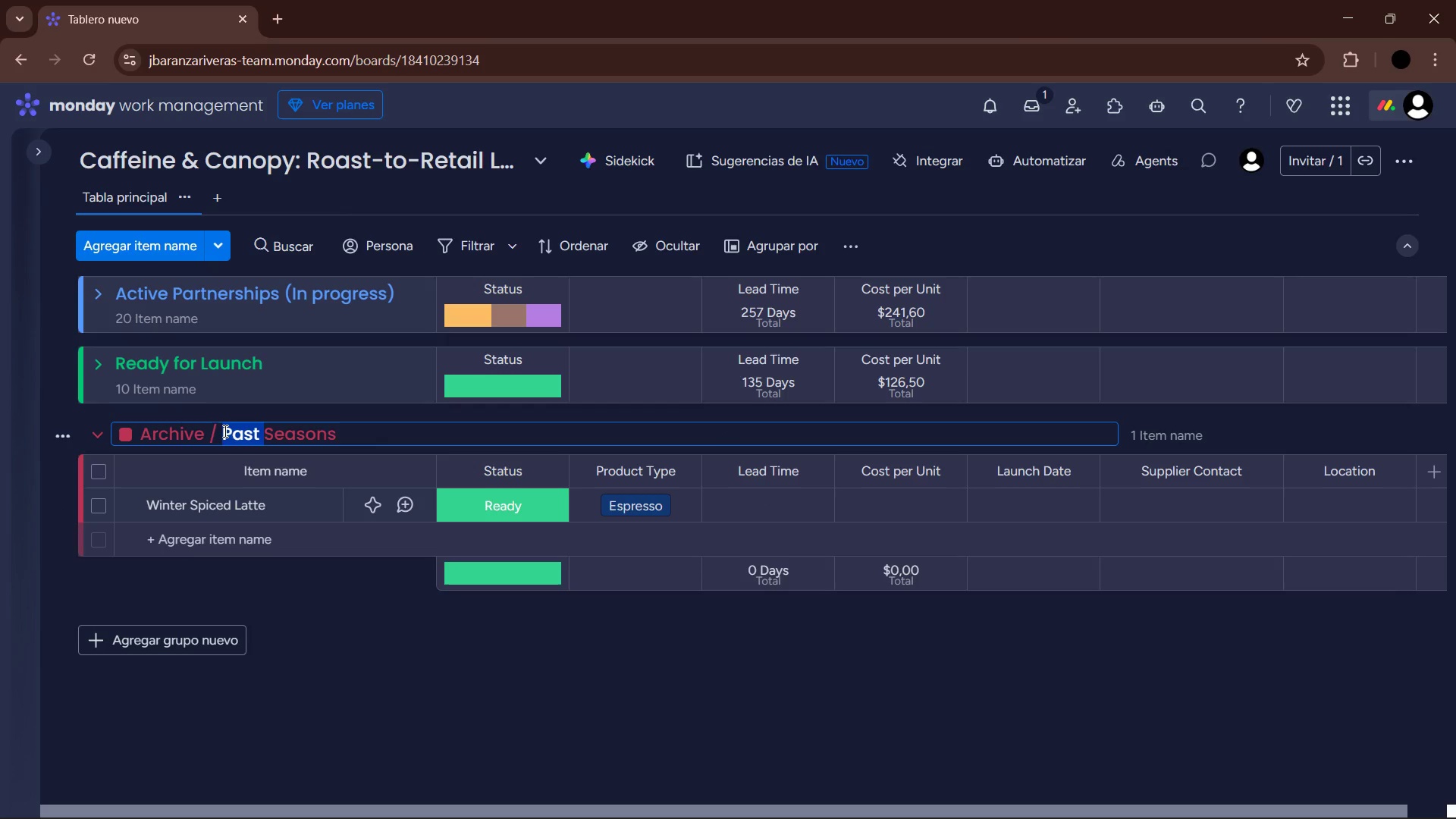 
type(Last Year )
 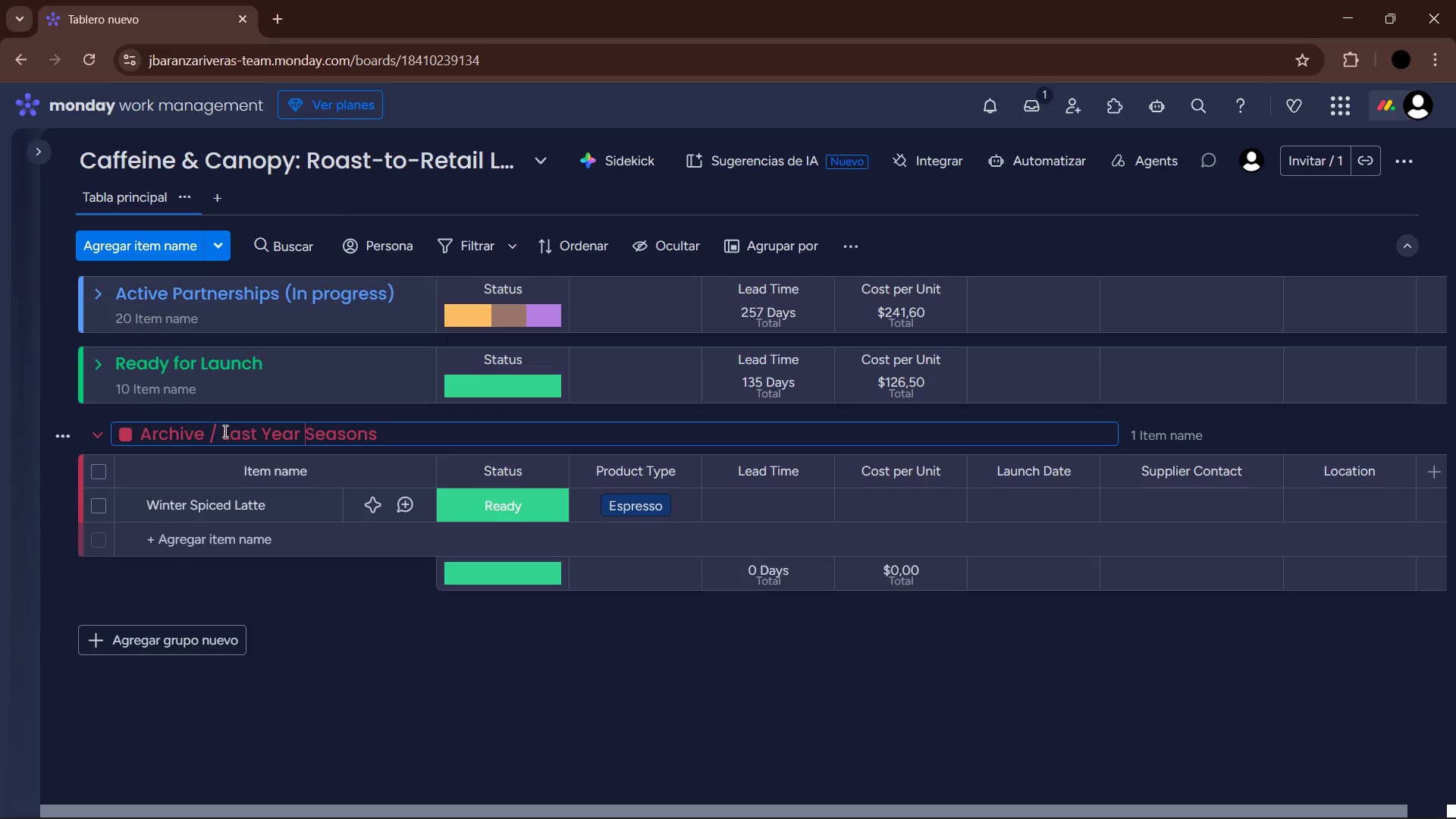 
key(Enter)
 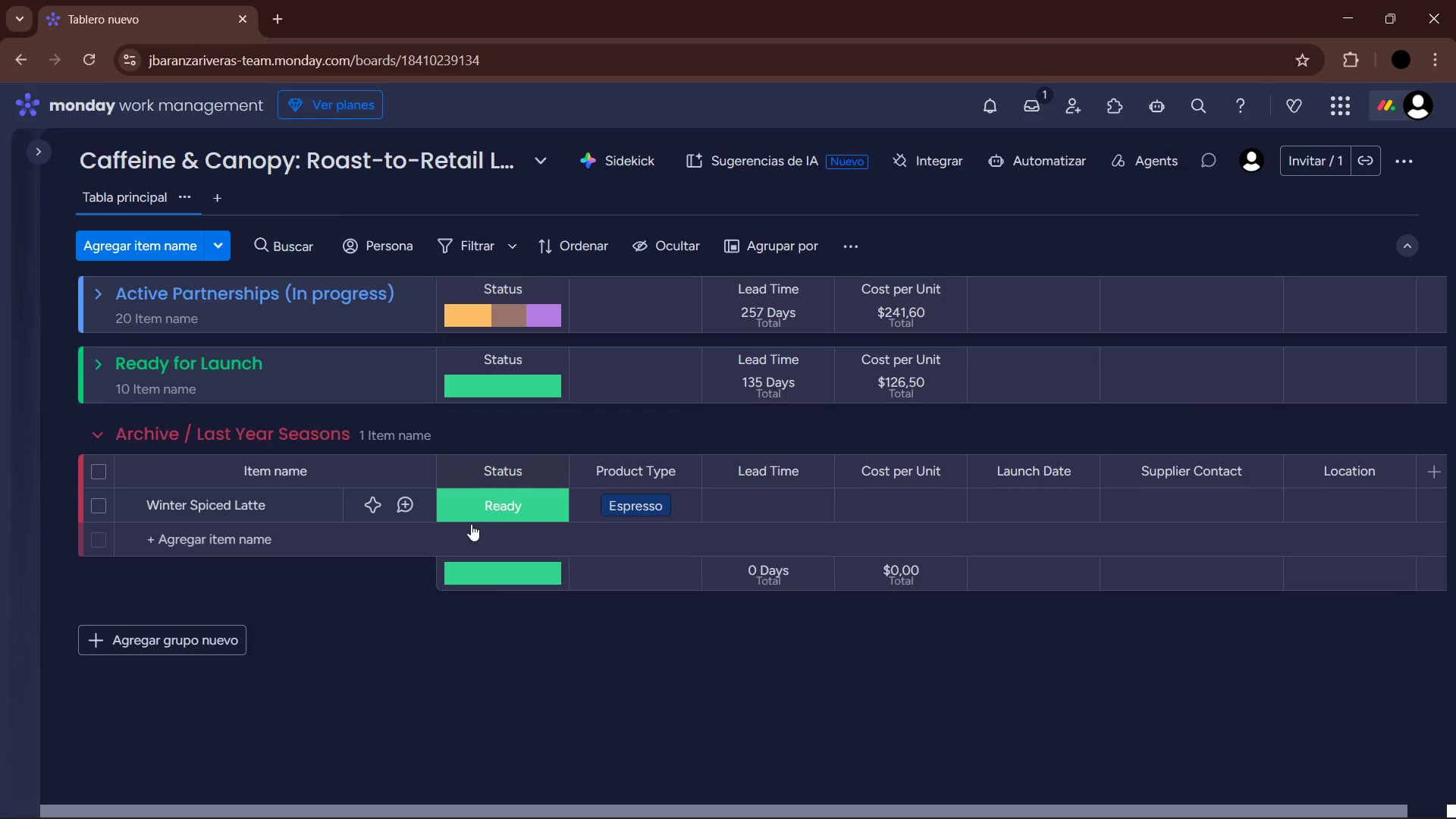 
left_click([378, 598])
 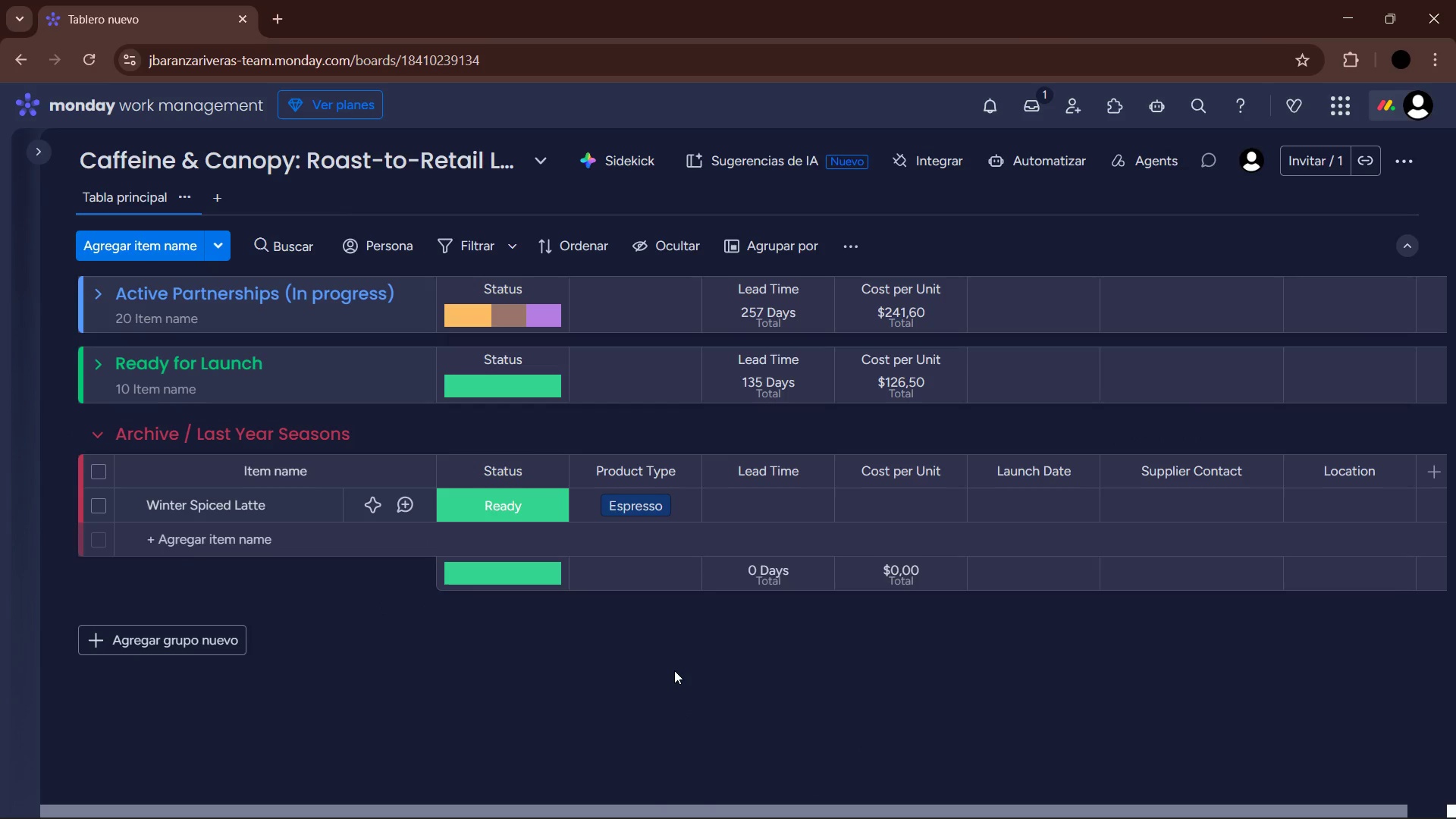 
wait(10.84)
 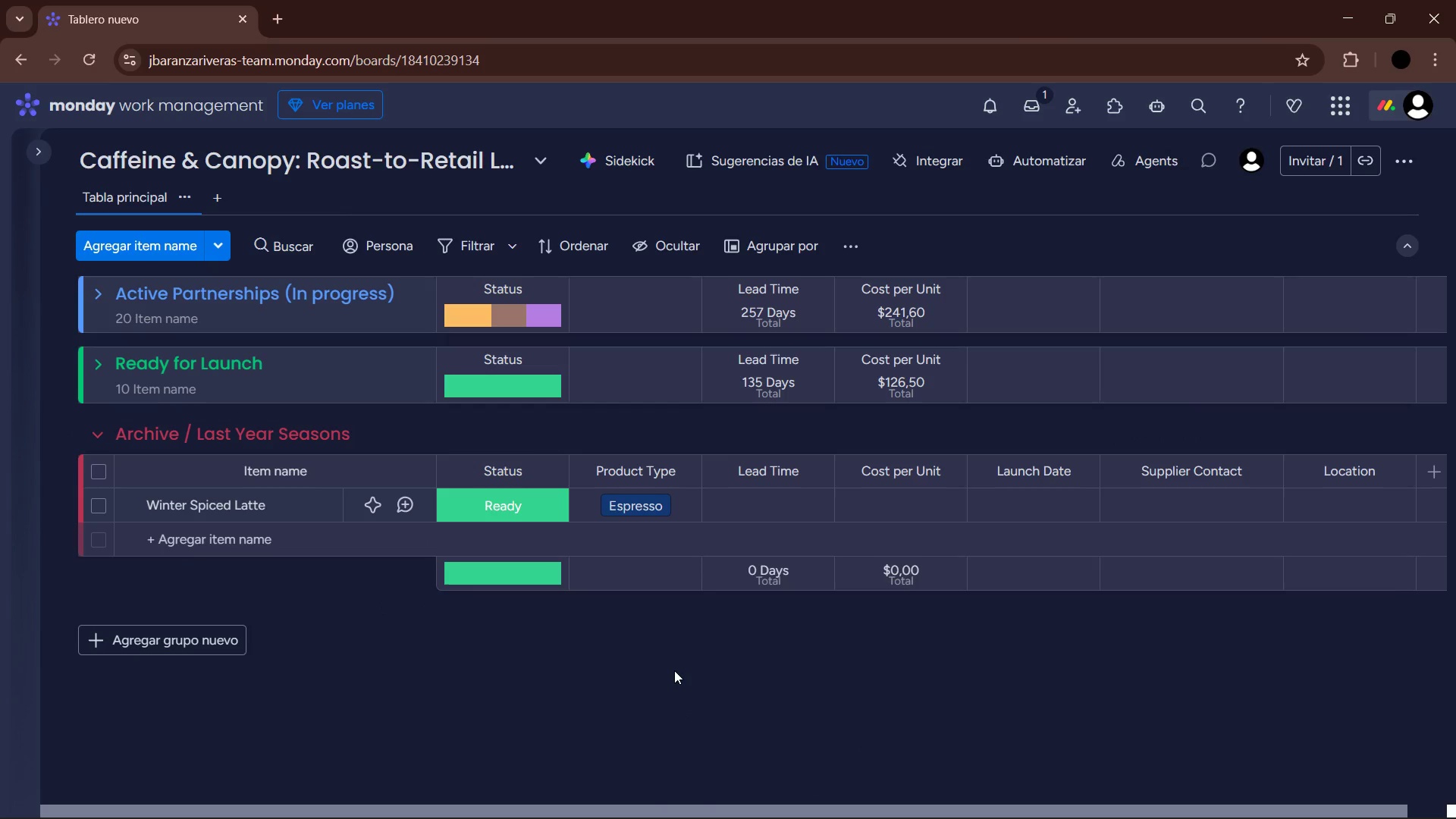 
left_click([754, 497])
 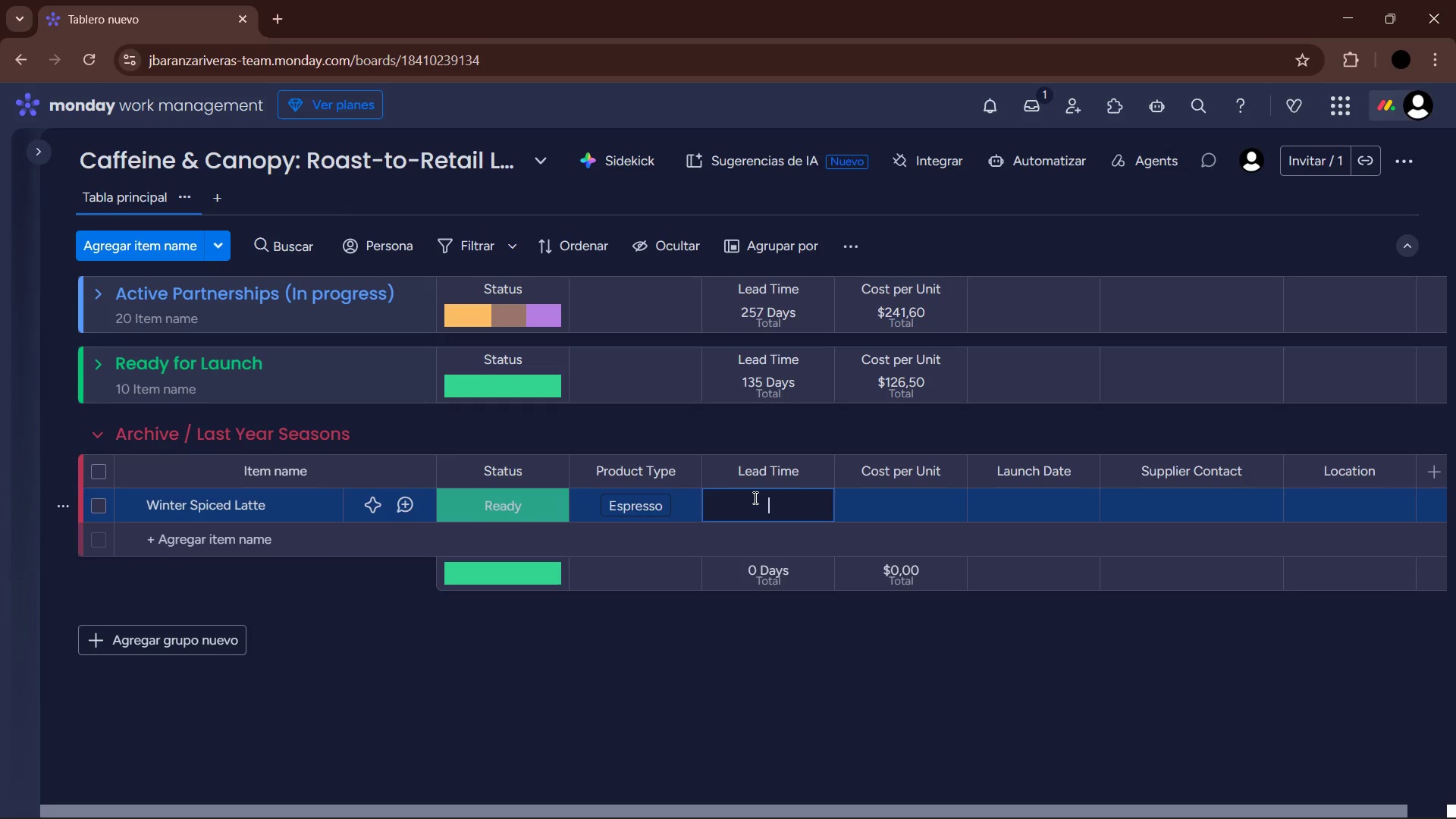 
key(Numpad1)
 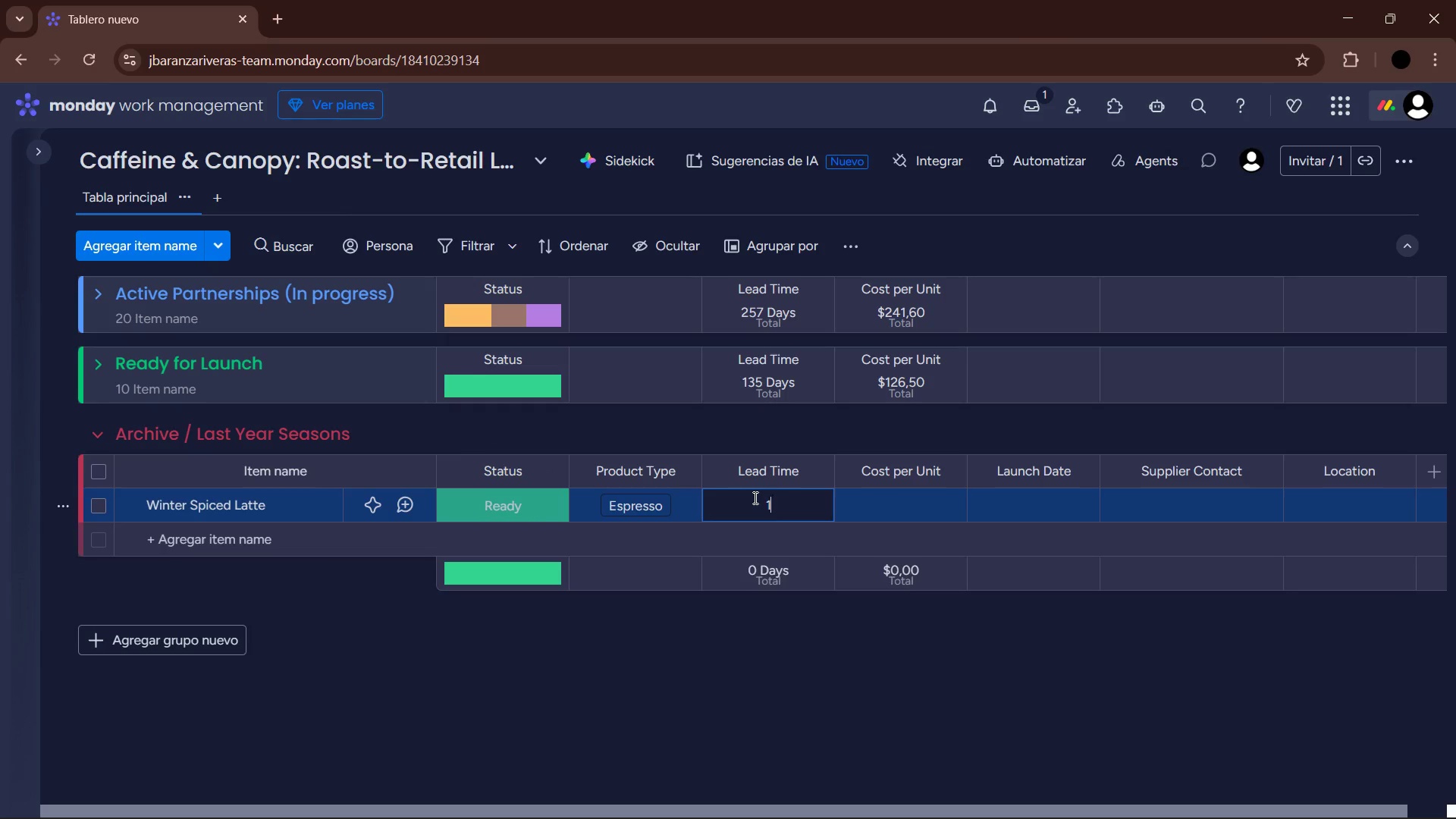 
key(Numpad4)
 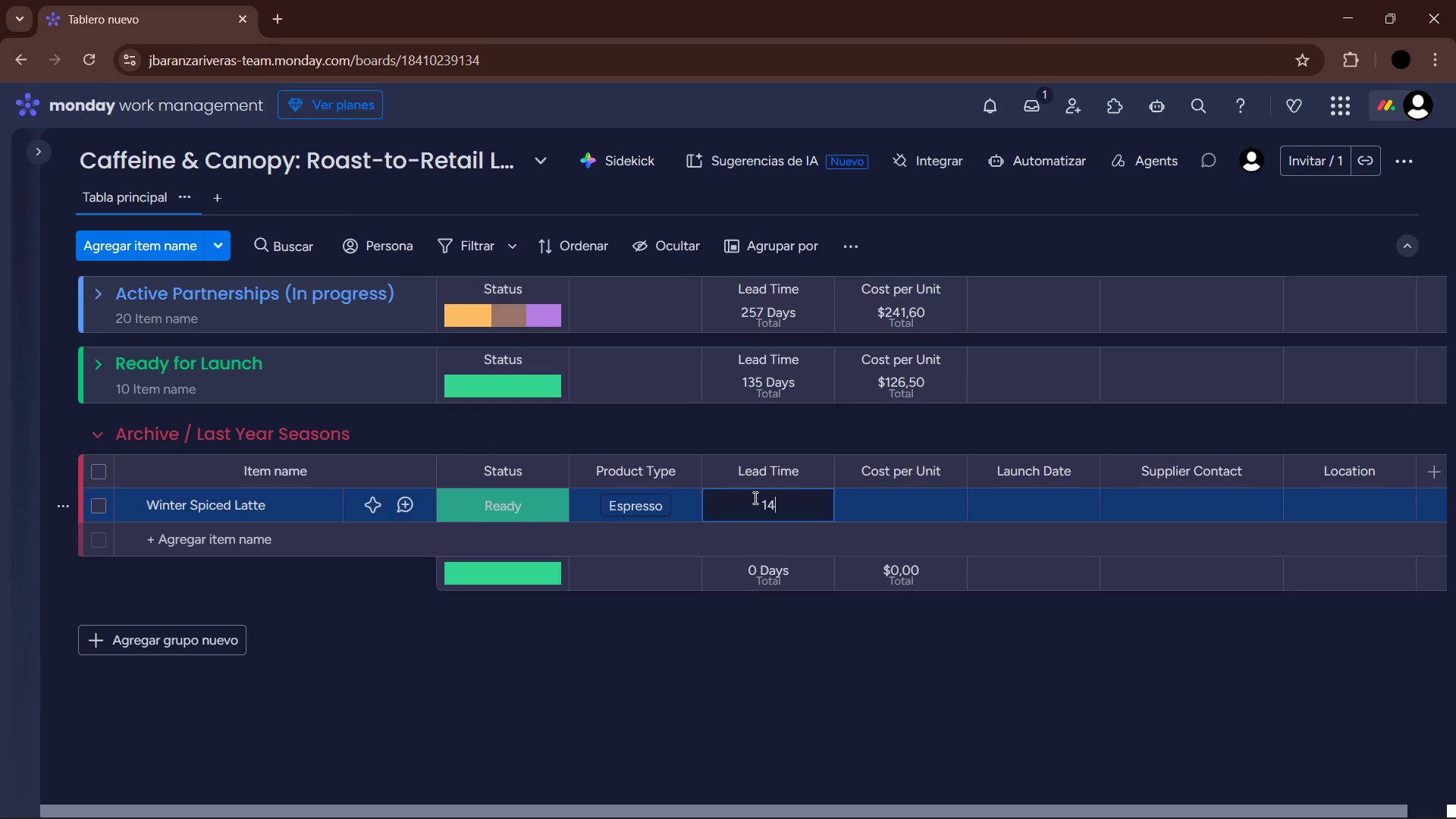 
key(Enter)
 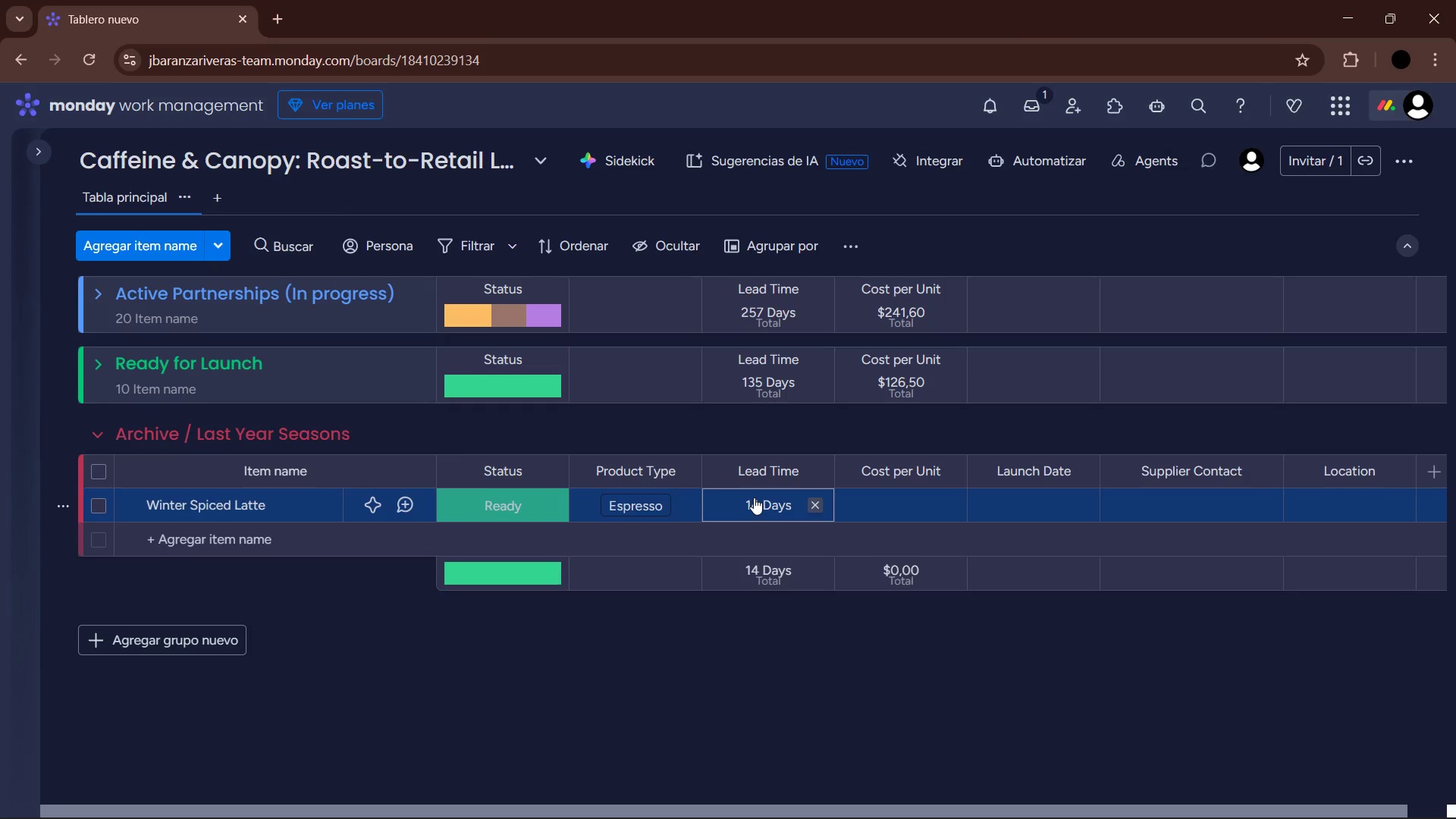 
key(ArrowRight)
 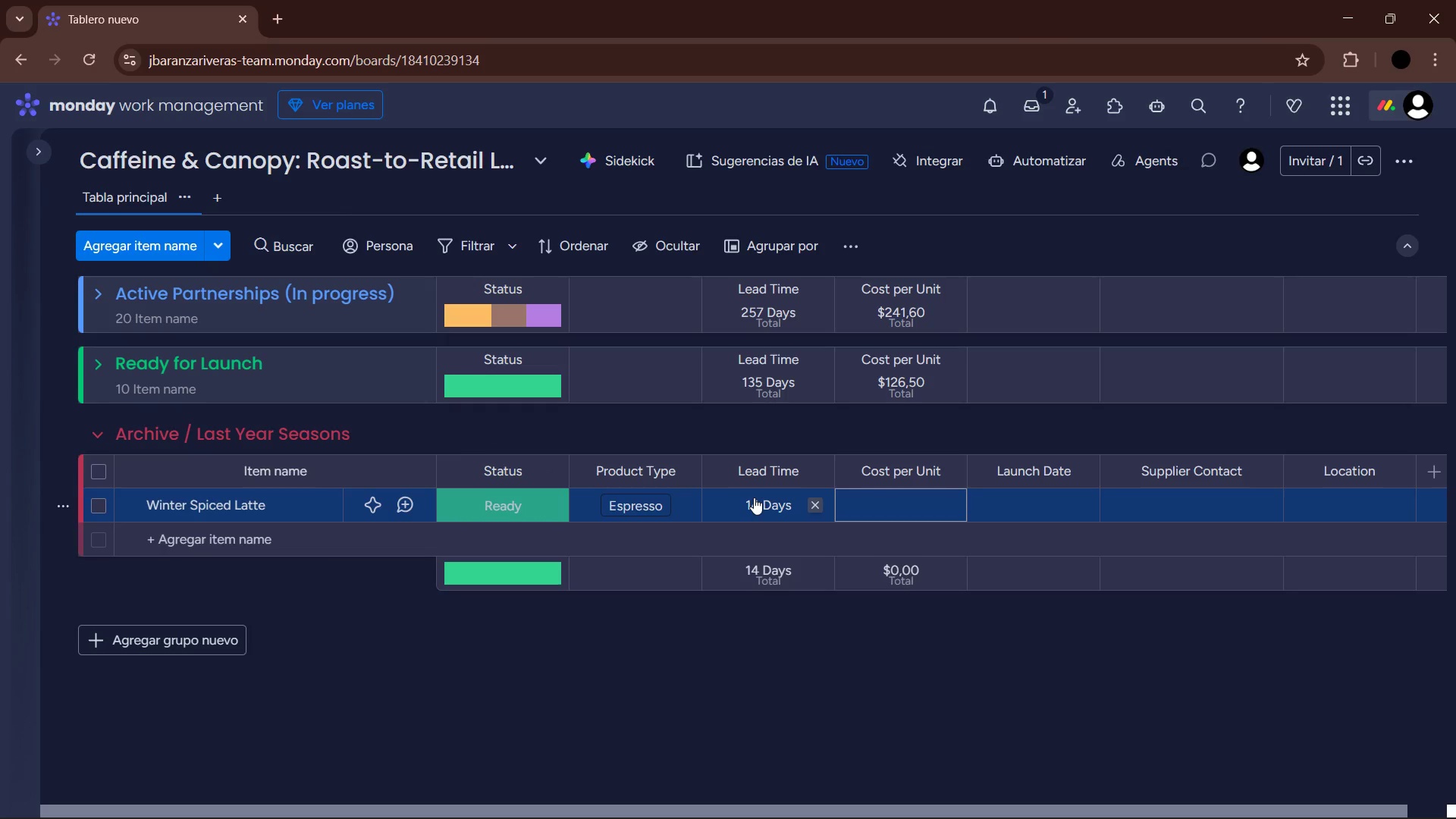 
key(Enter)
 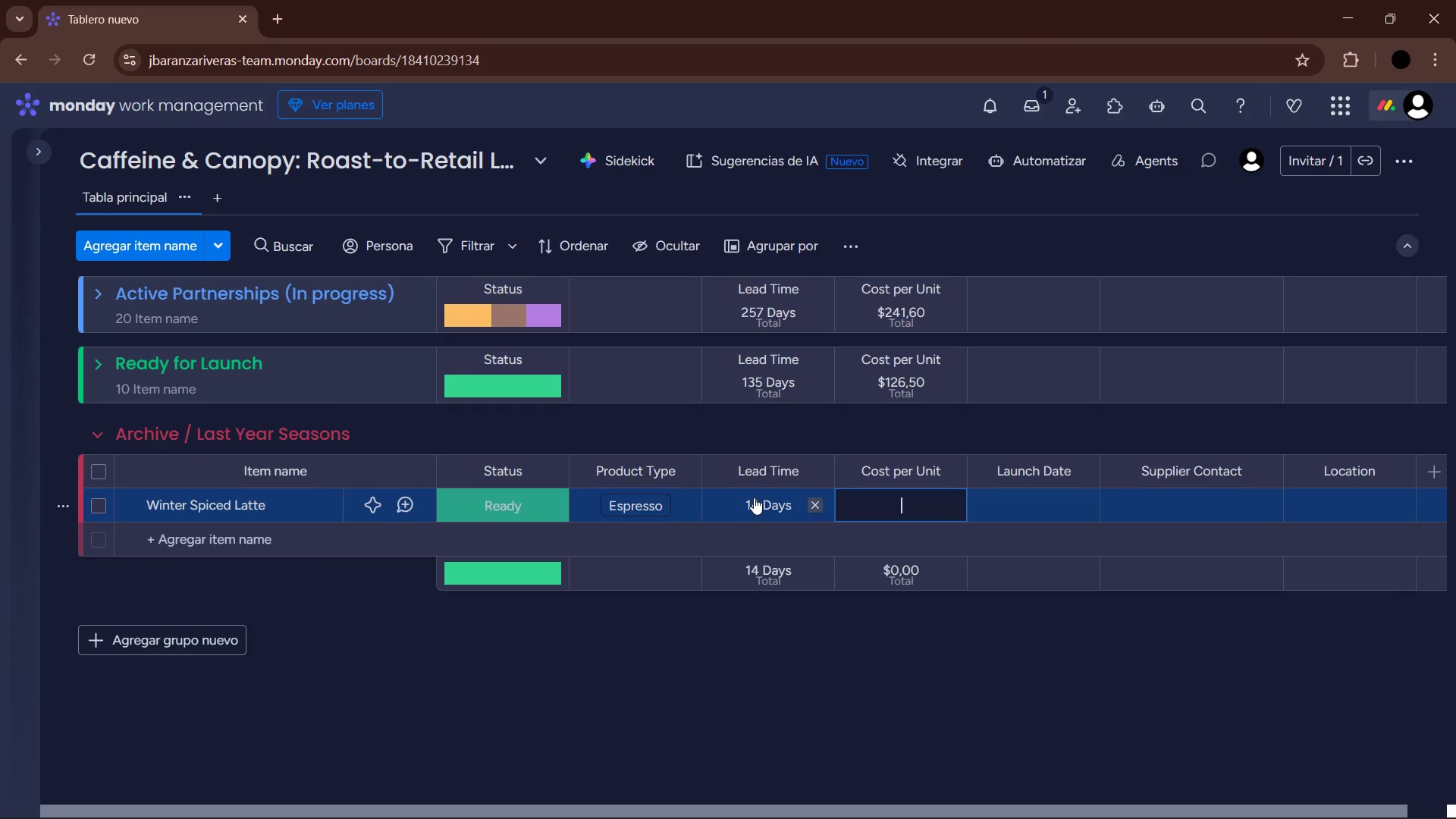 
key(Numpad1)
 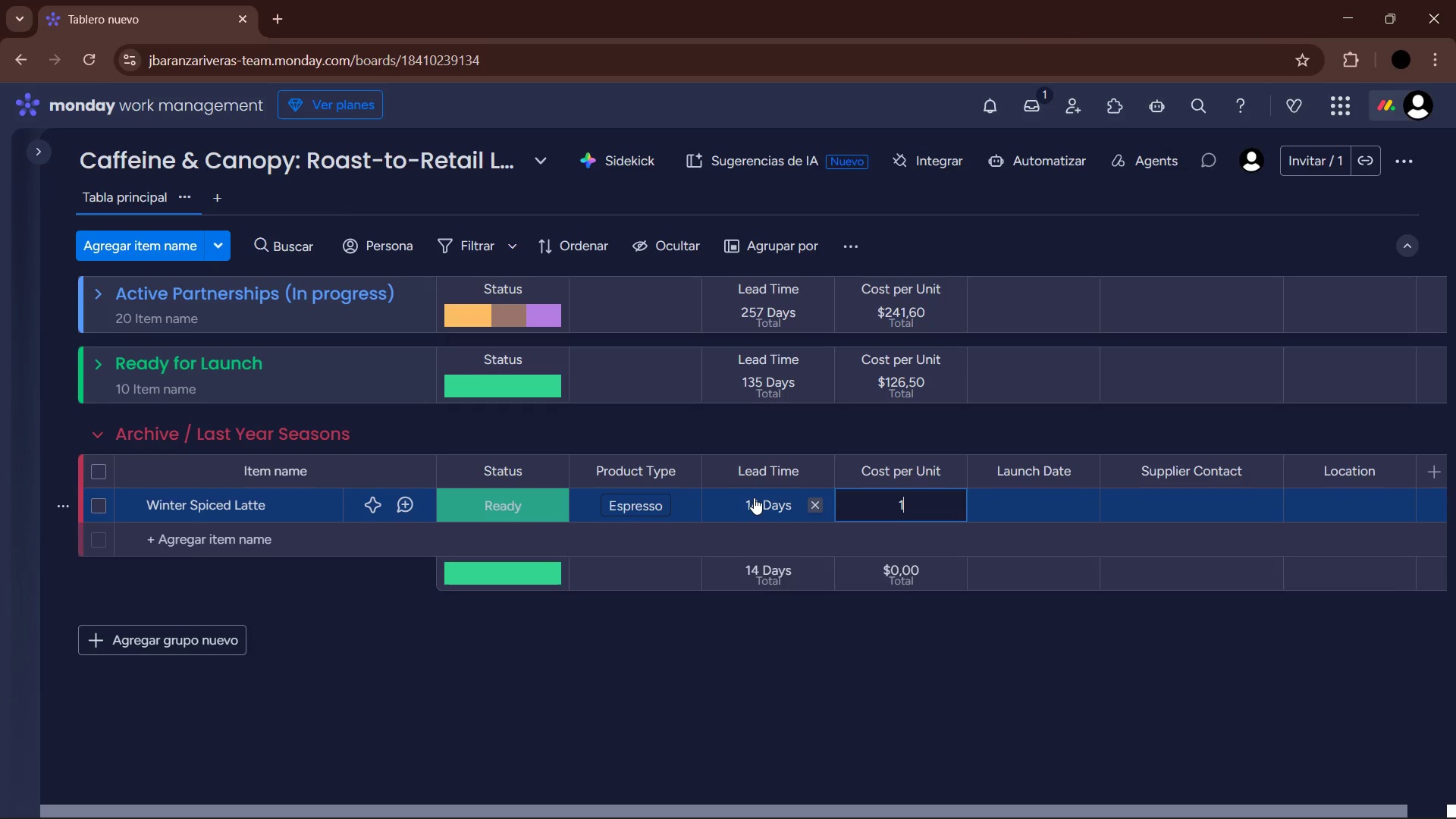 
key(Numpad1)
 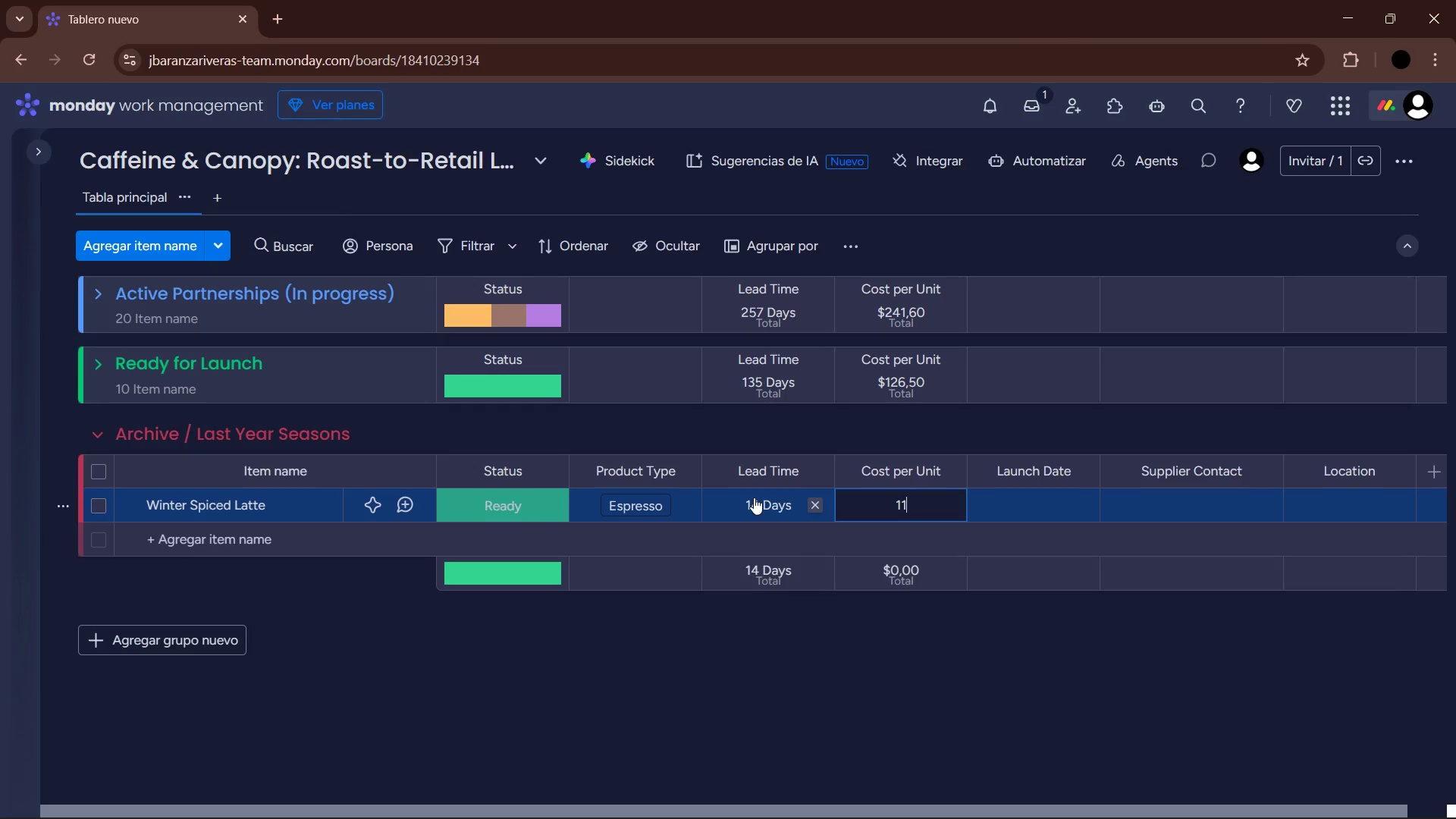 
key(Comma)
 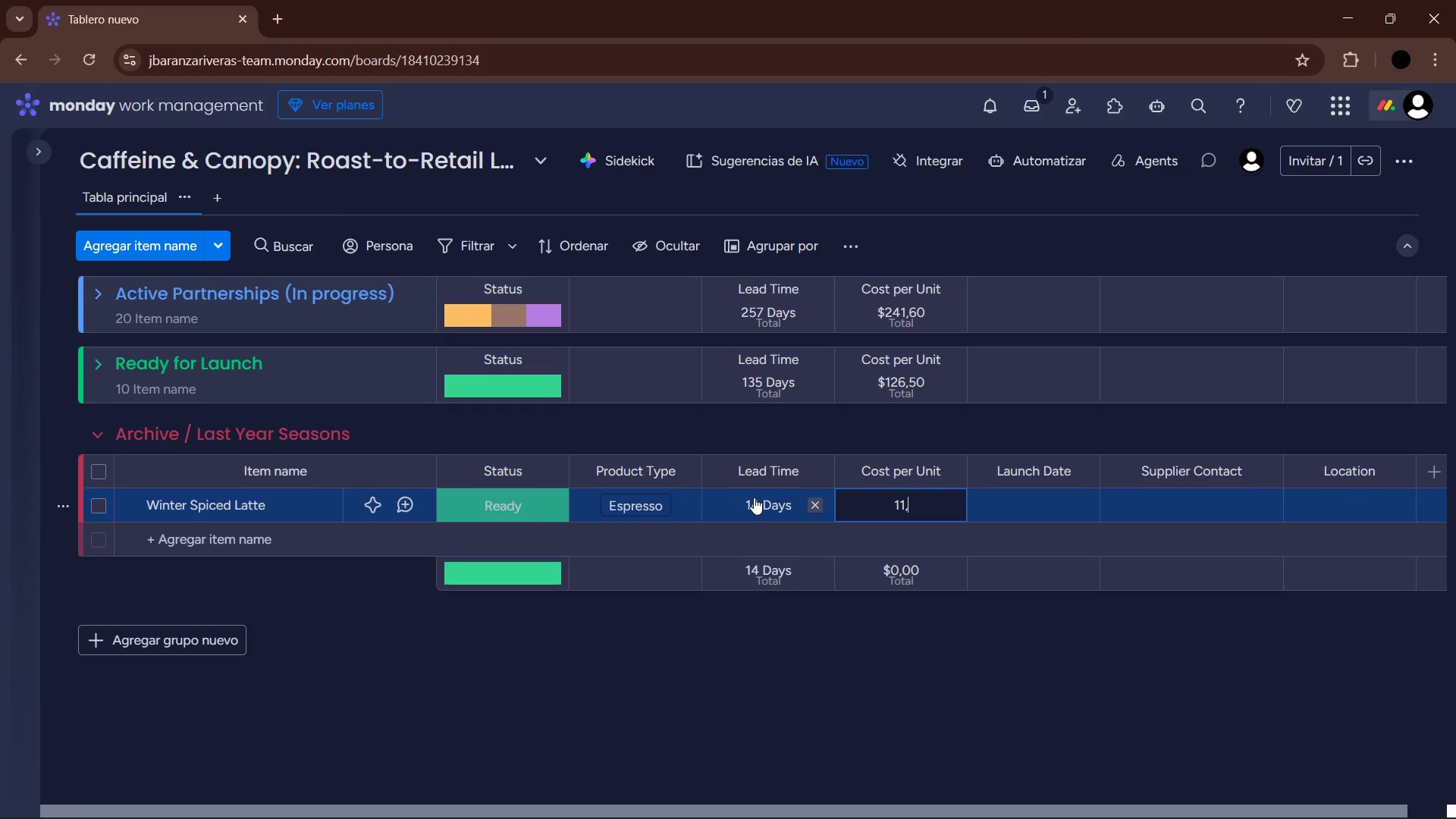 
key(Numpad5)
 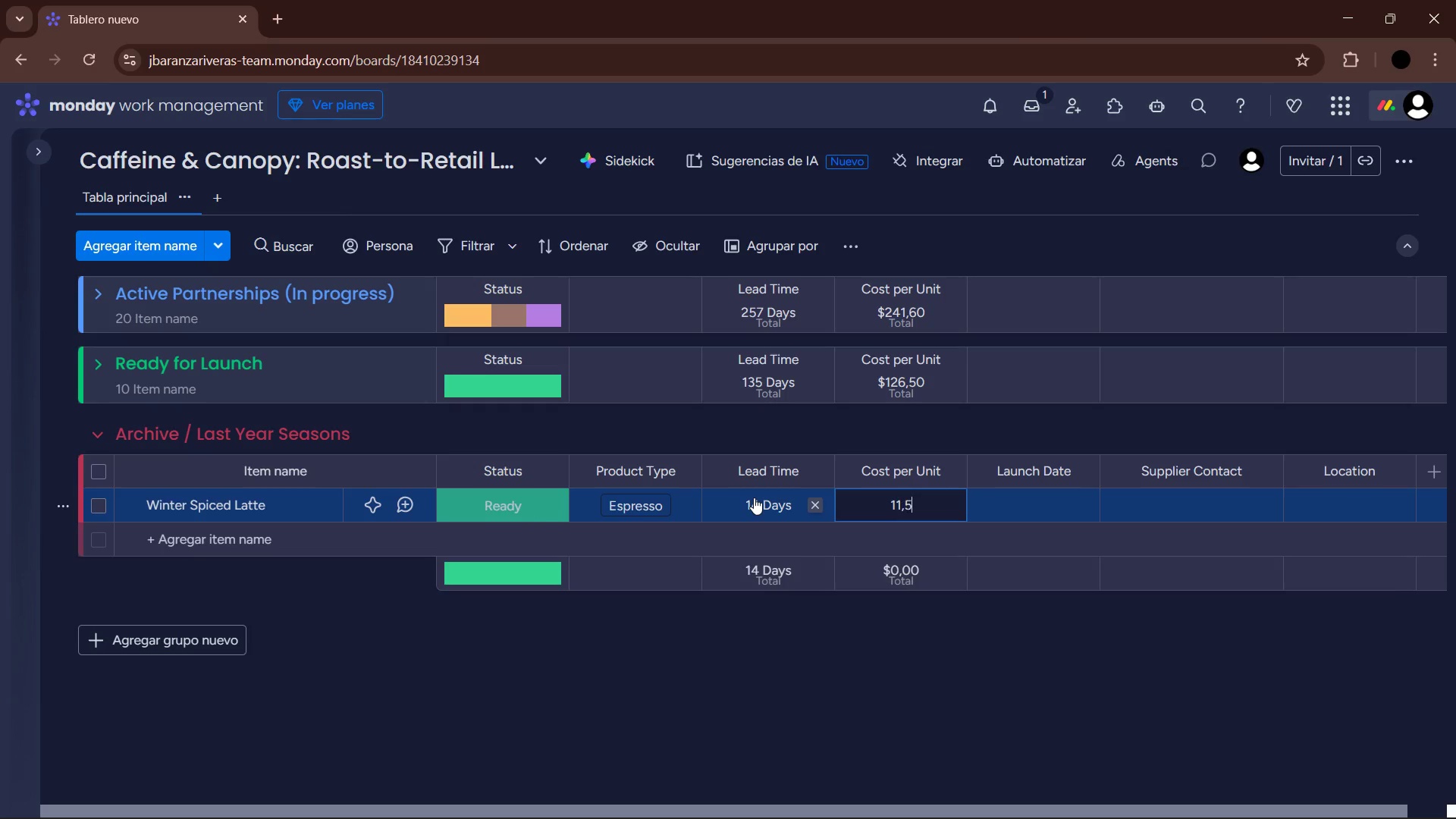 
key(Numpad0)
 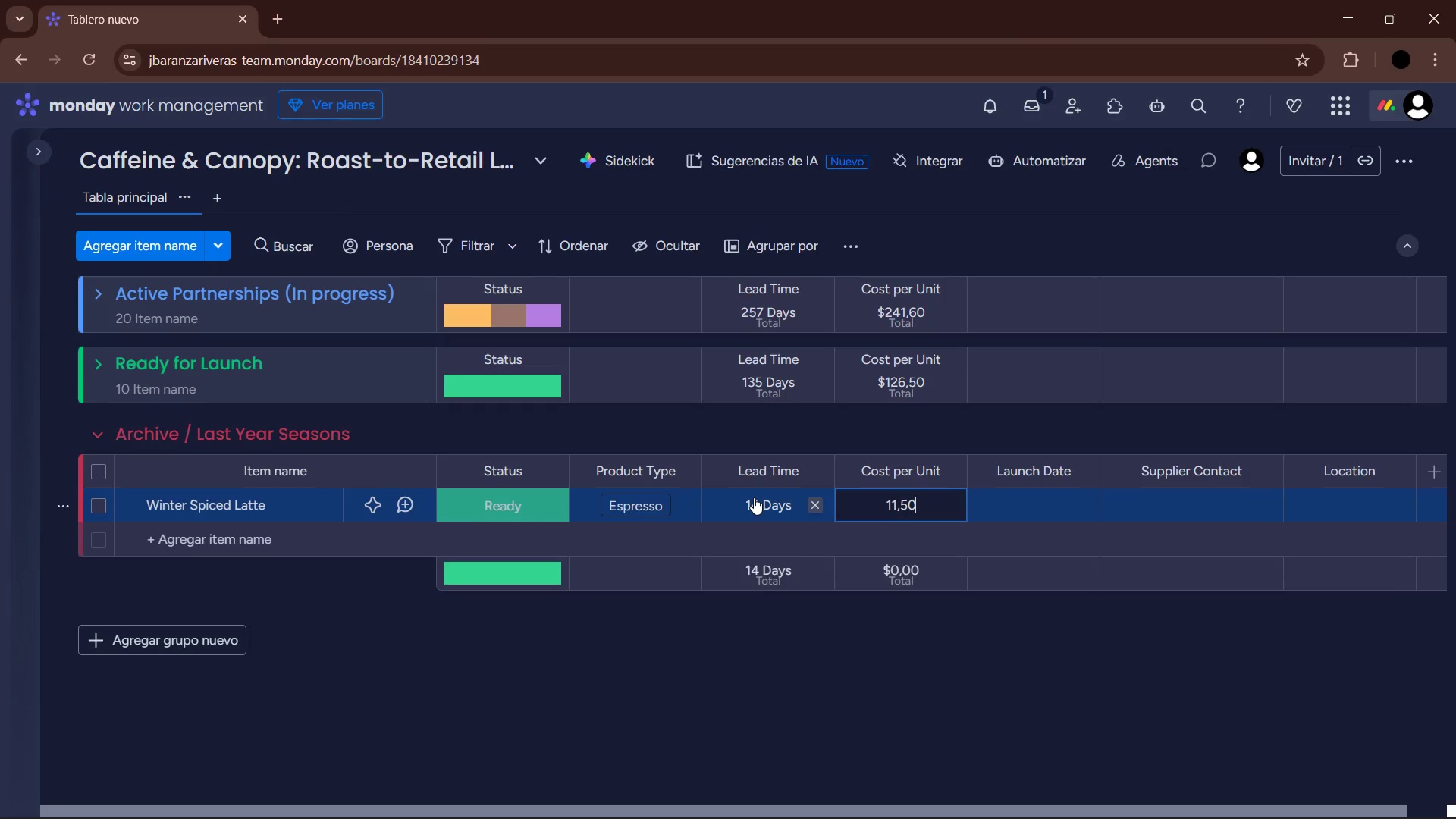 
key(Enter)
 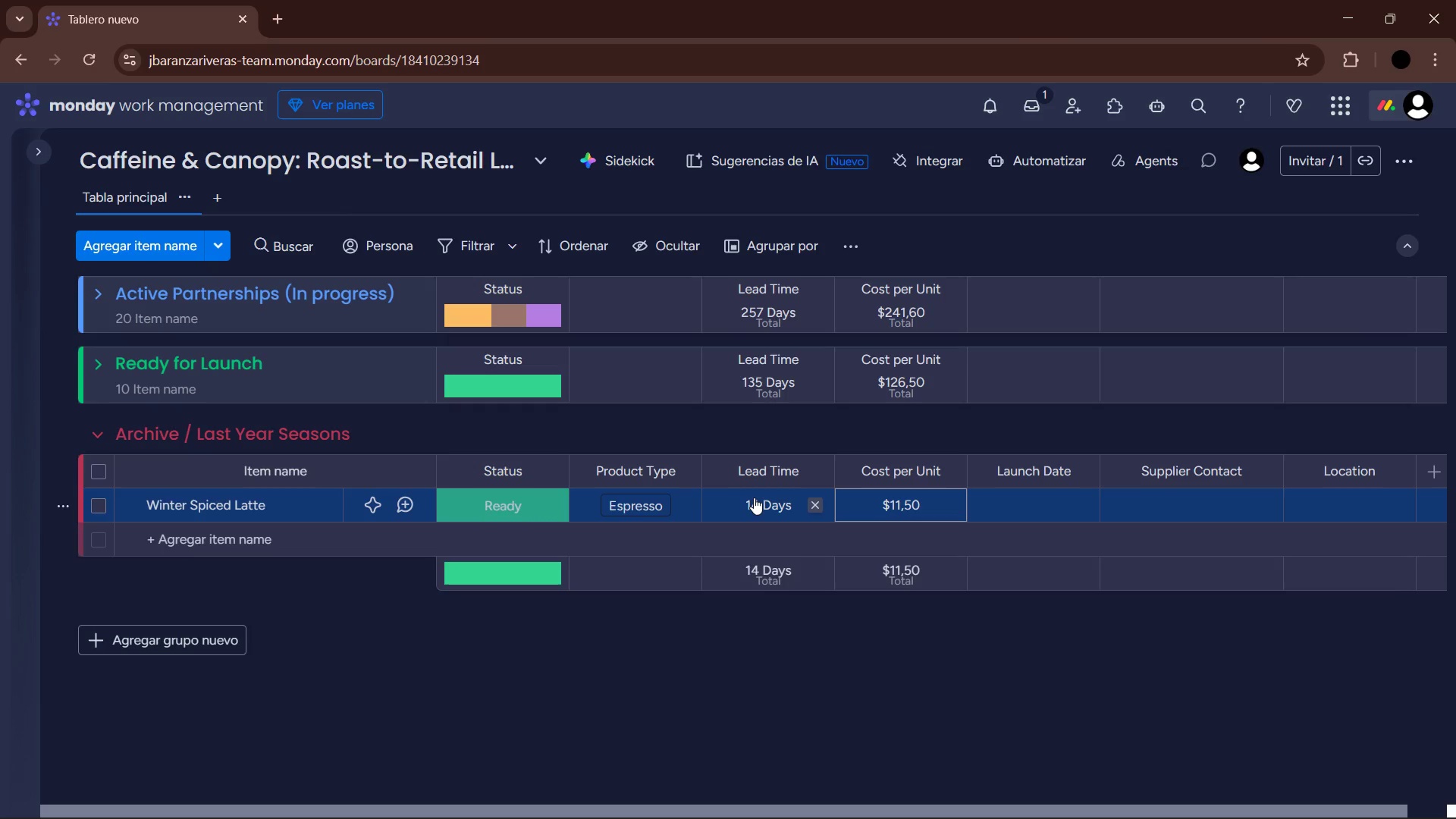 
key(ArrowRight)
 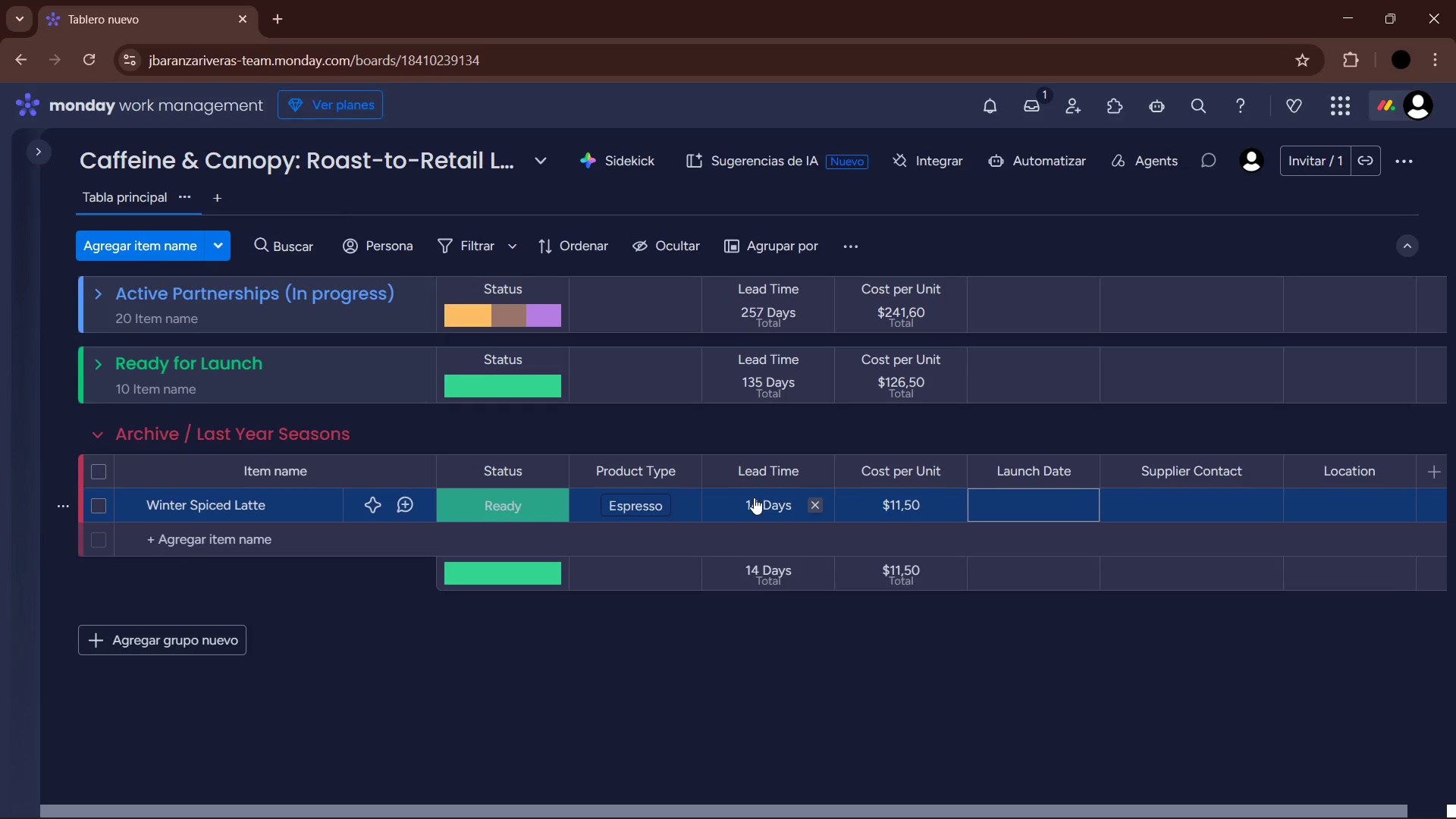 
key(Enter)
 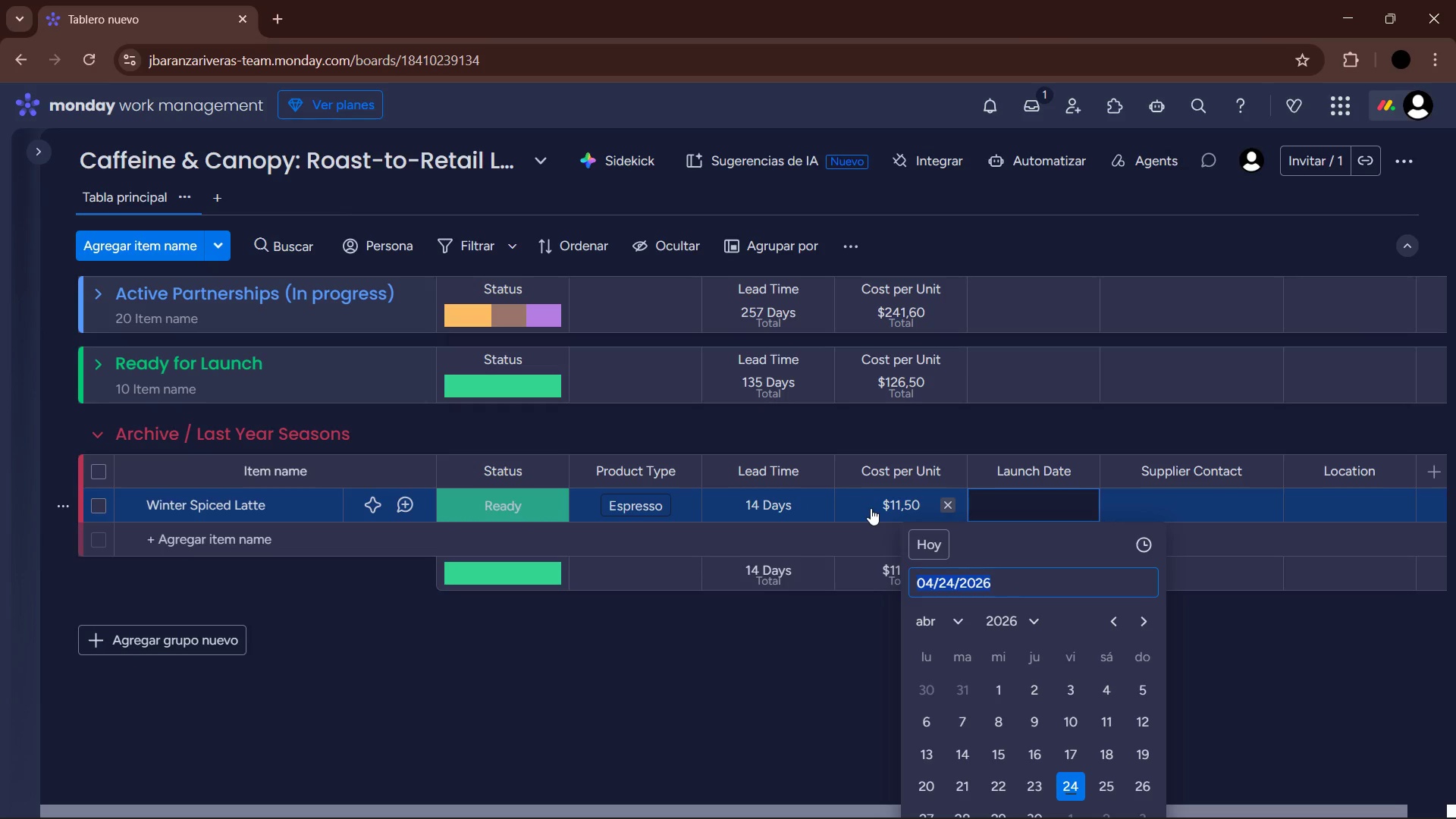 
wait(6.36)
 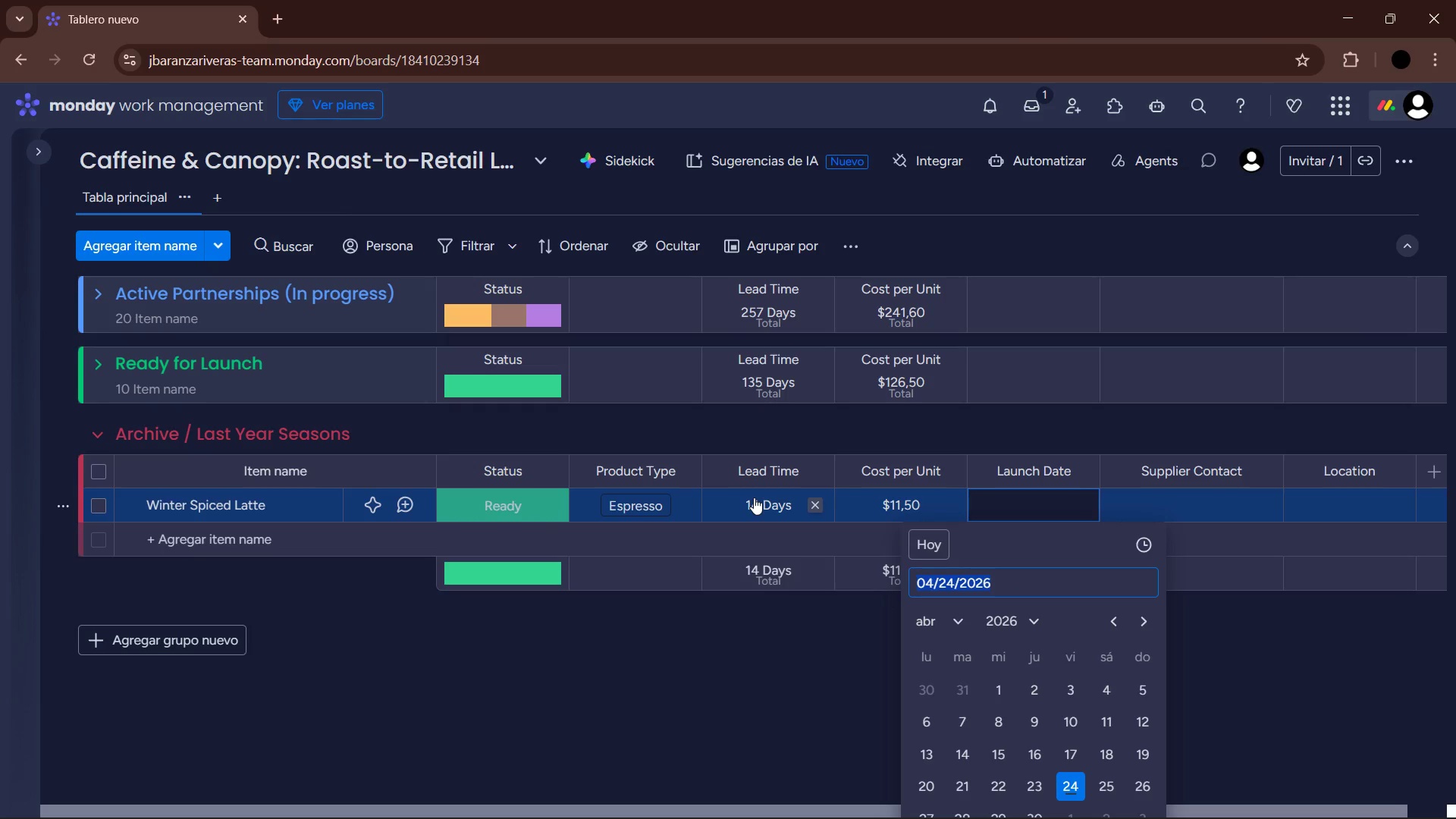 
left_click([941, 620])
 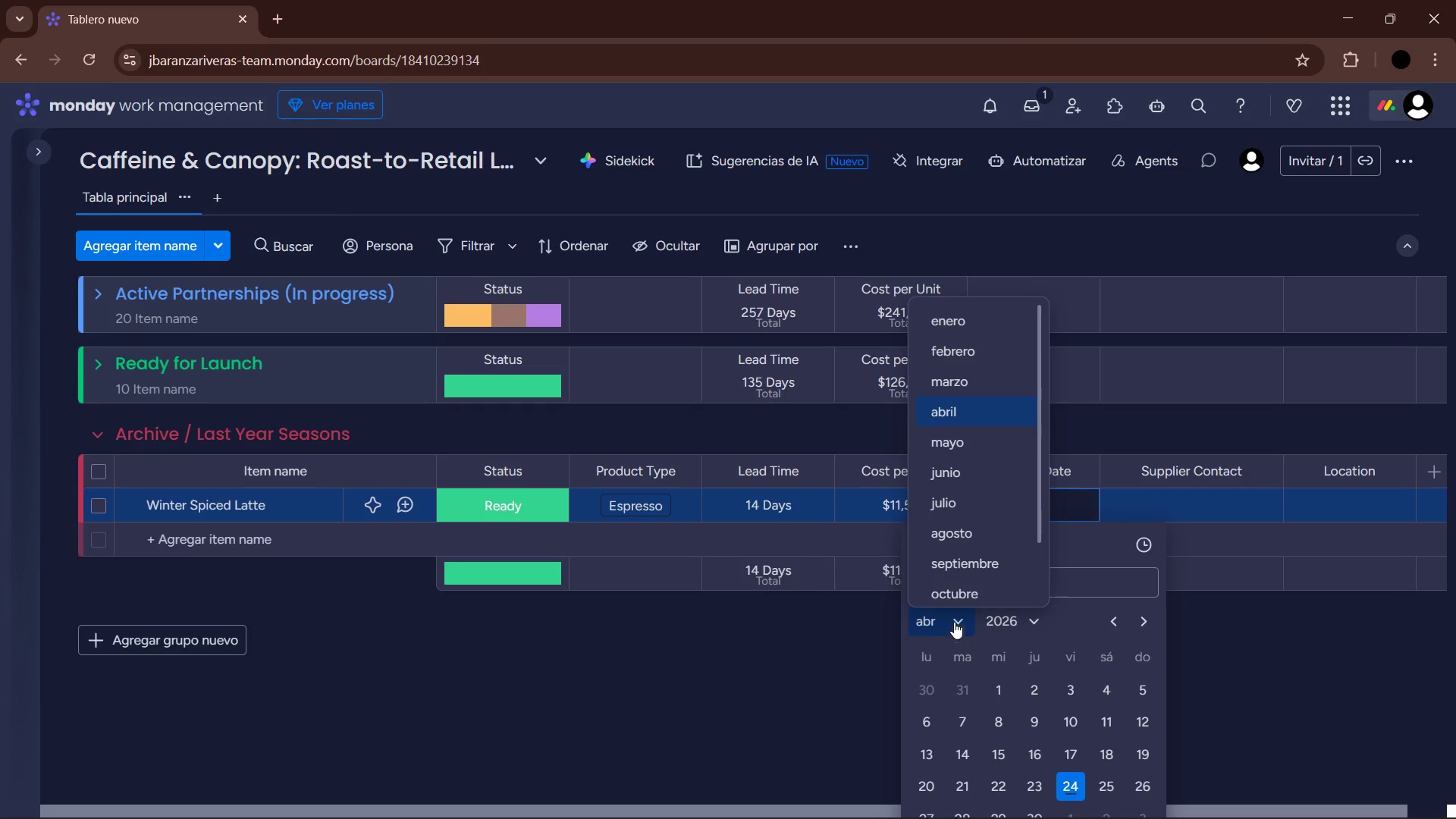 
scroll: coordinate [973, 560], scroll_direction: down, amount: 4.0
 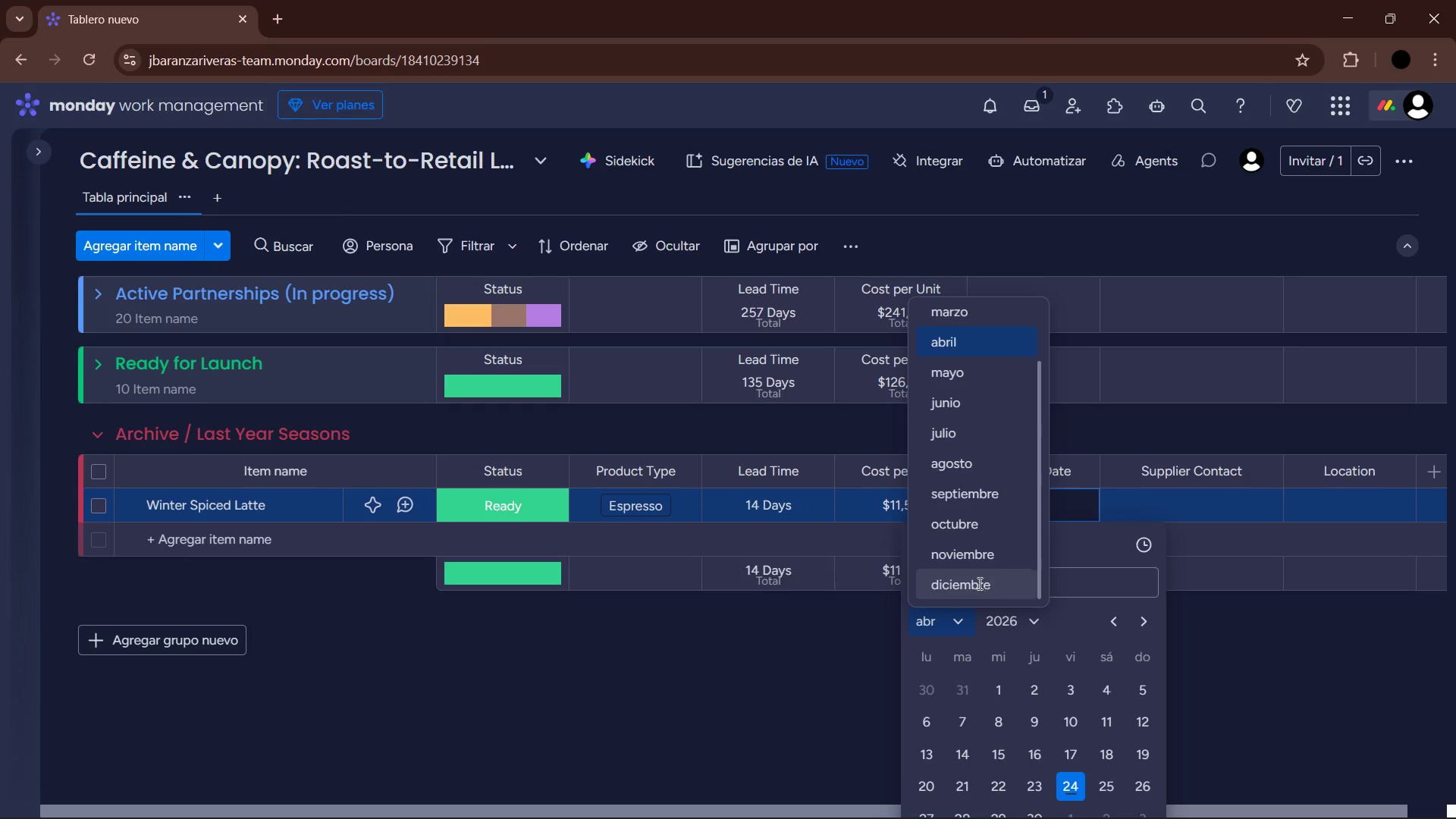 
double_click([1021, 629])
 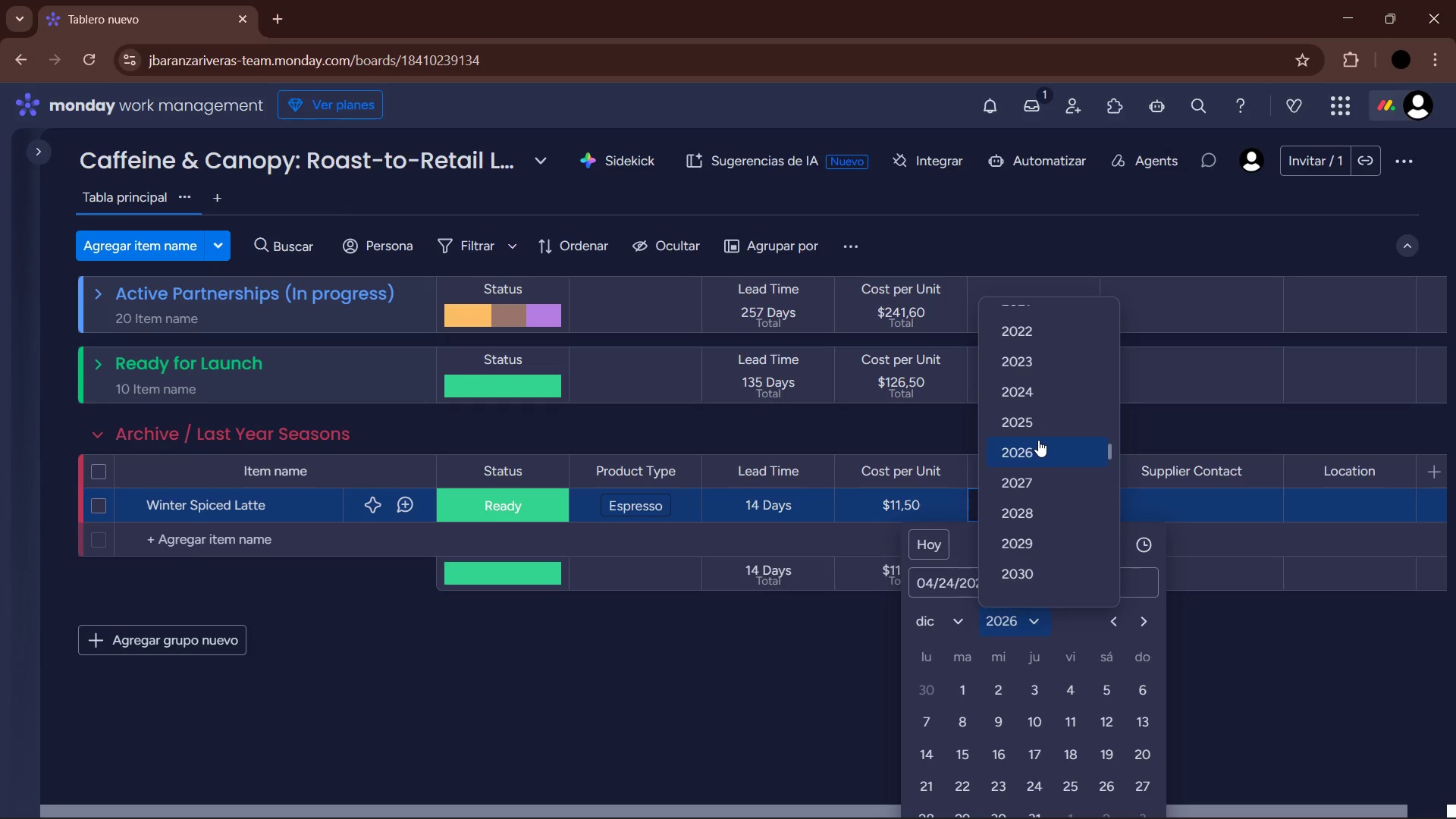 
left_click([1040, 431])
 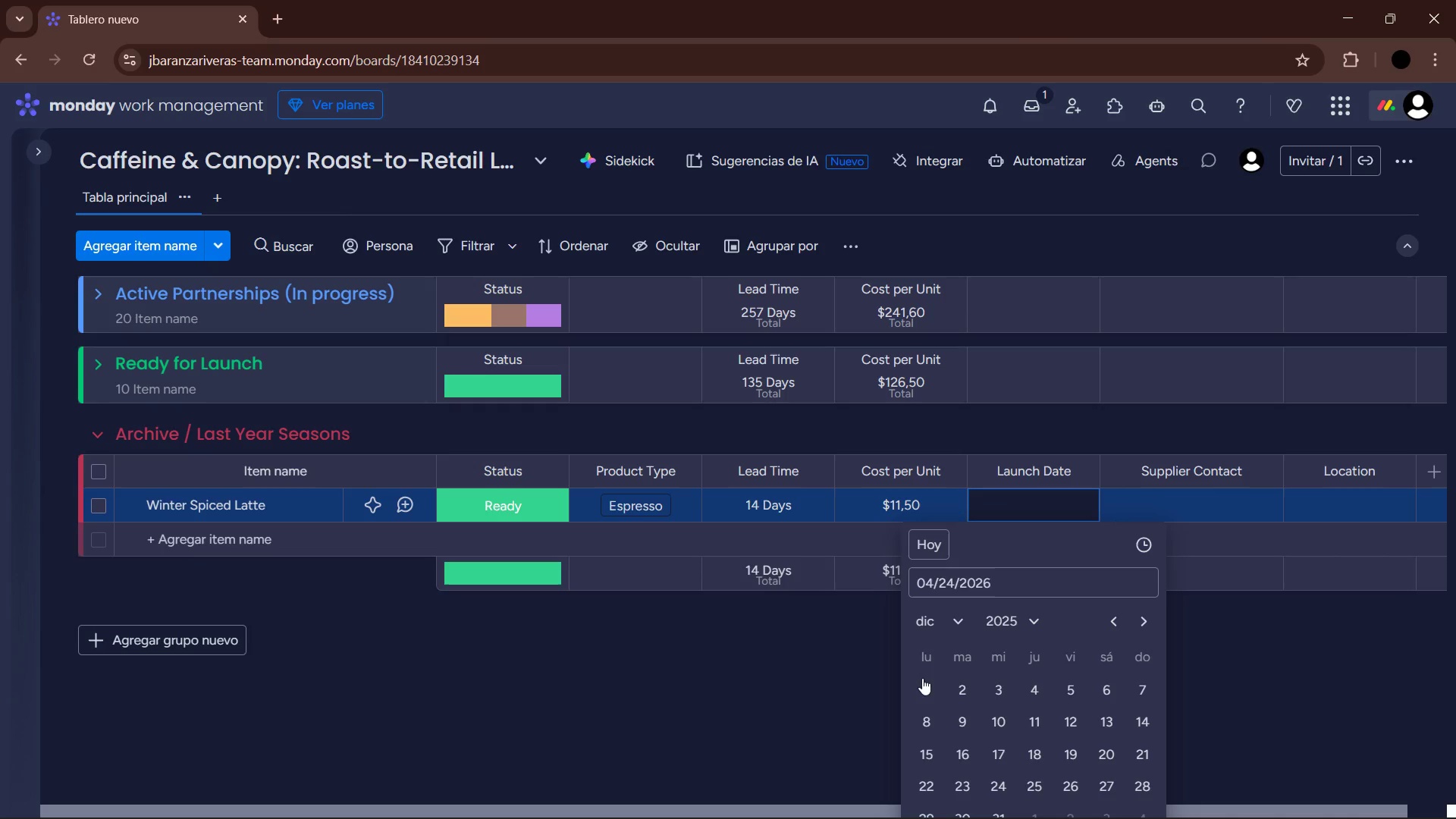 
left_click([920, 688])
 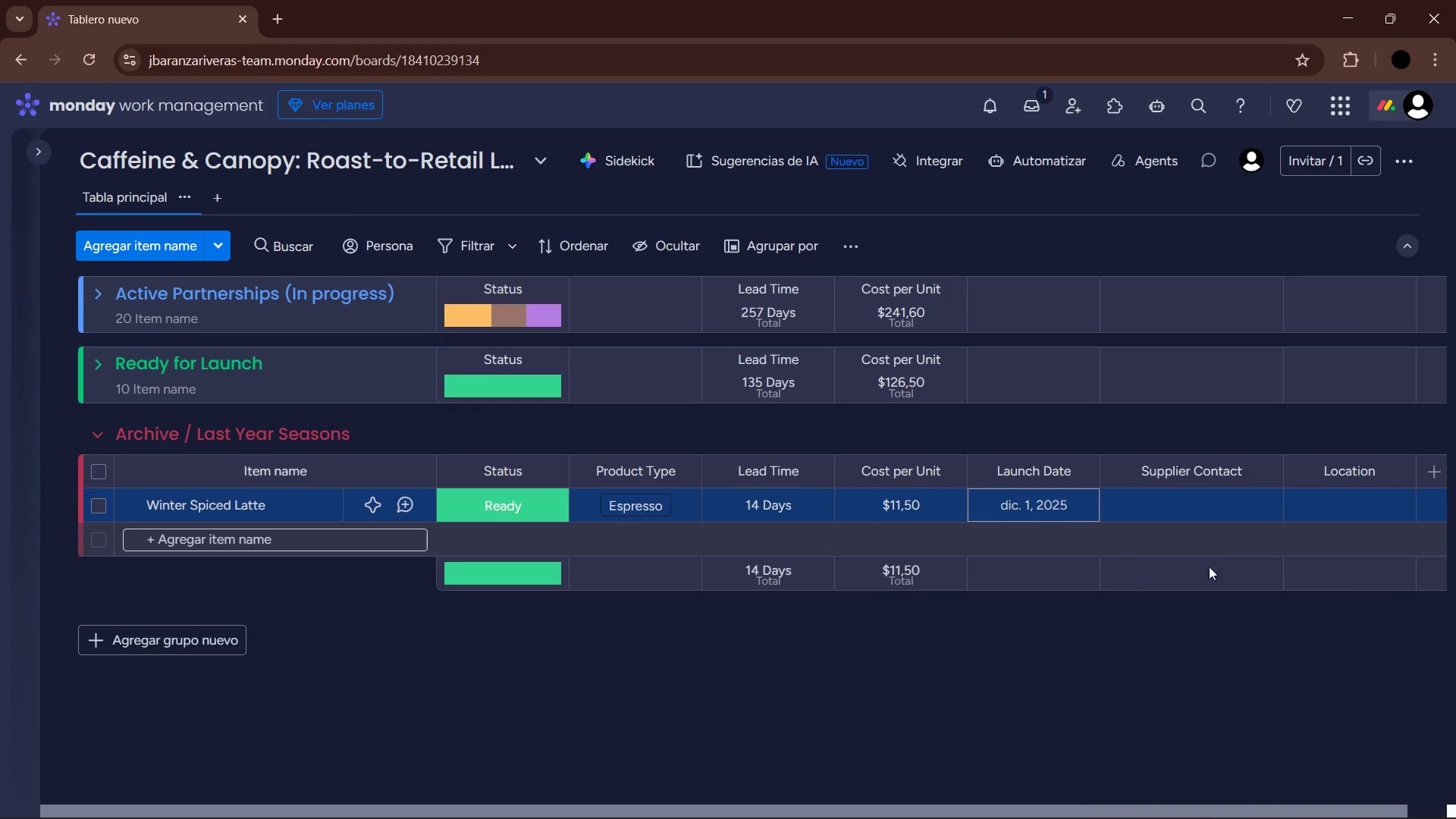 
left_click_drag(start_coordinate=[1193, 650], to_coordinate=[1194, 643])
 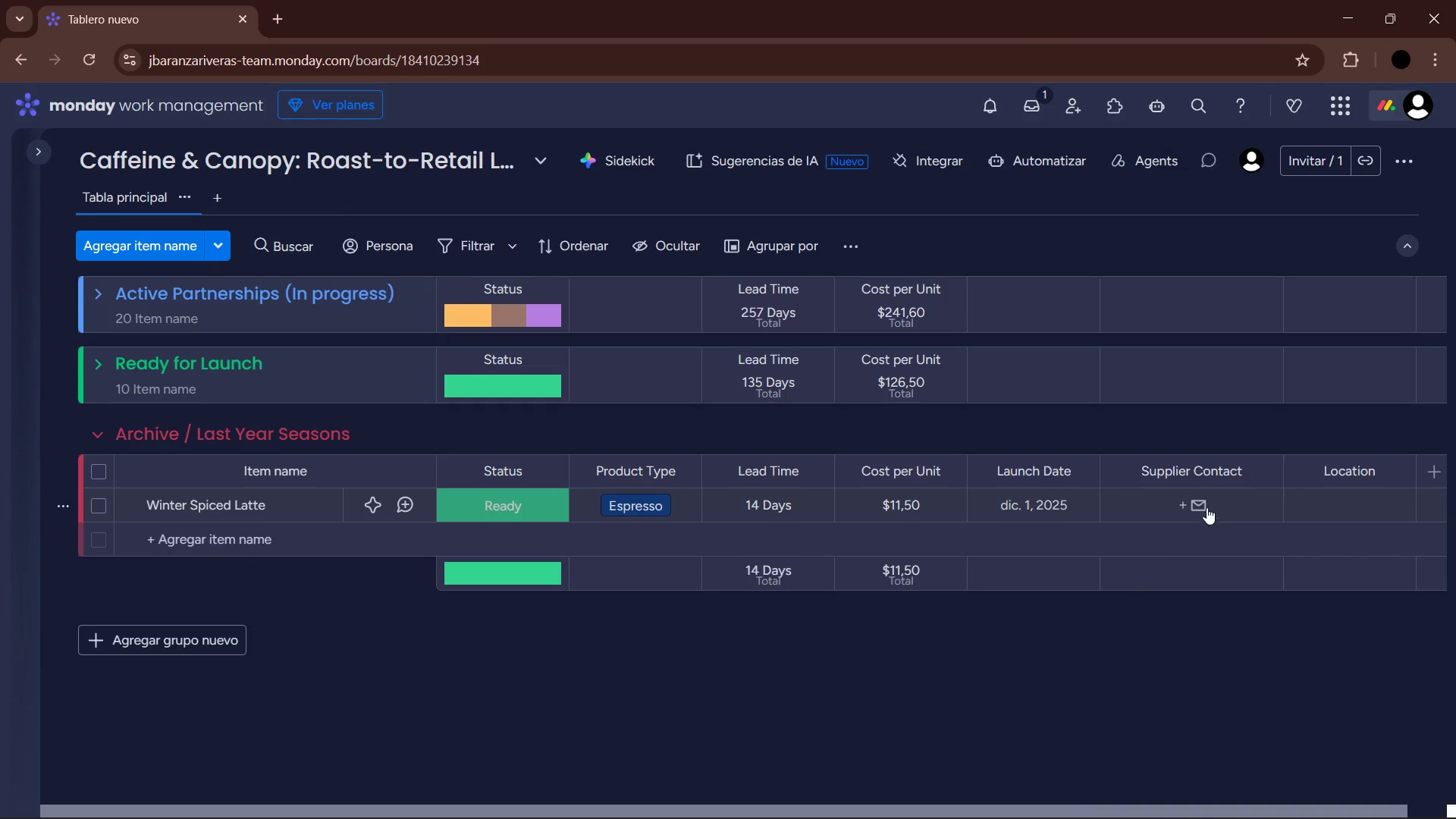 
double_click([1201, 495])
 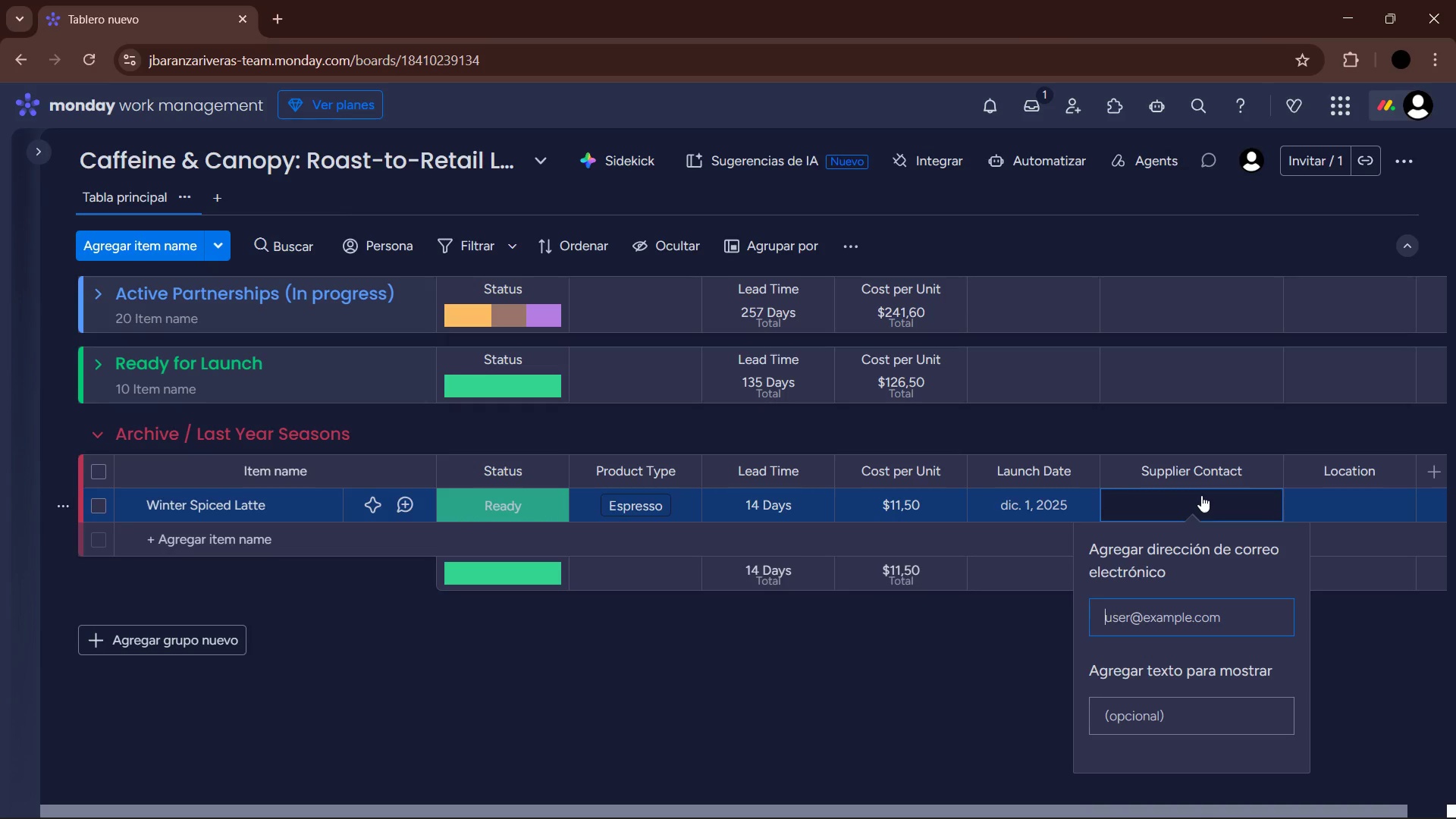 
wait(7.83)
 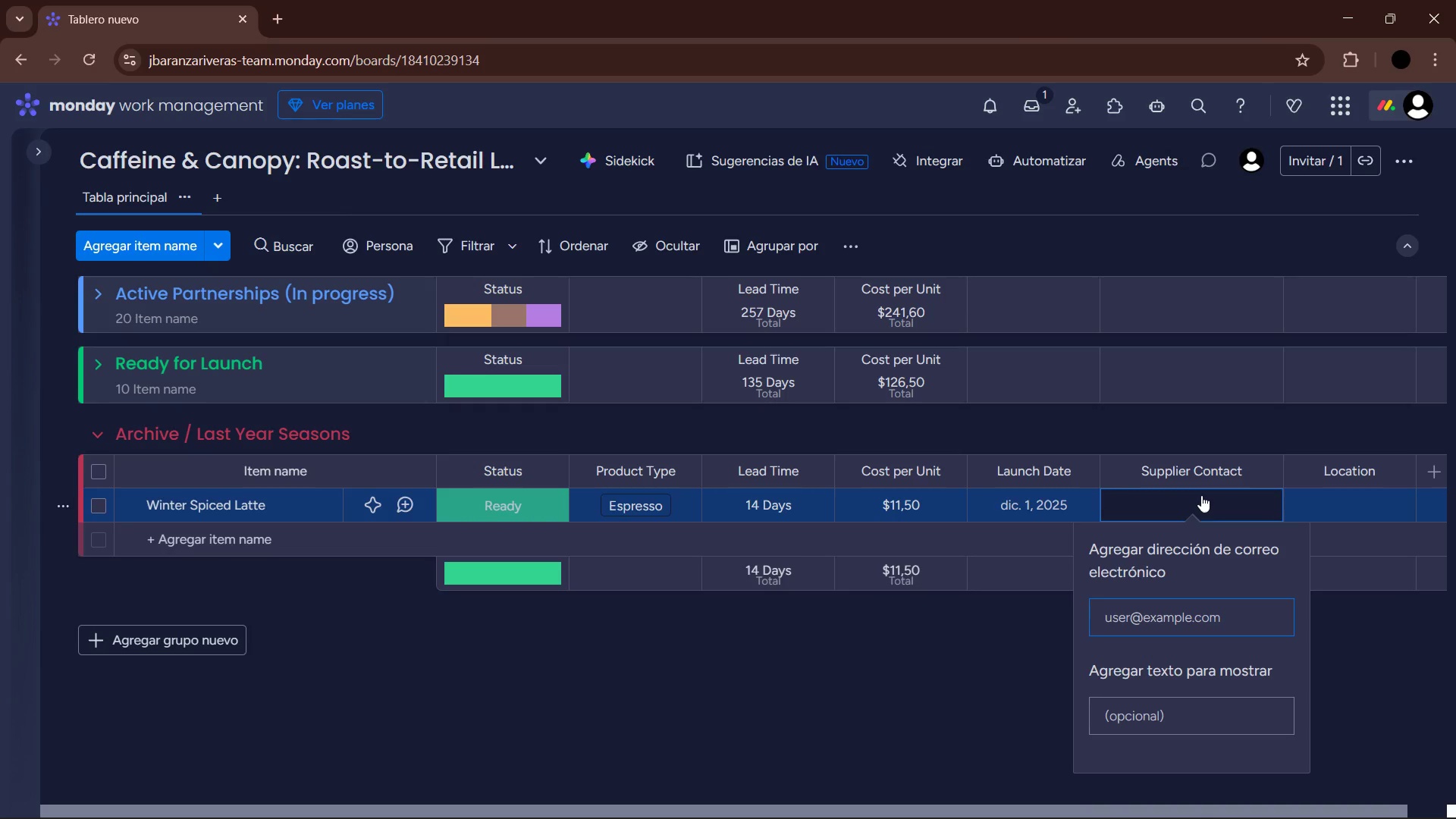 
type(seasonalbeans)
 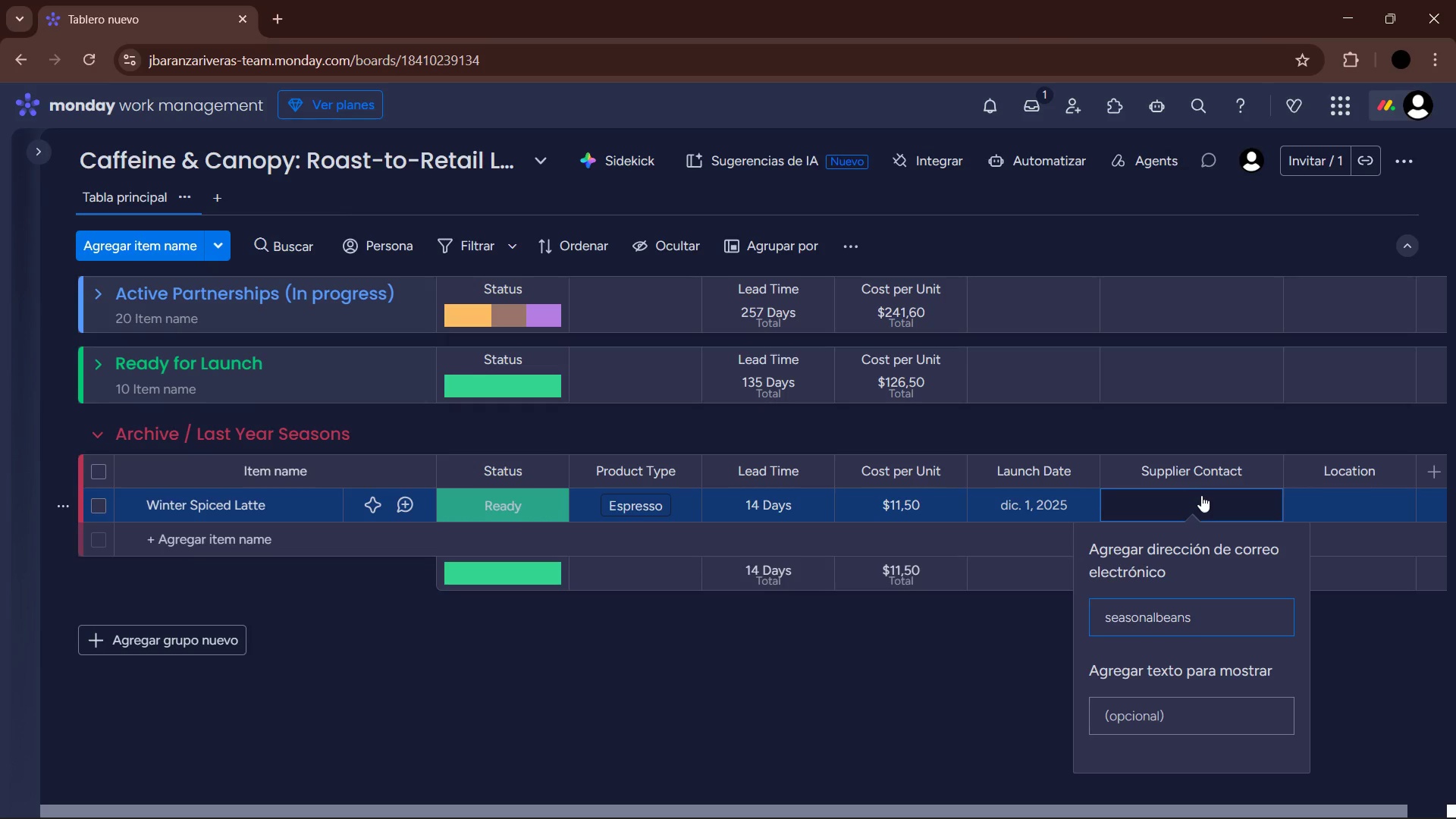 
key(Alt+Control+Q)
 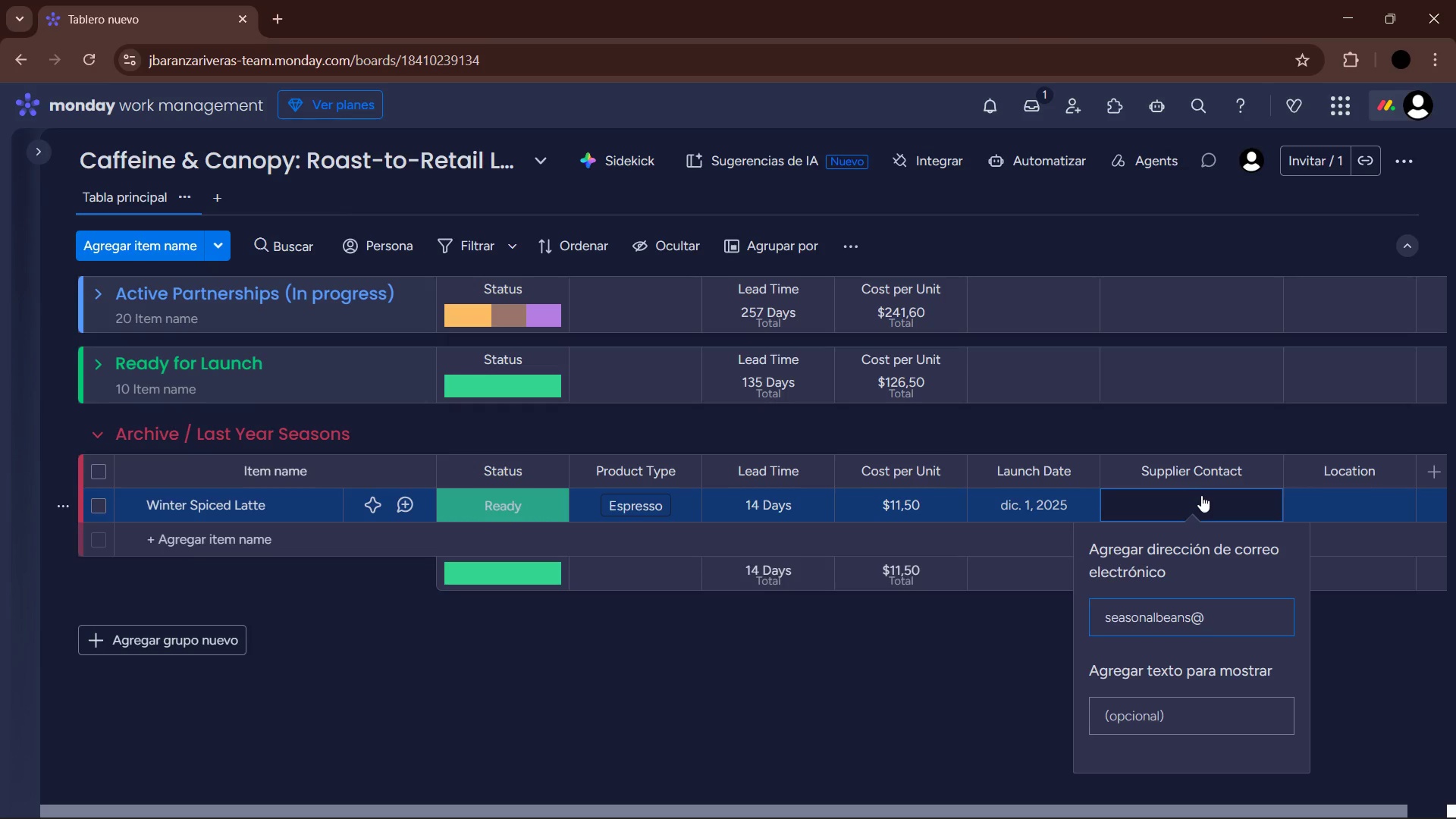 
type(email.com)
 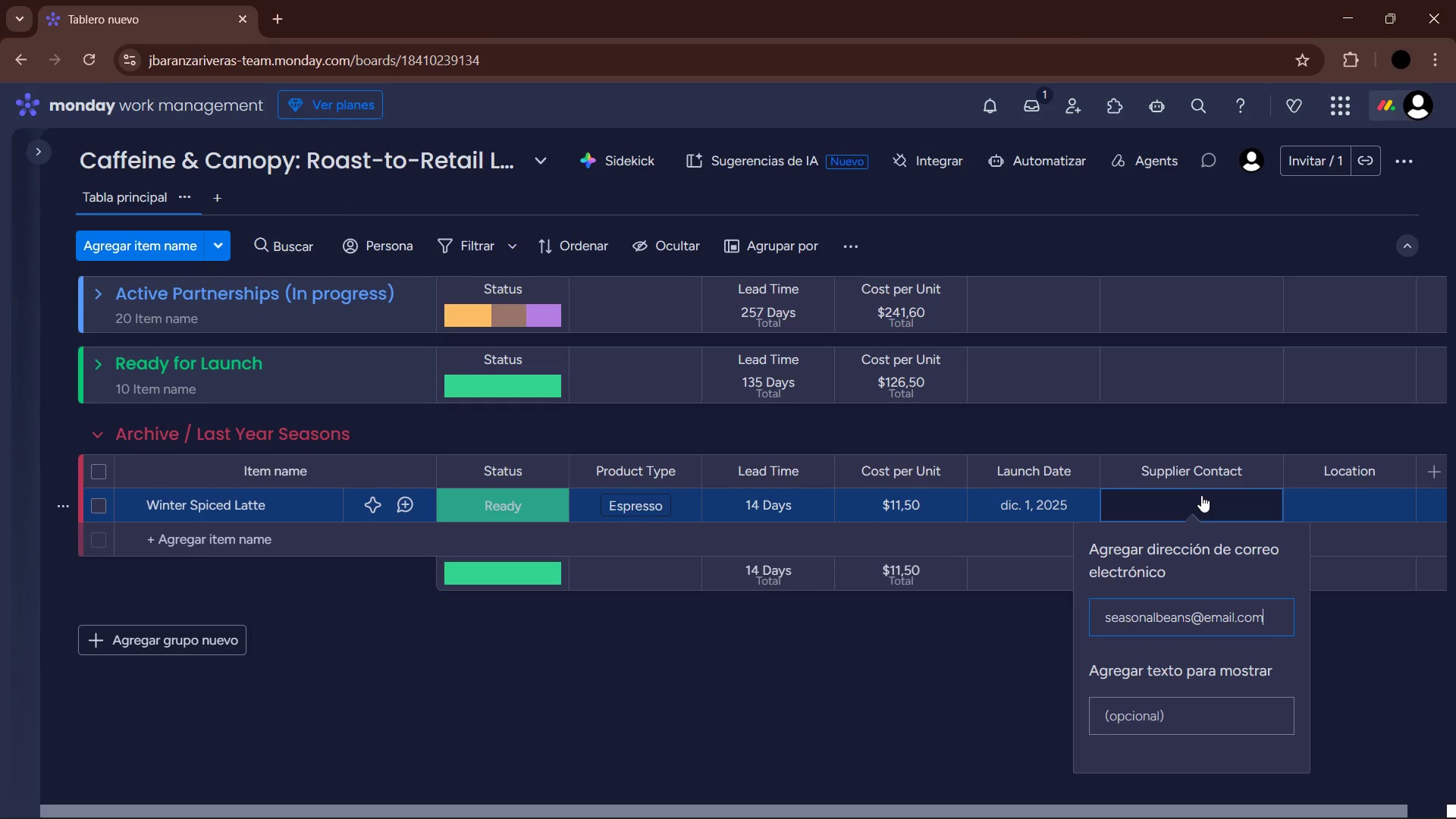 
key(Enter)
 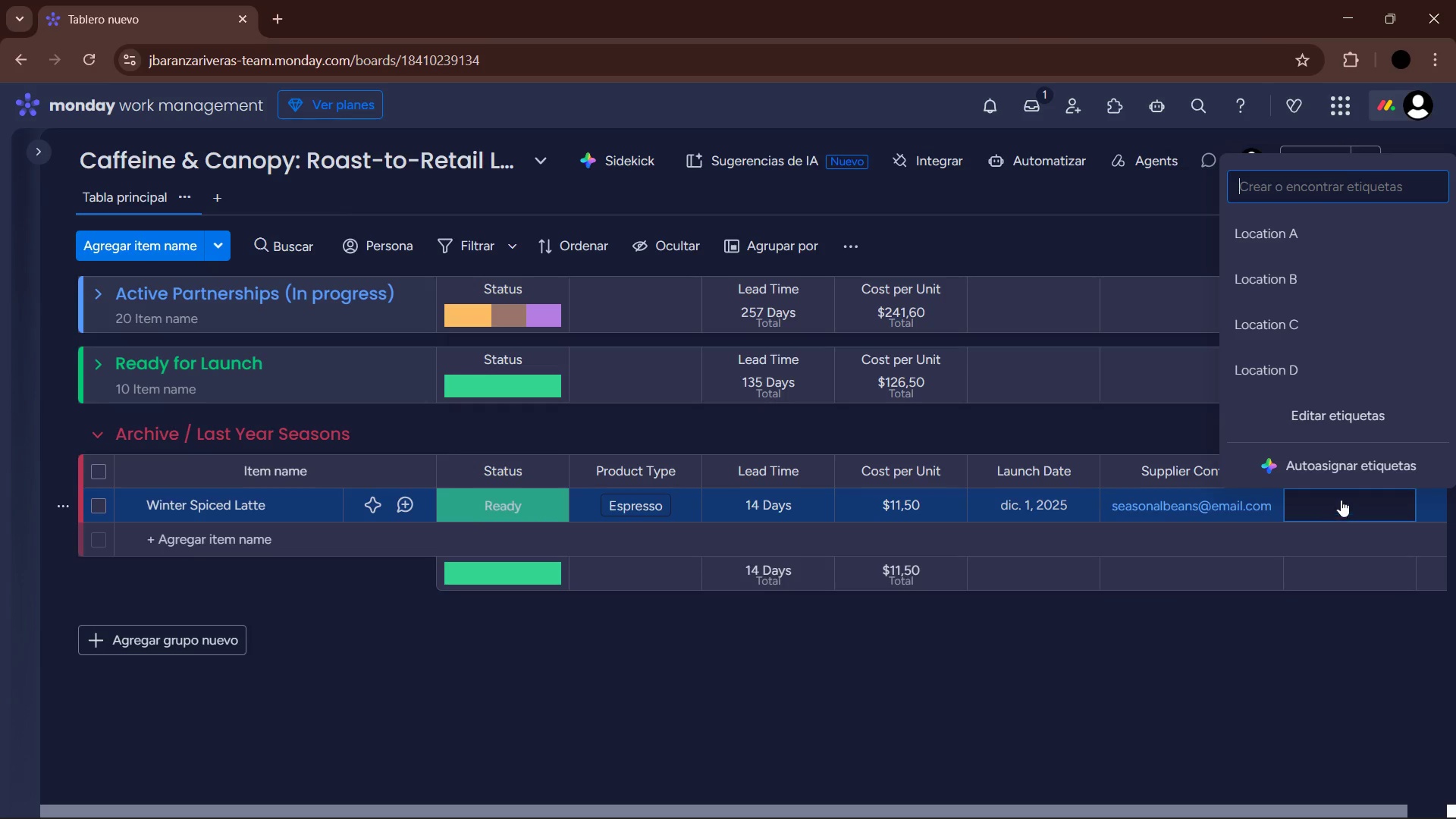 
left_click([1330, 234])
 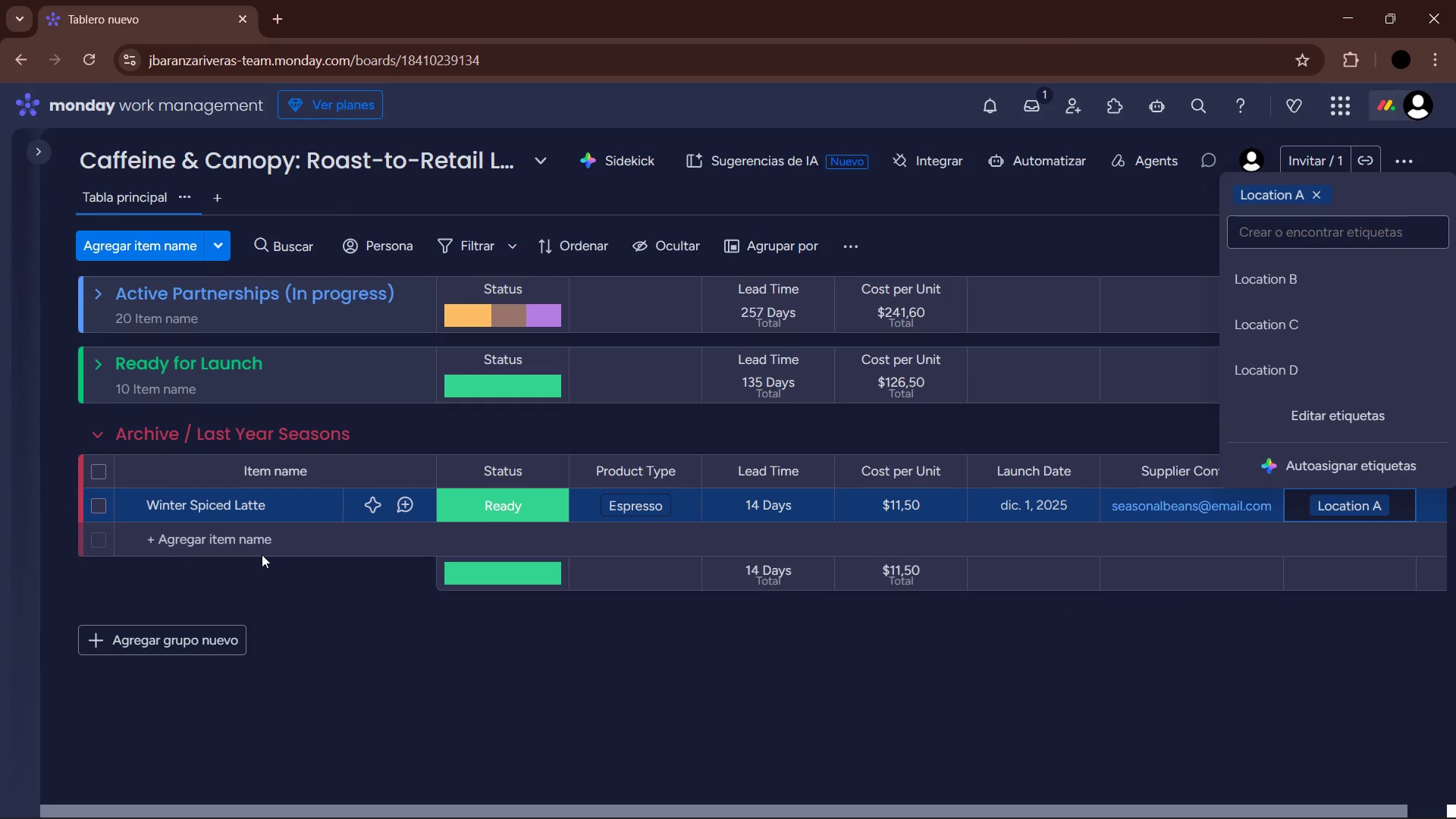 
left_click([270, 538])
 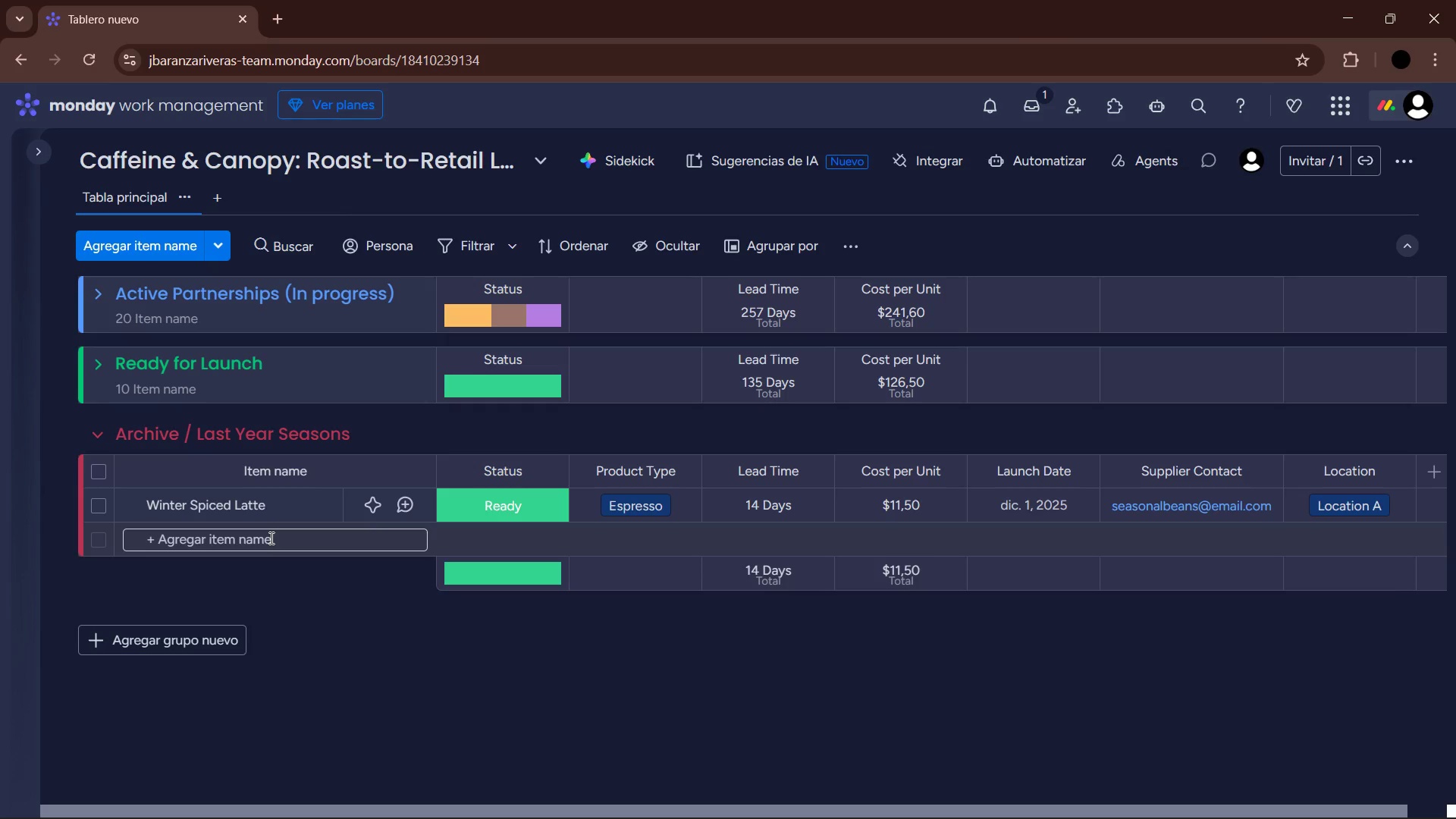 
wait(43.06)
 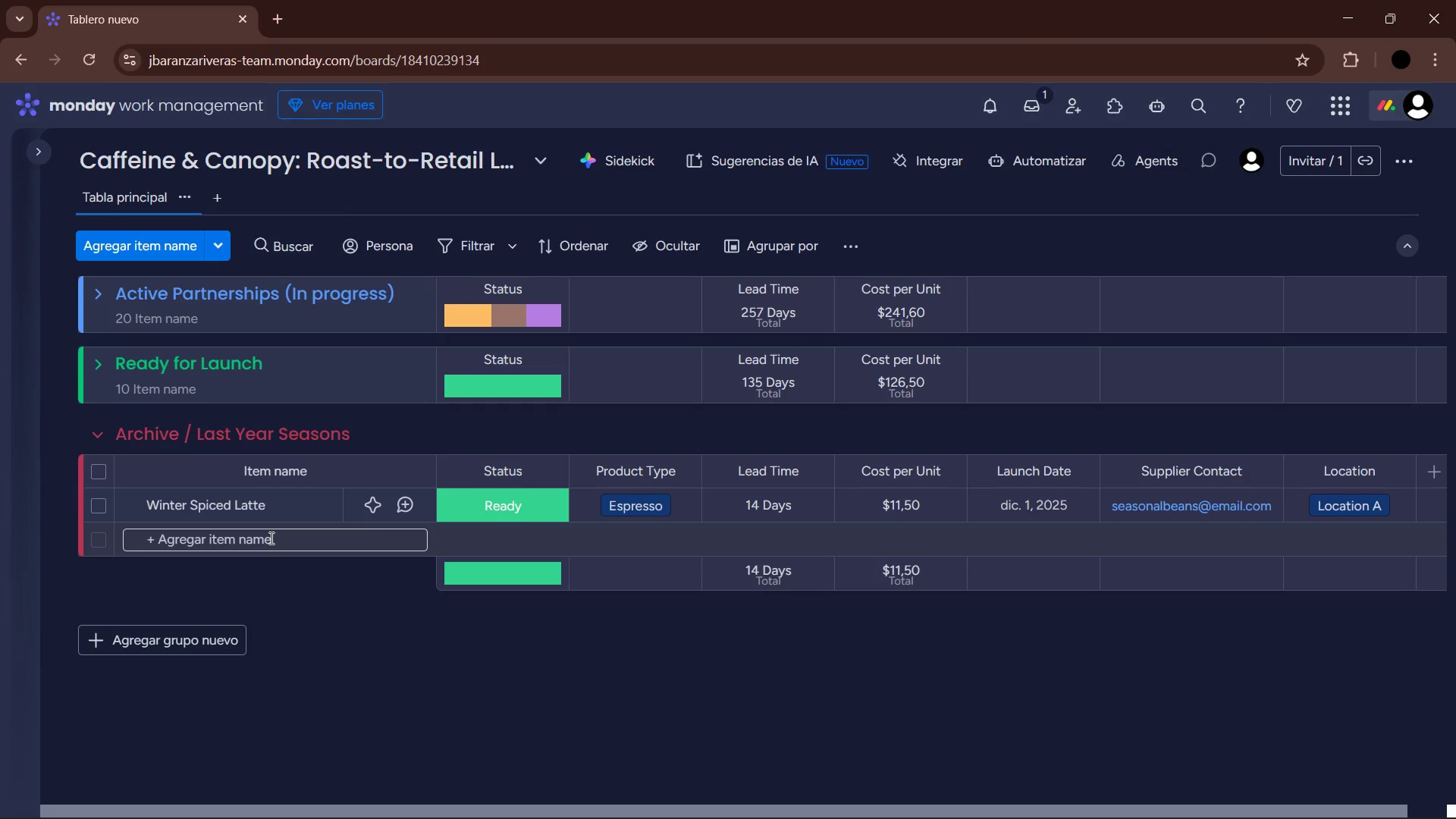 
type(Holiday Cranberry Mix)
 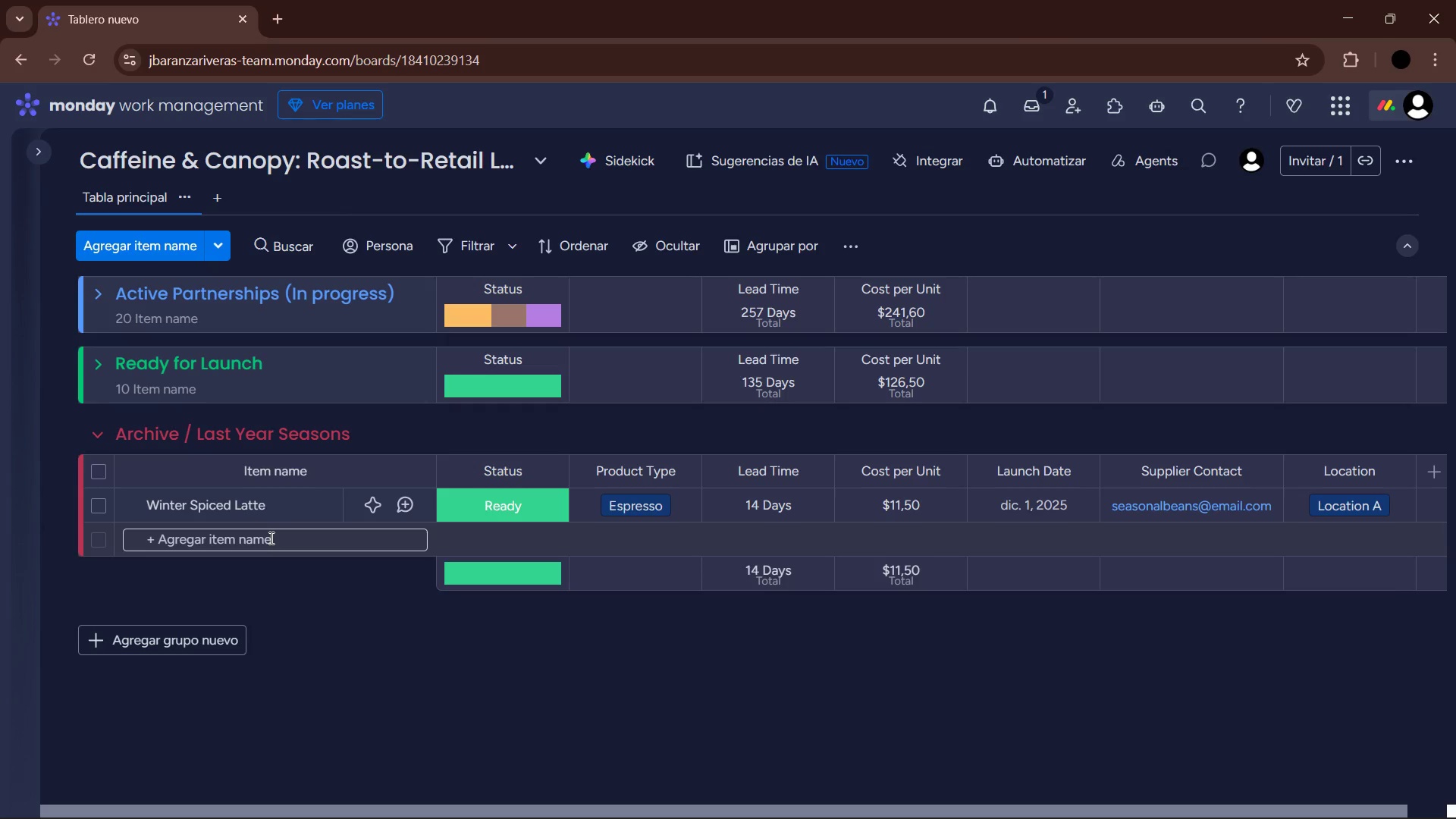 
left_click([270, 538])
 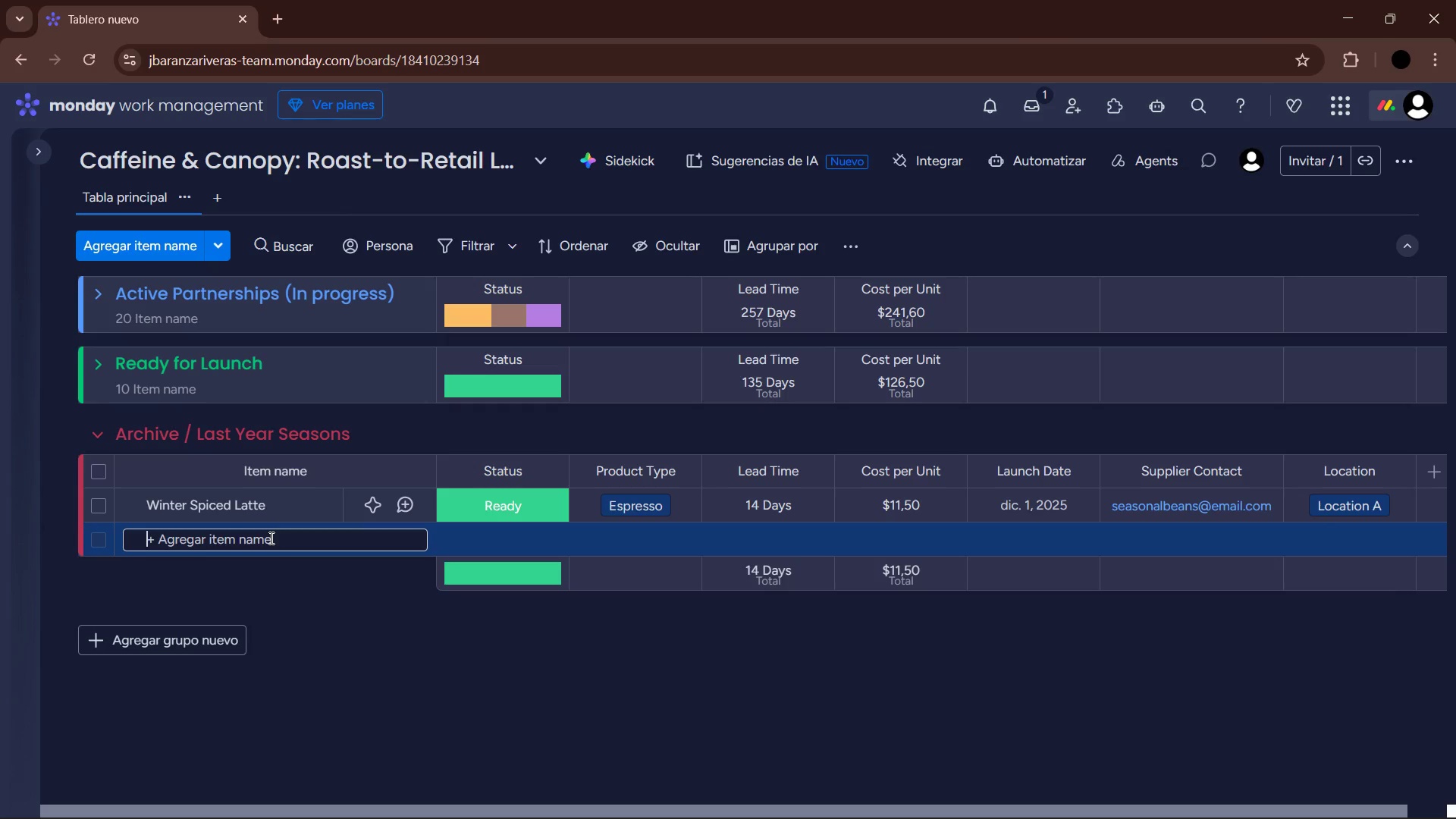 
type(Holiday Cranberry m)
key(Backspace)
type(Mix )
 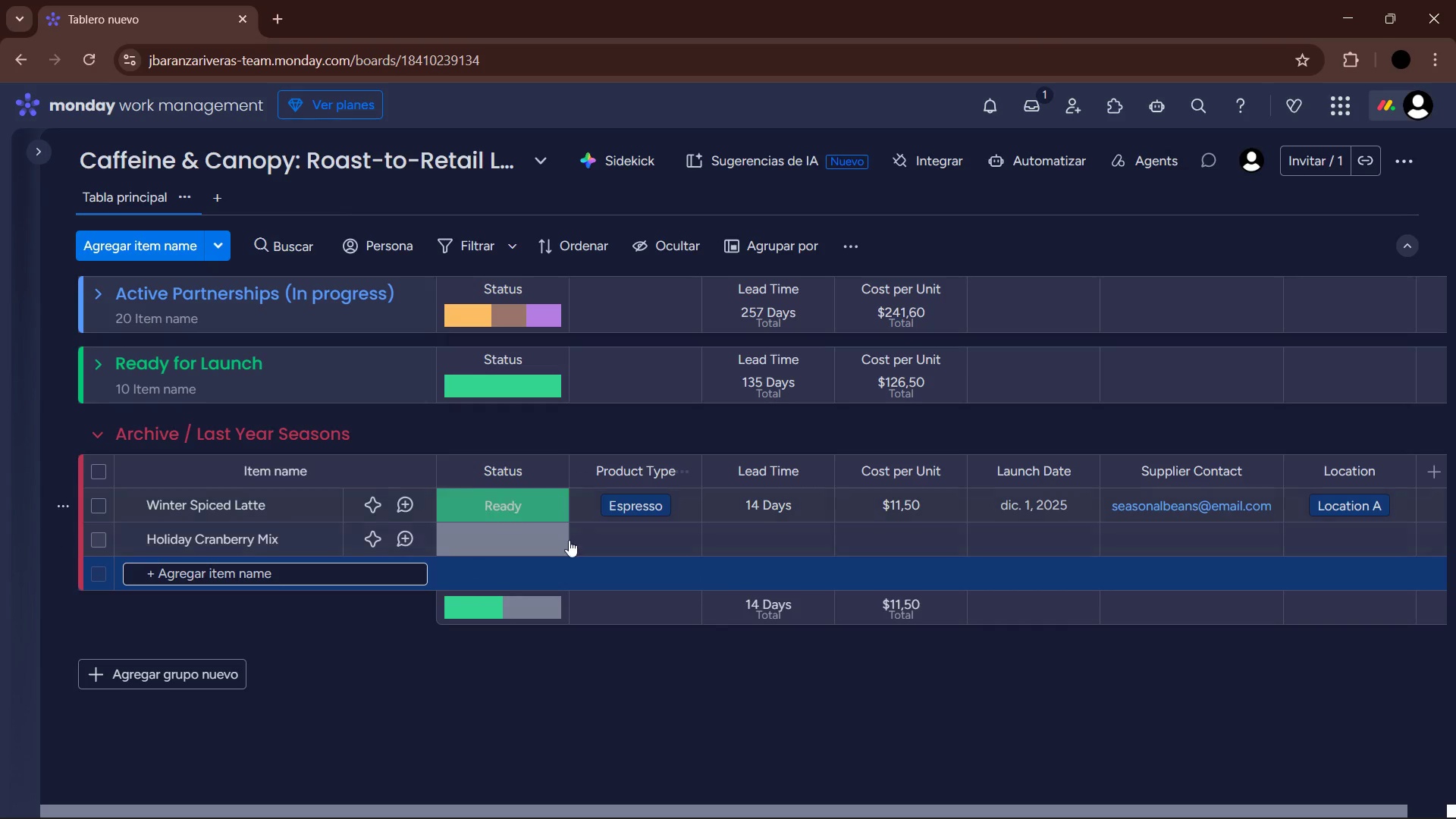 
left_click([527, 549])
 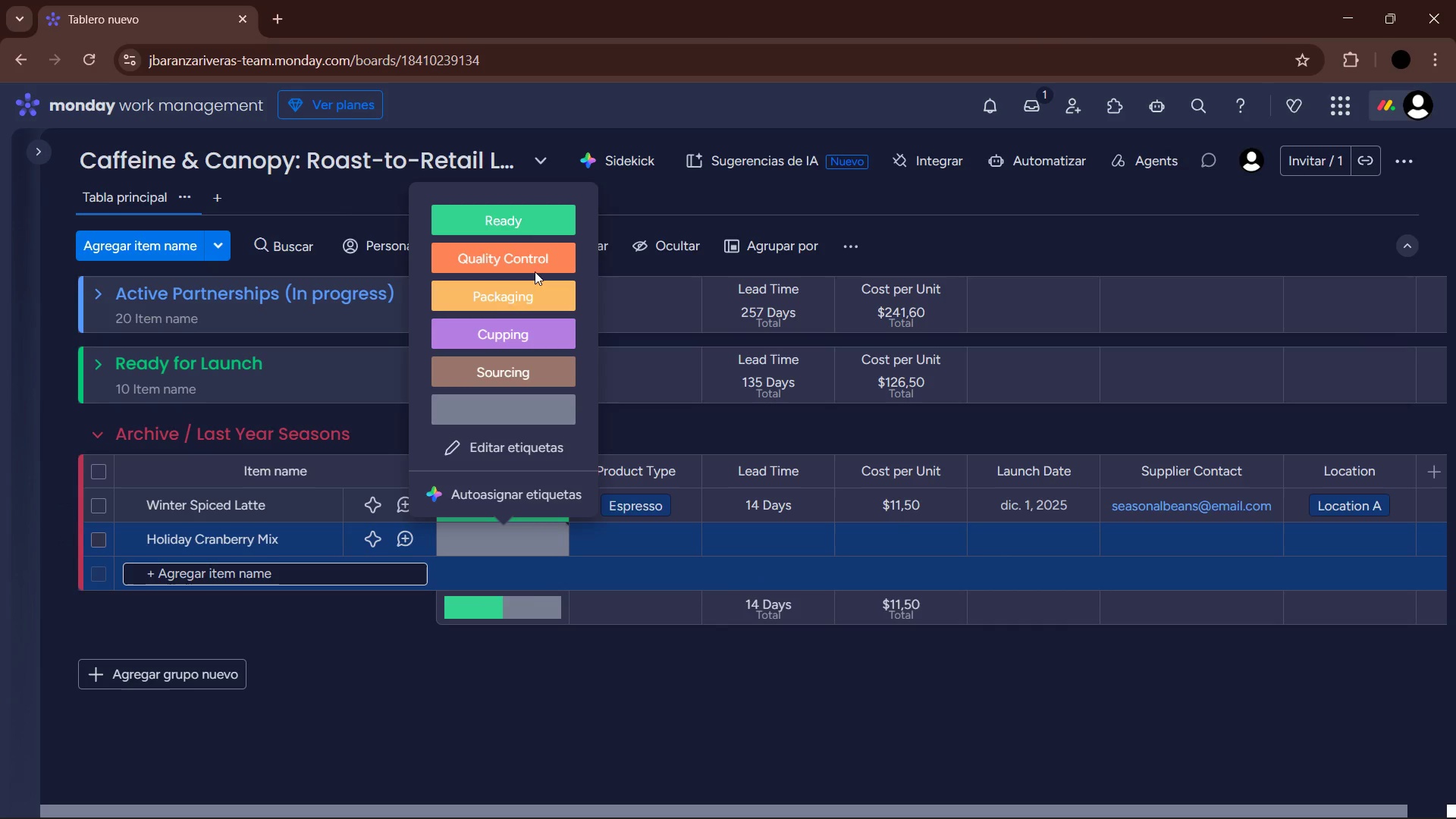 
left_click([531, 224])
 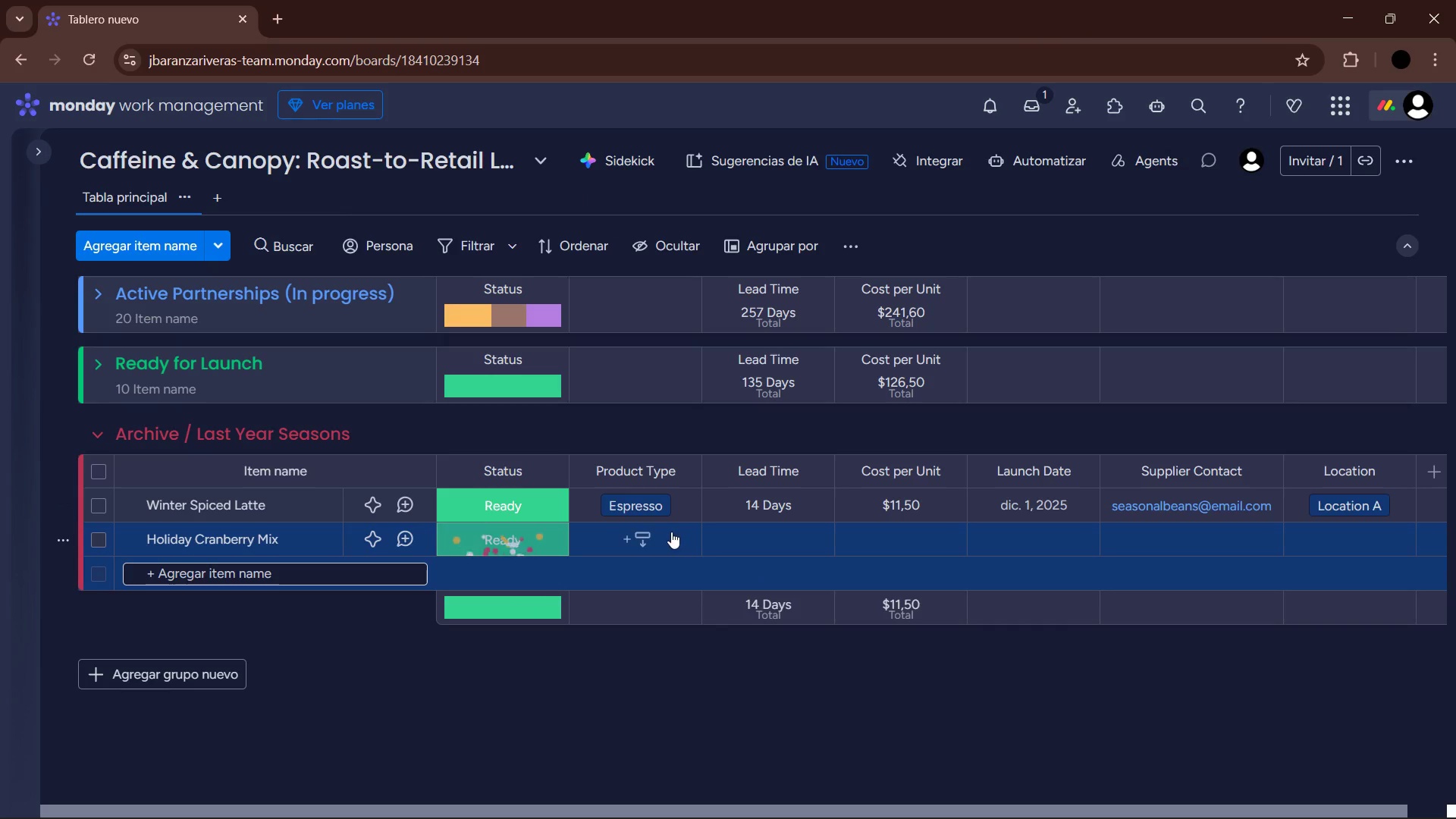 
left_click([671, 545])
 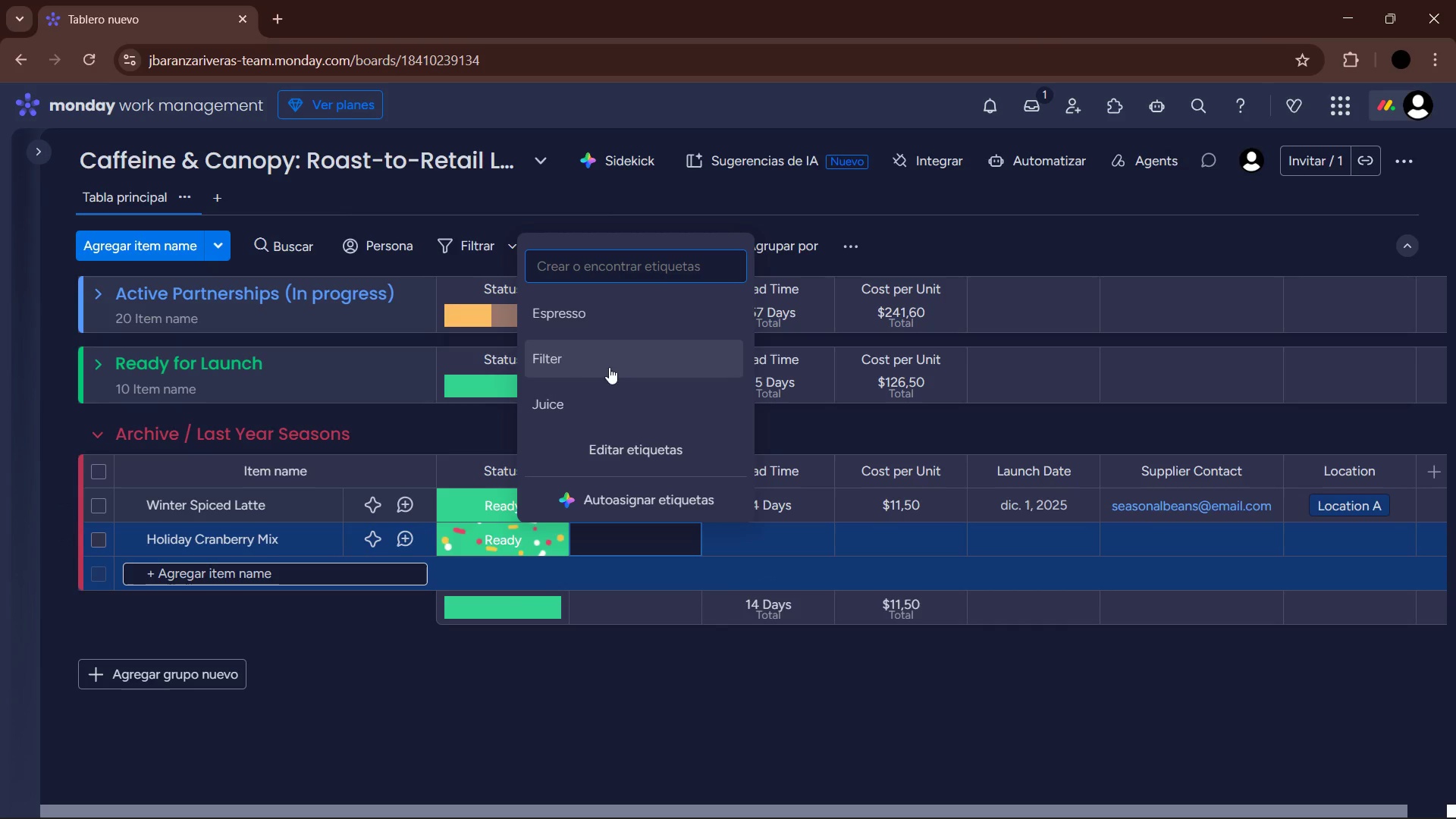 
left_click([582, 406])
 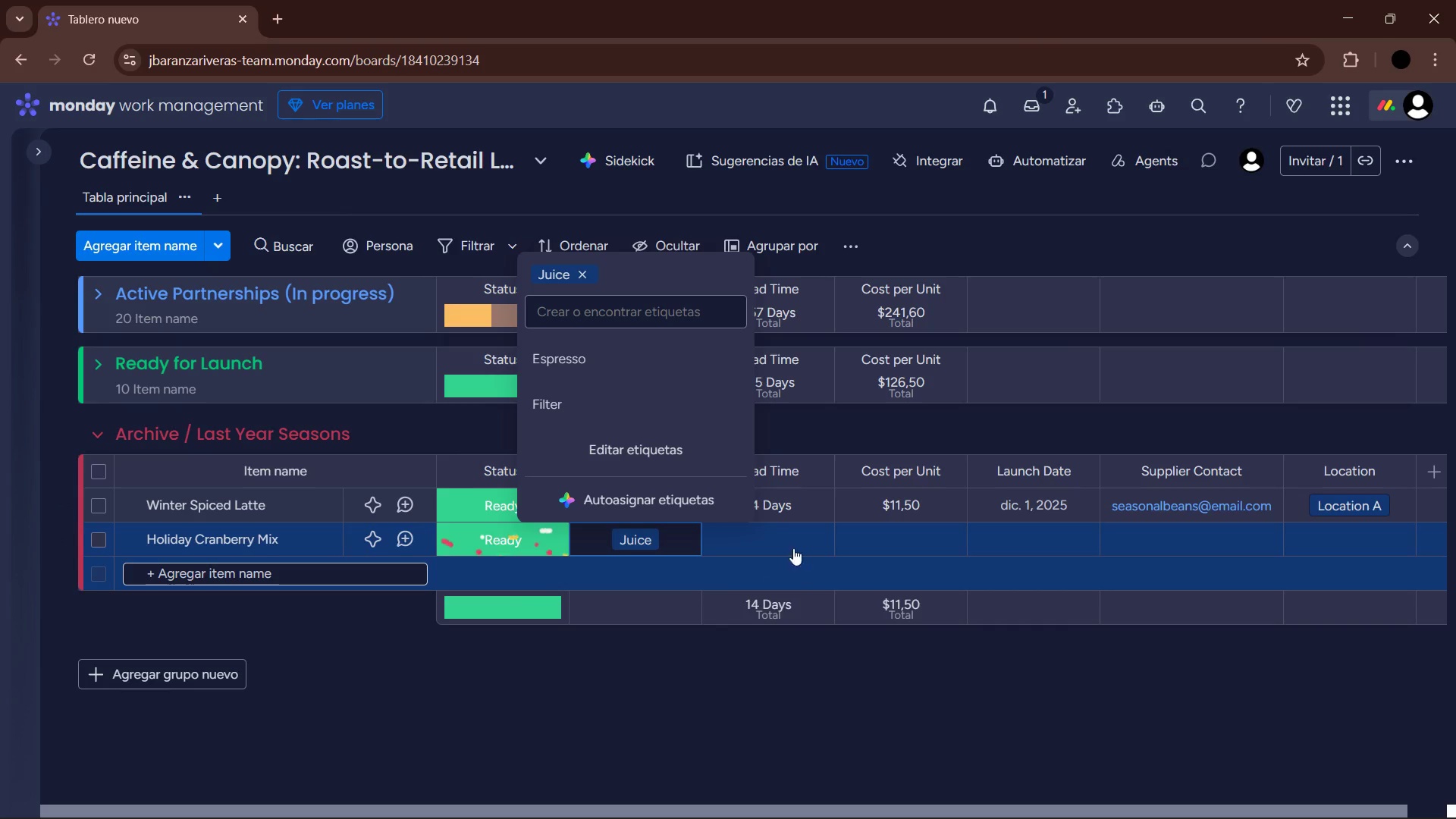 
left_click([781, 535])
 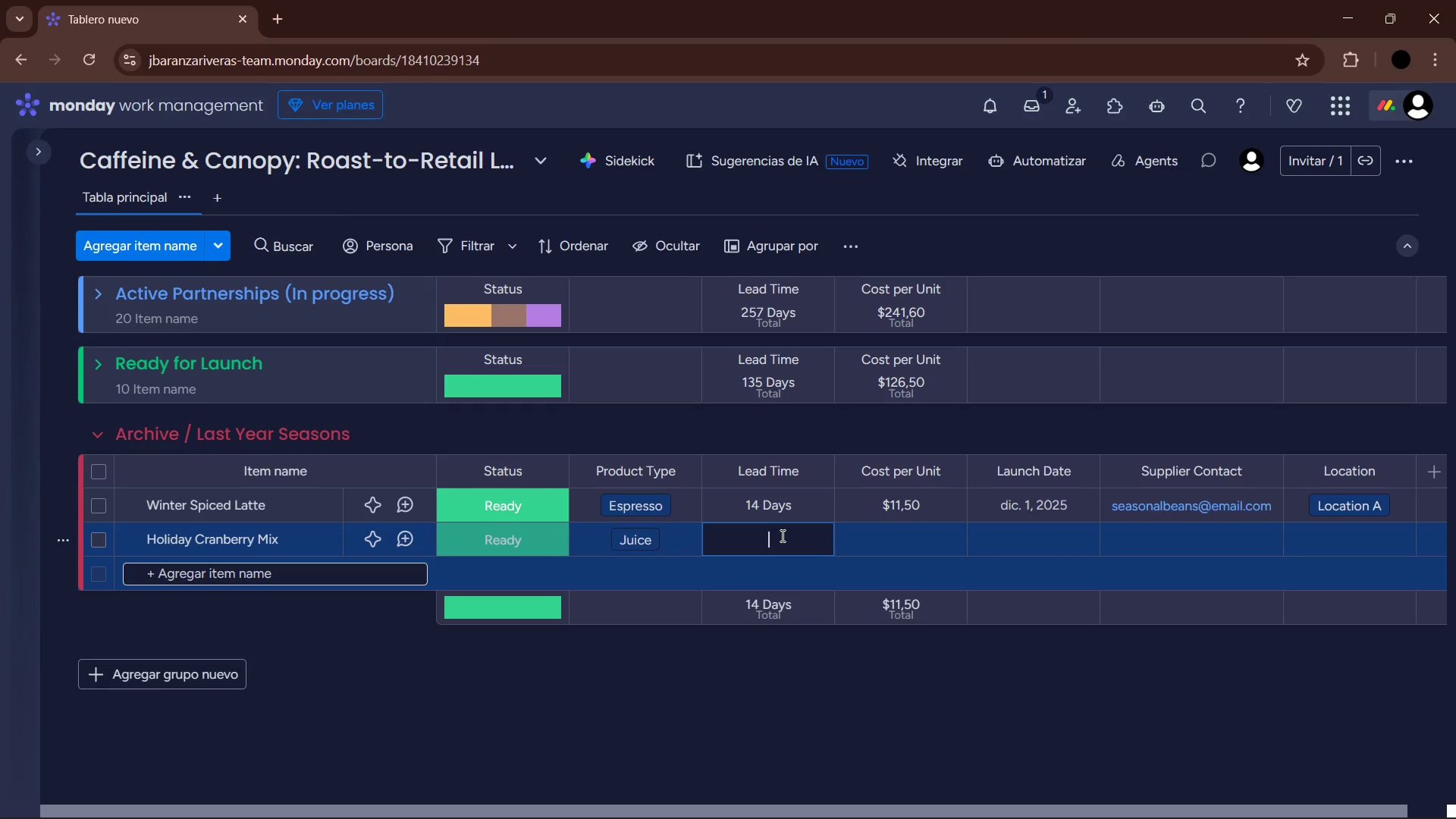 
wait(44.67)
 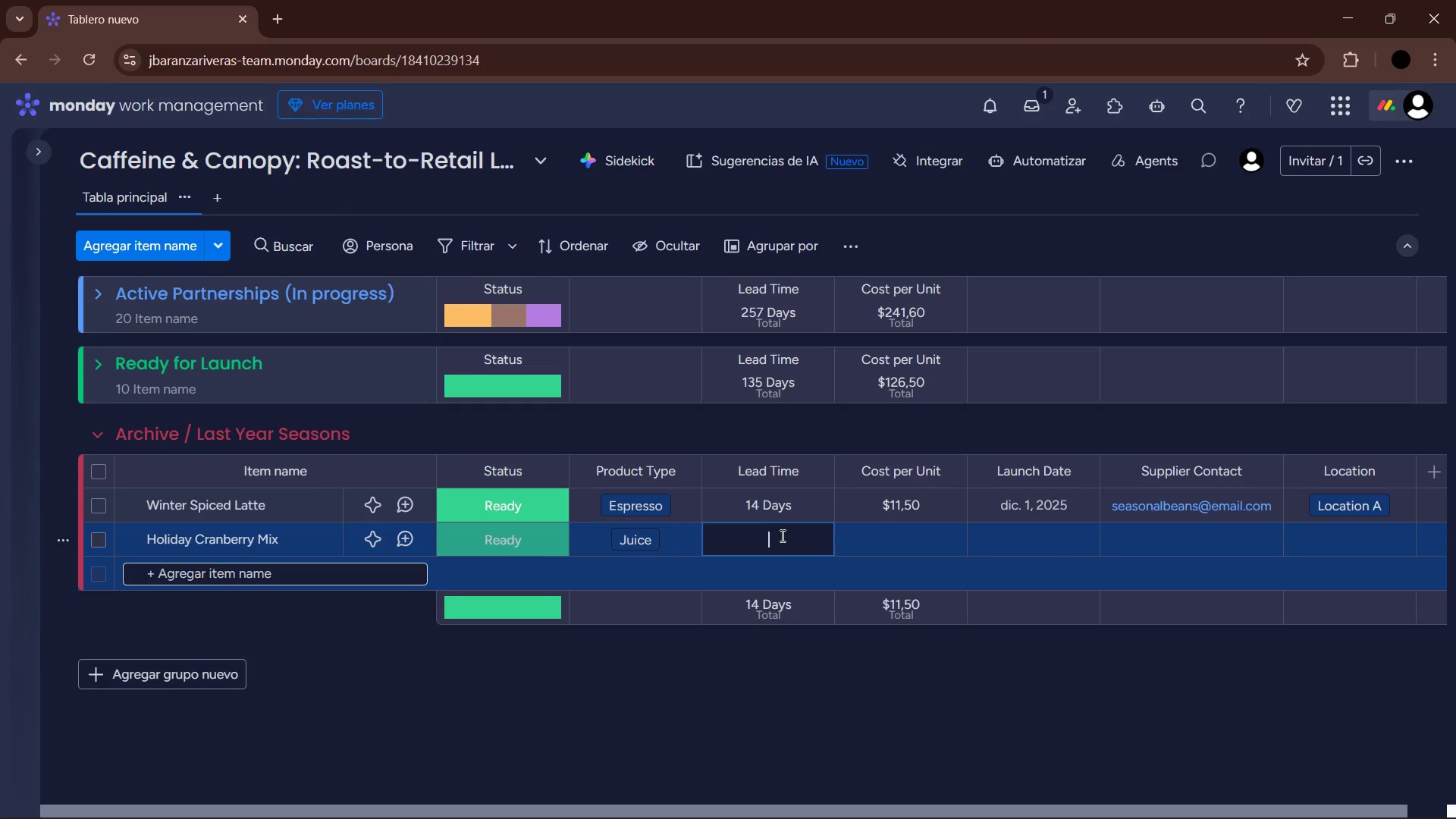 
key(Numpad5)
 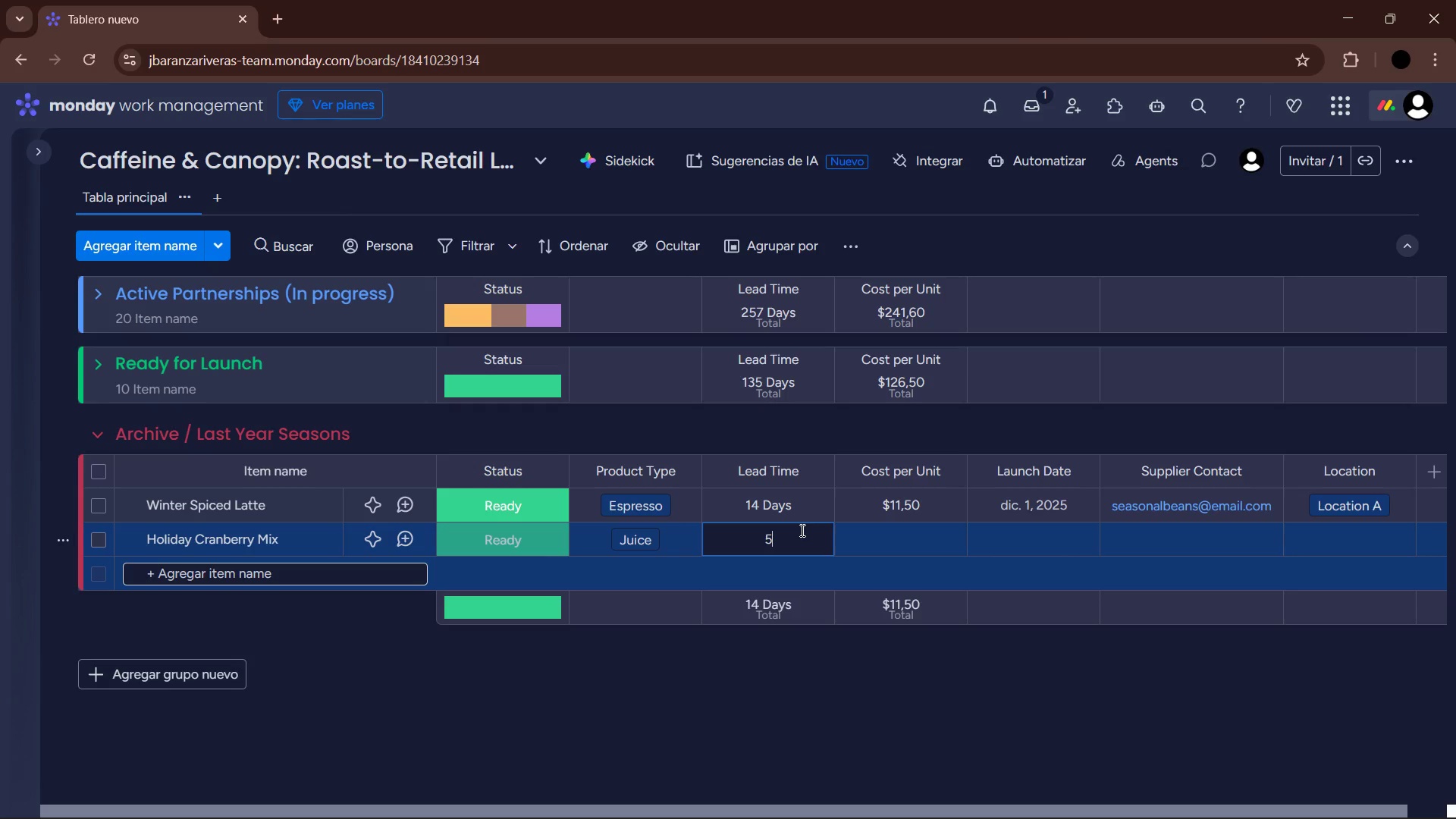 
key(Enter)
 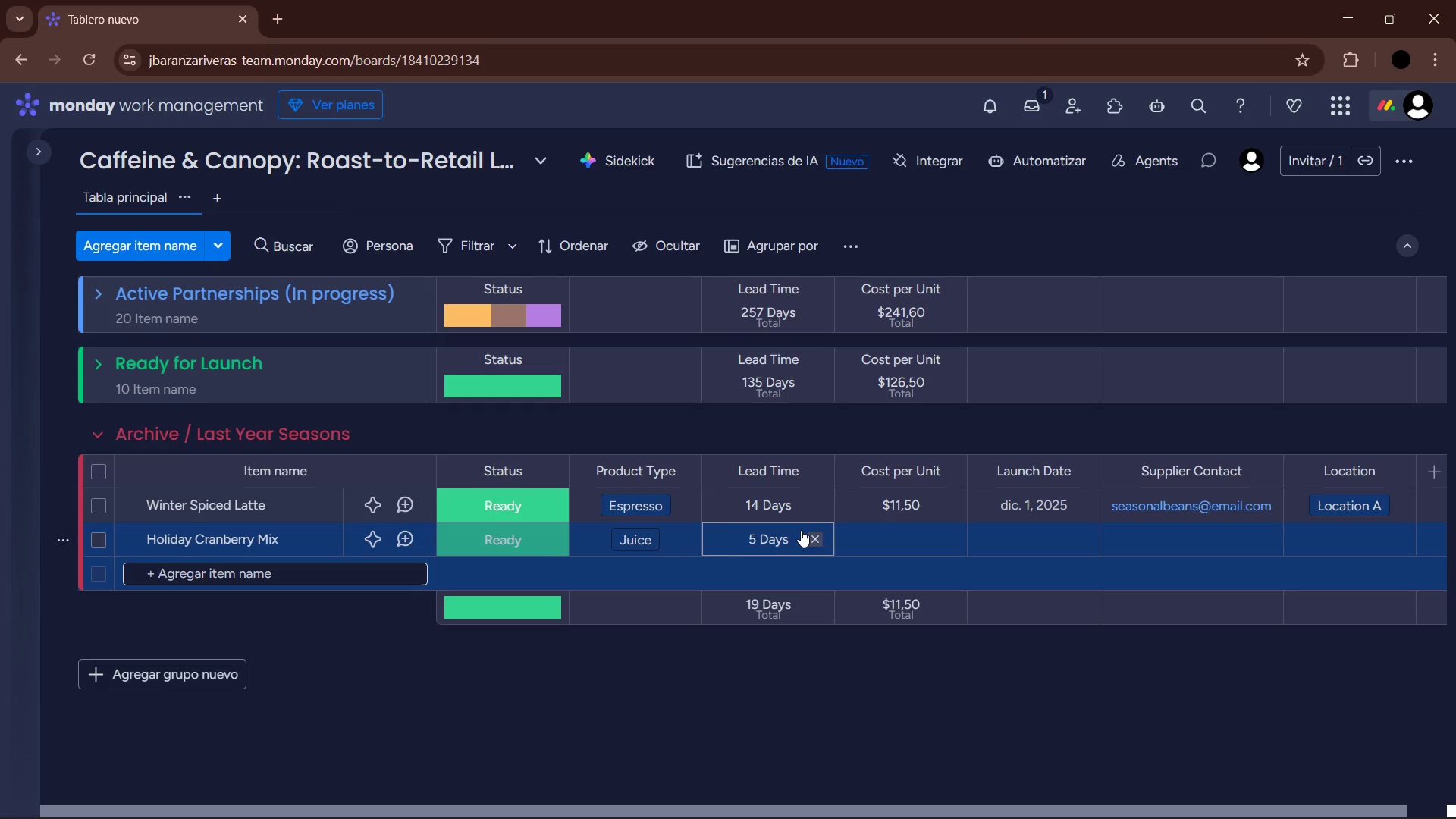 
key(ArrowRight)
 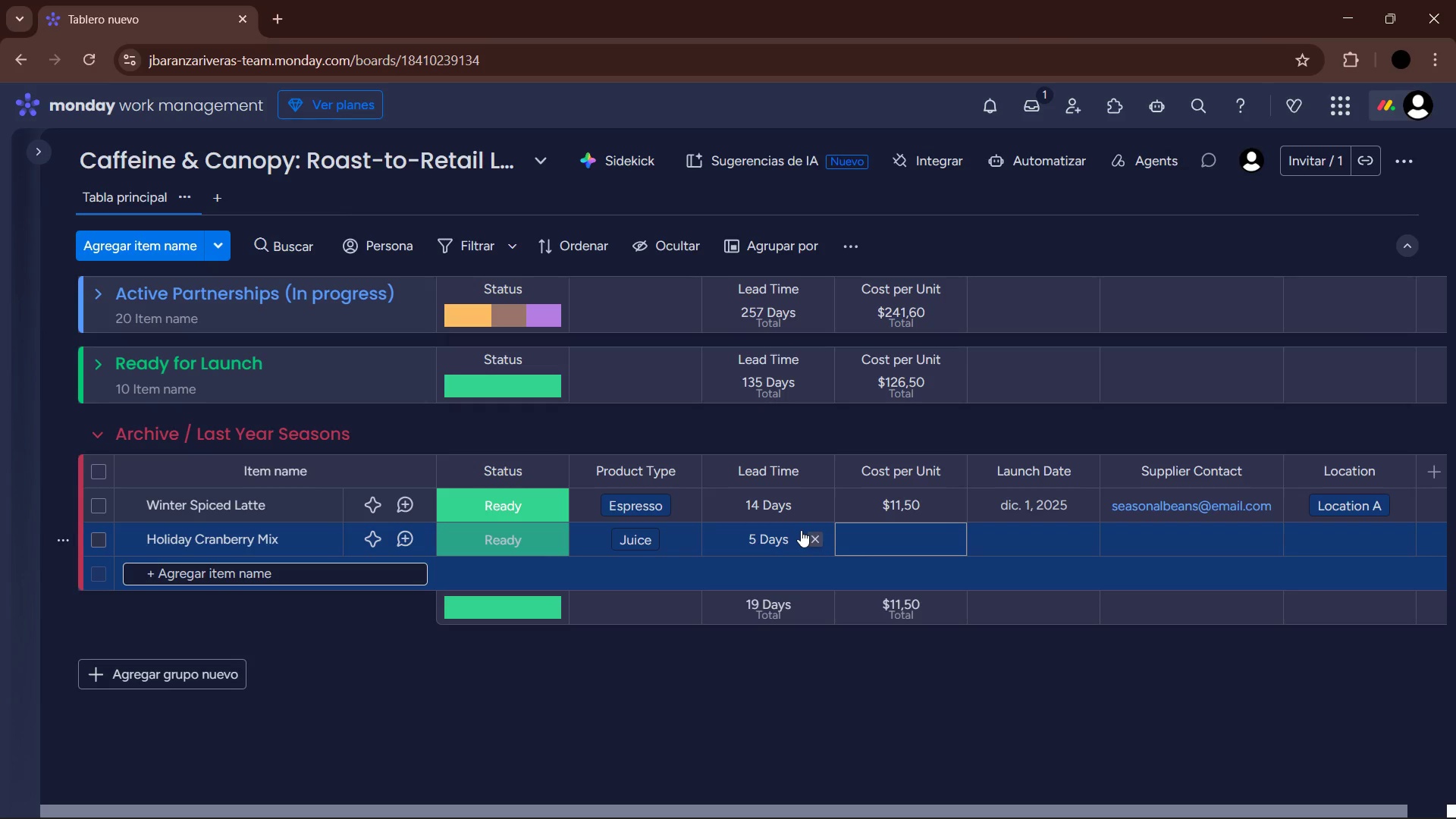 
key(Enter)
 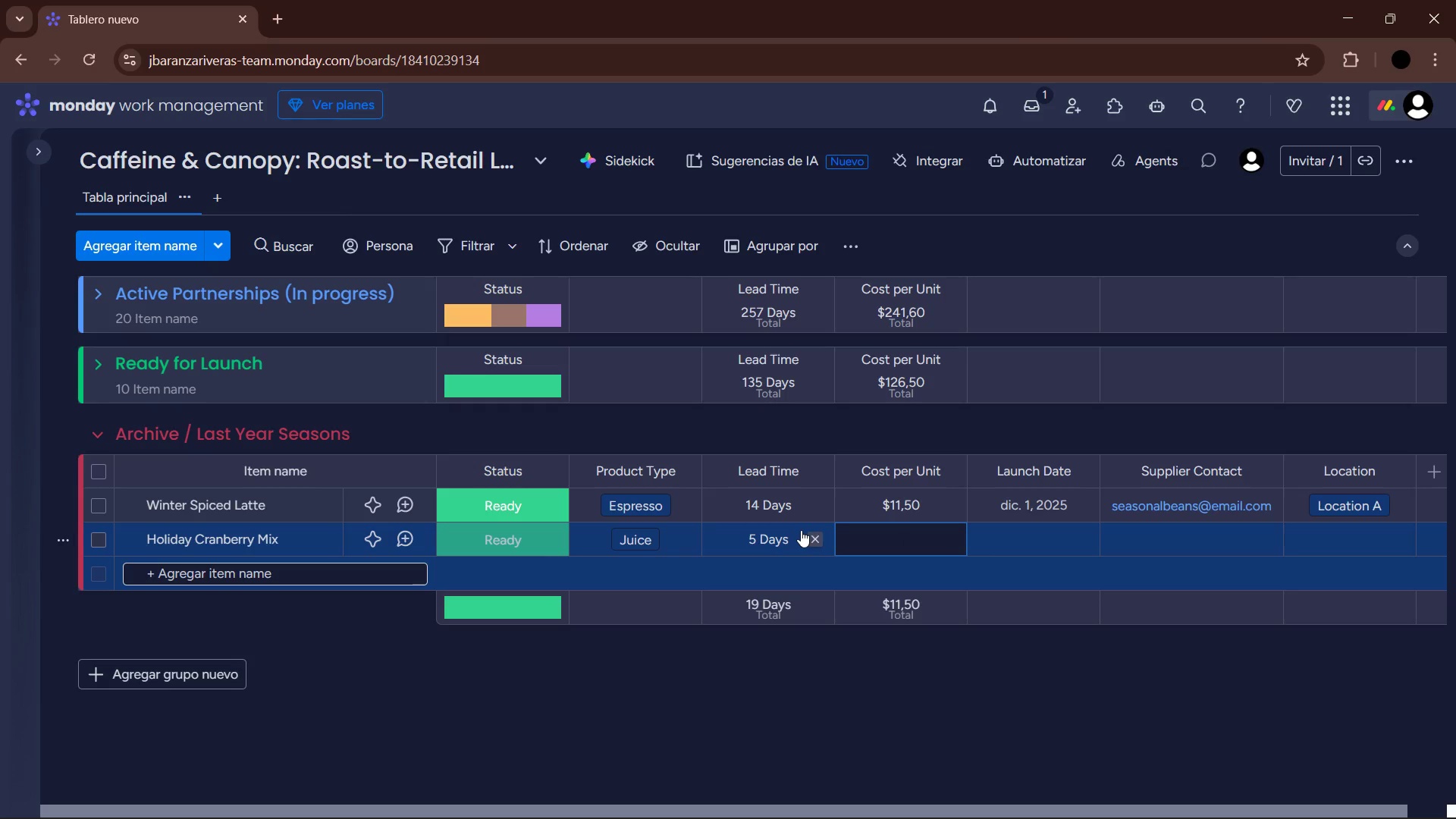 
key(Numpad6)
 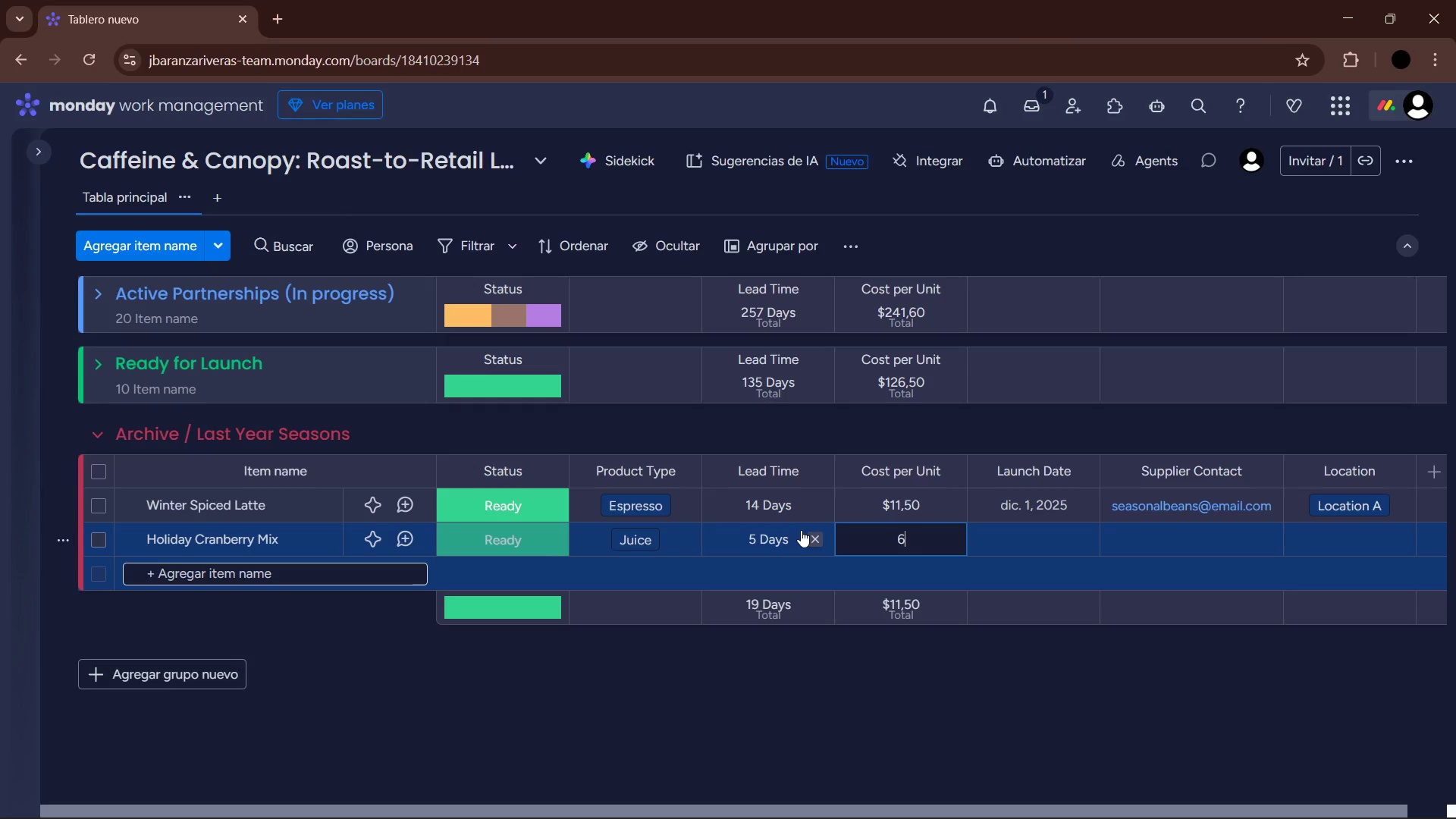 
key(Numpad4)
 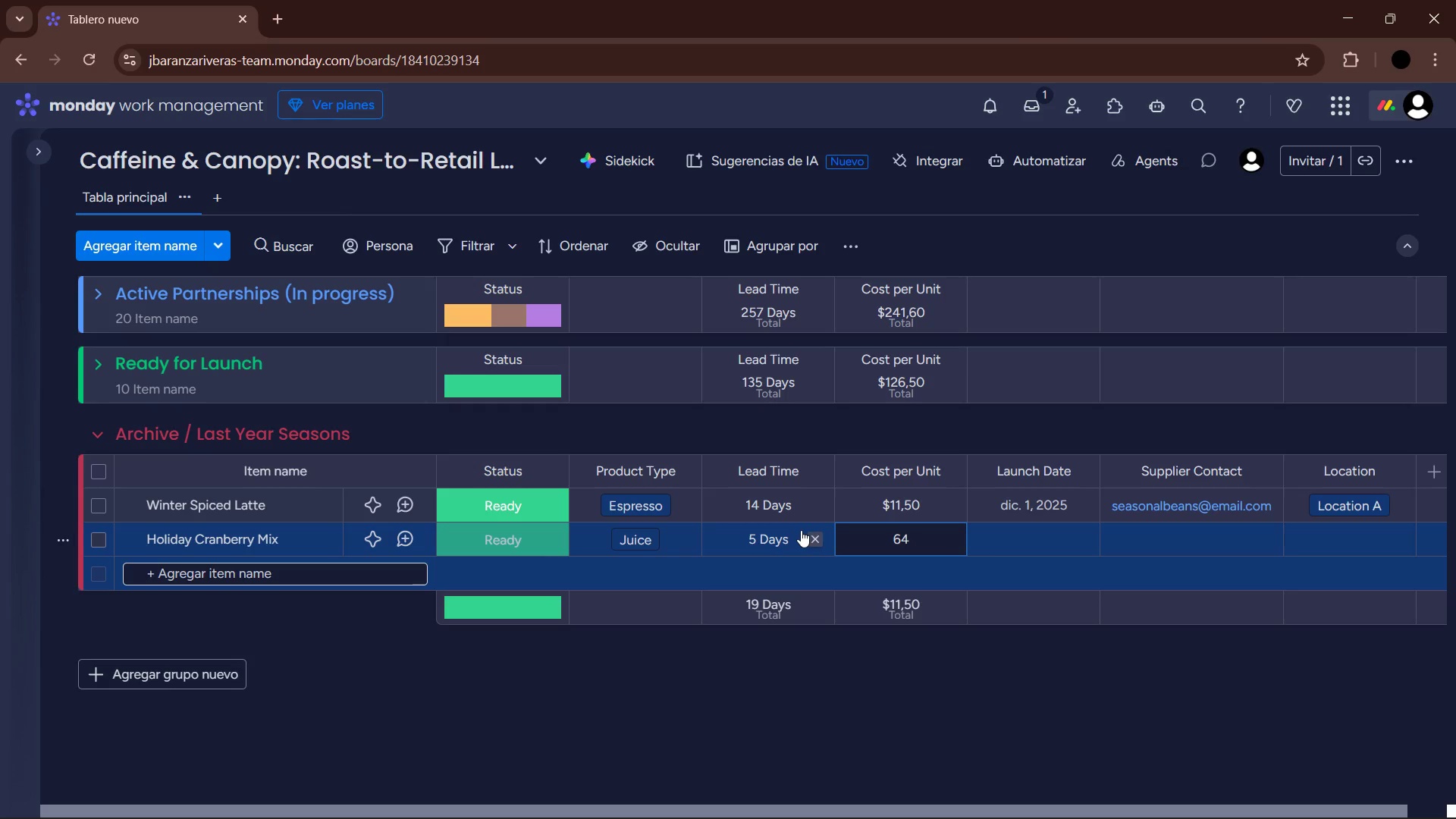 
key(Backspace)
 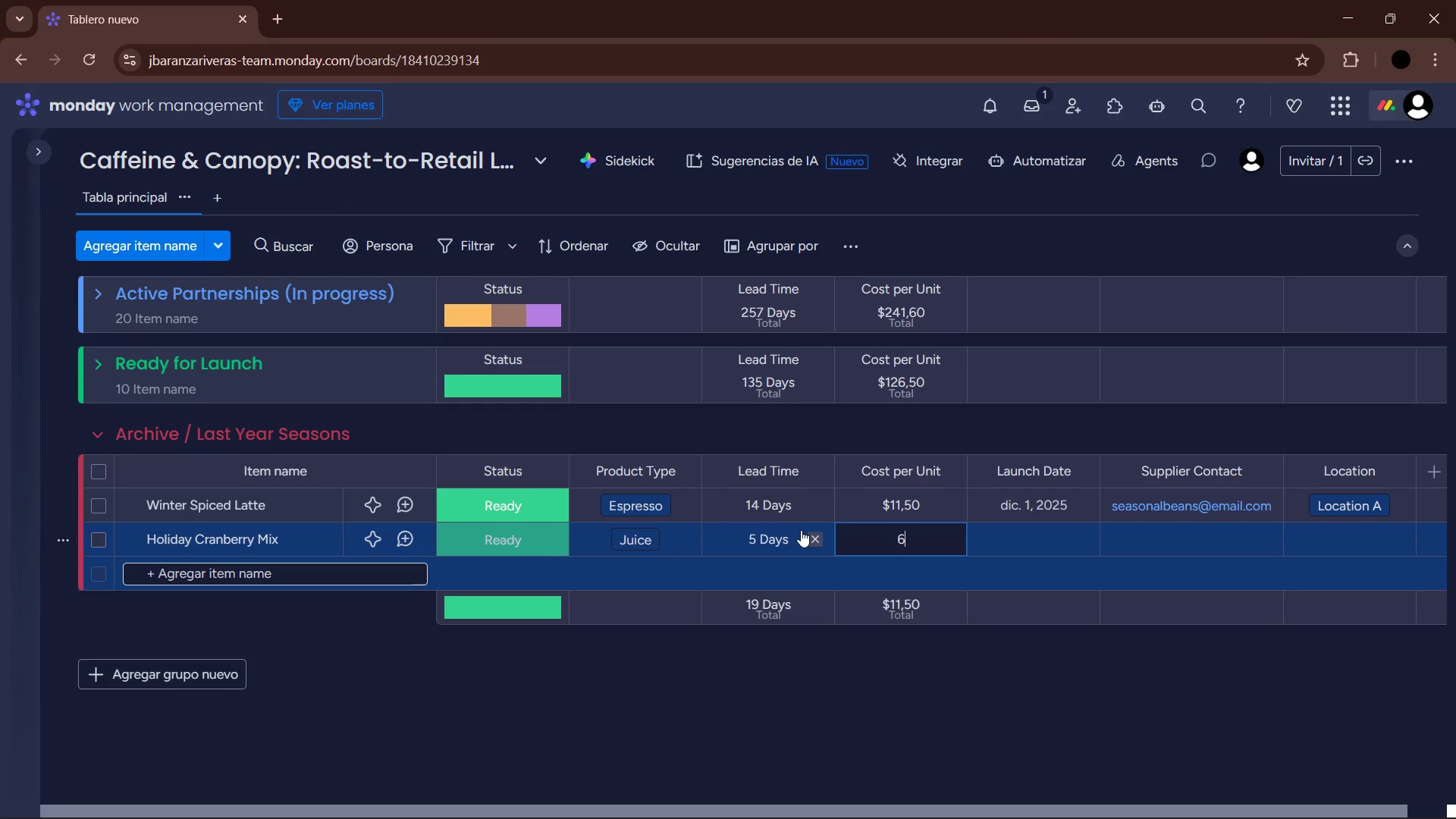 
key(Enter)
 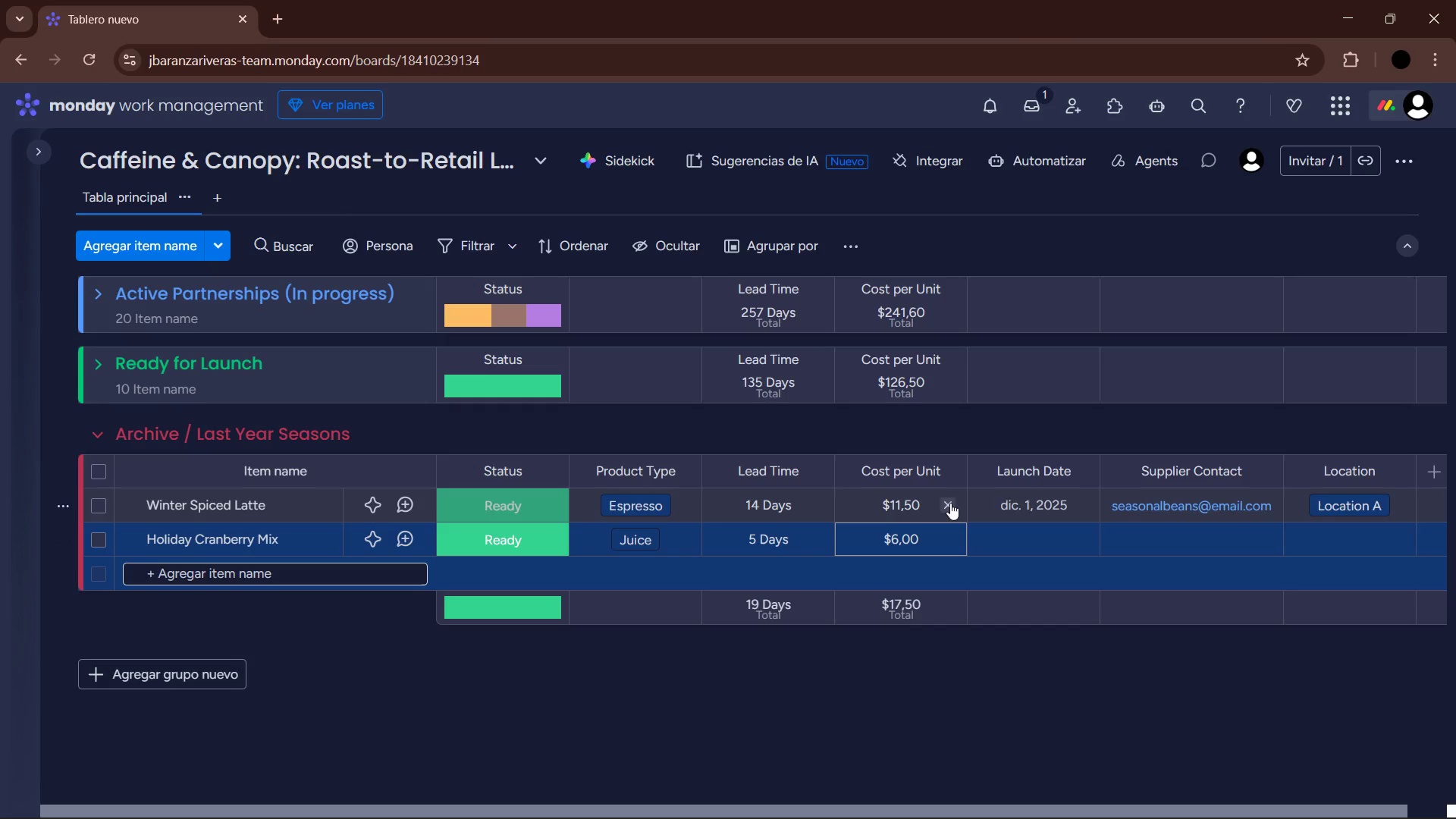 
left_click([1034, 526])
 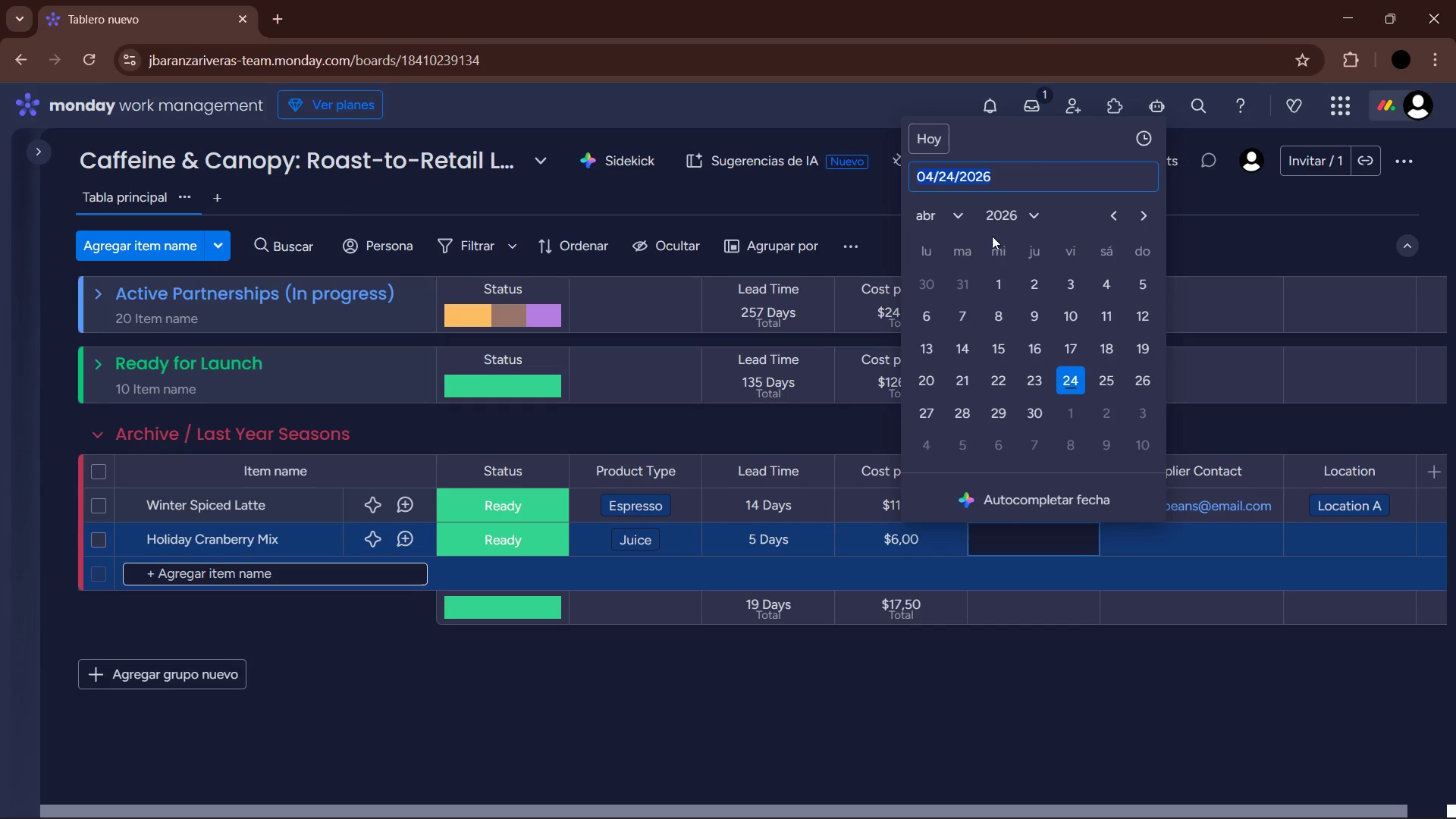 
left_click([959, 212])
 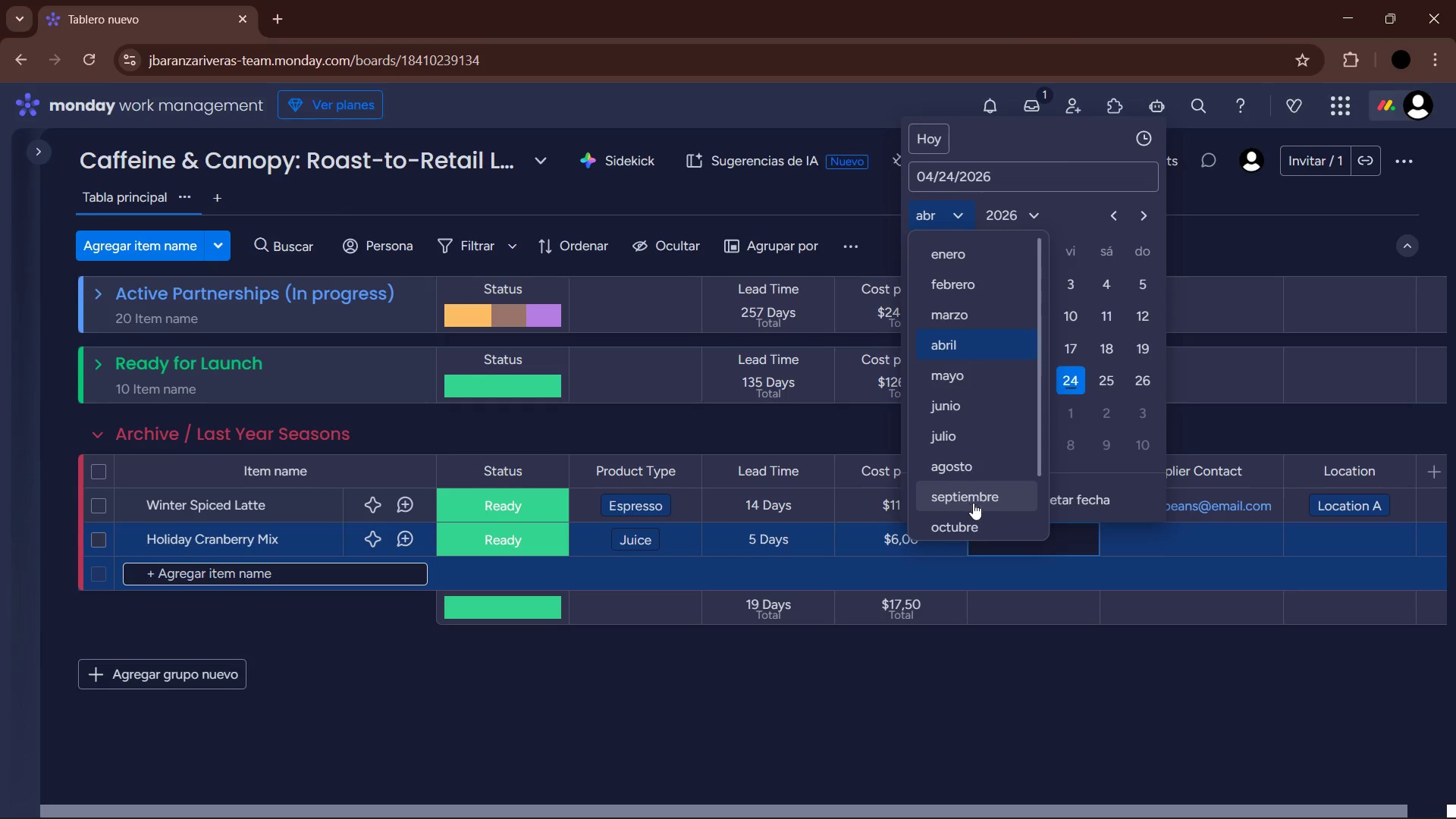 
scroll: coordinate [981, 481], scroll_direction: down, amount: 3.0
 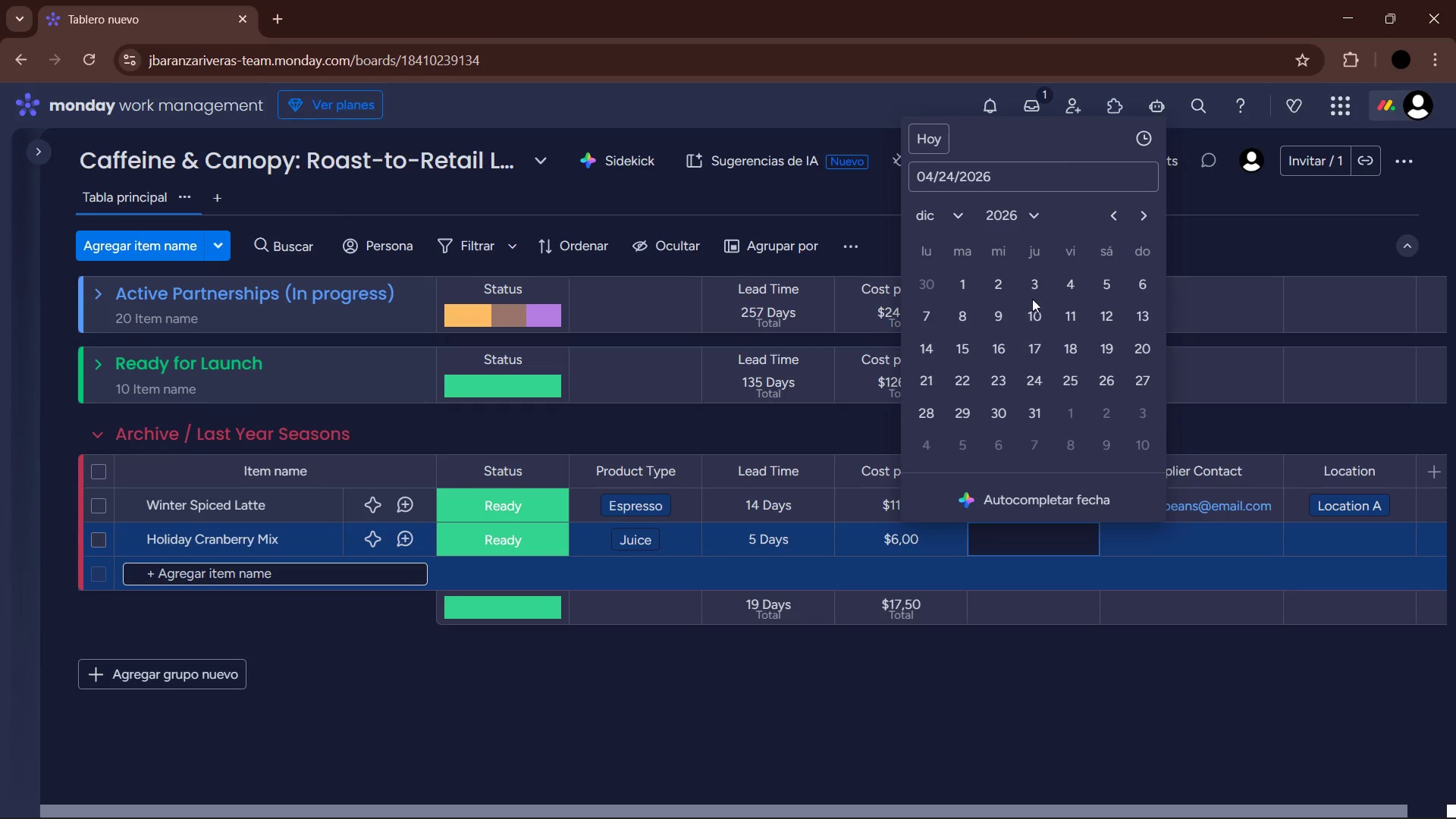 
left_click([1113, 284])
 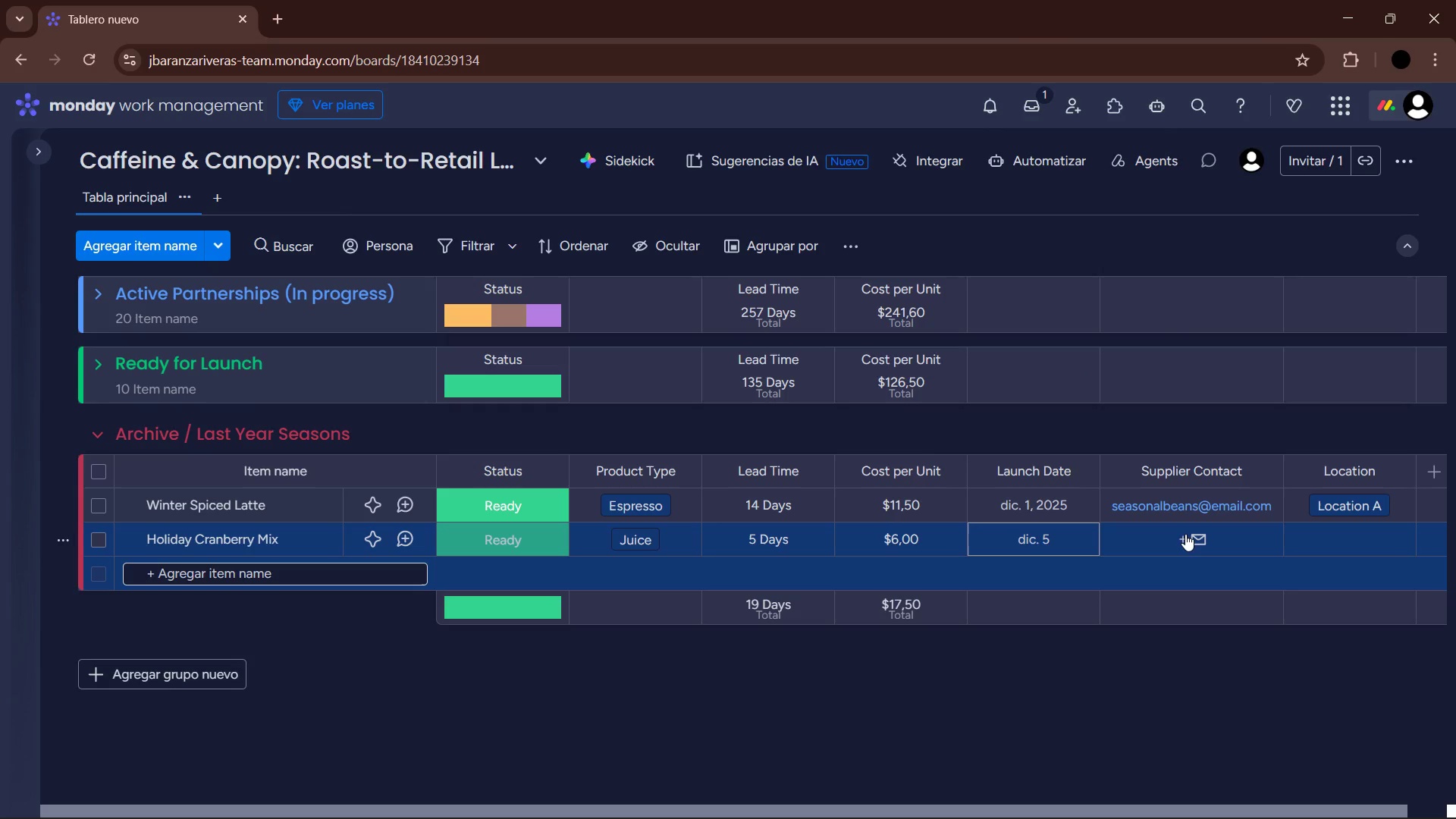 
left_click([1025, 535])
 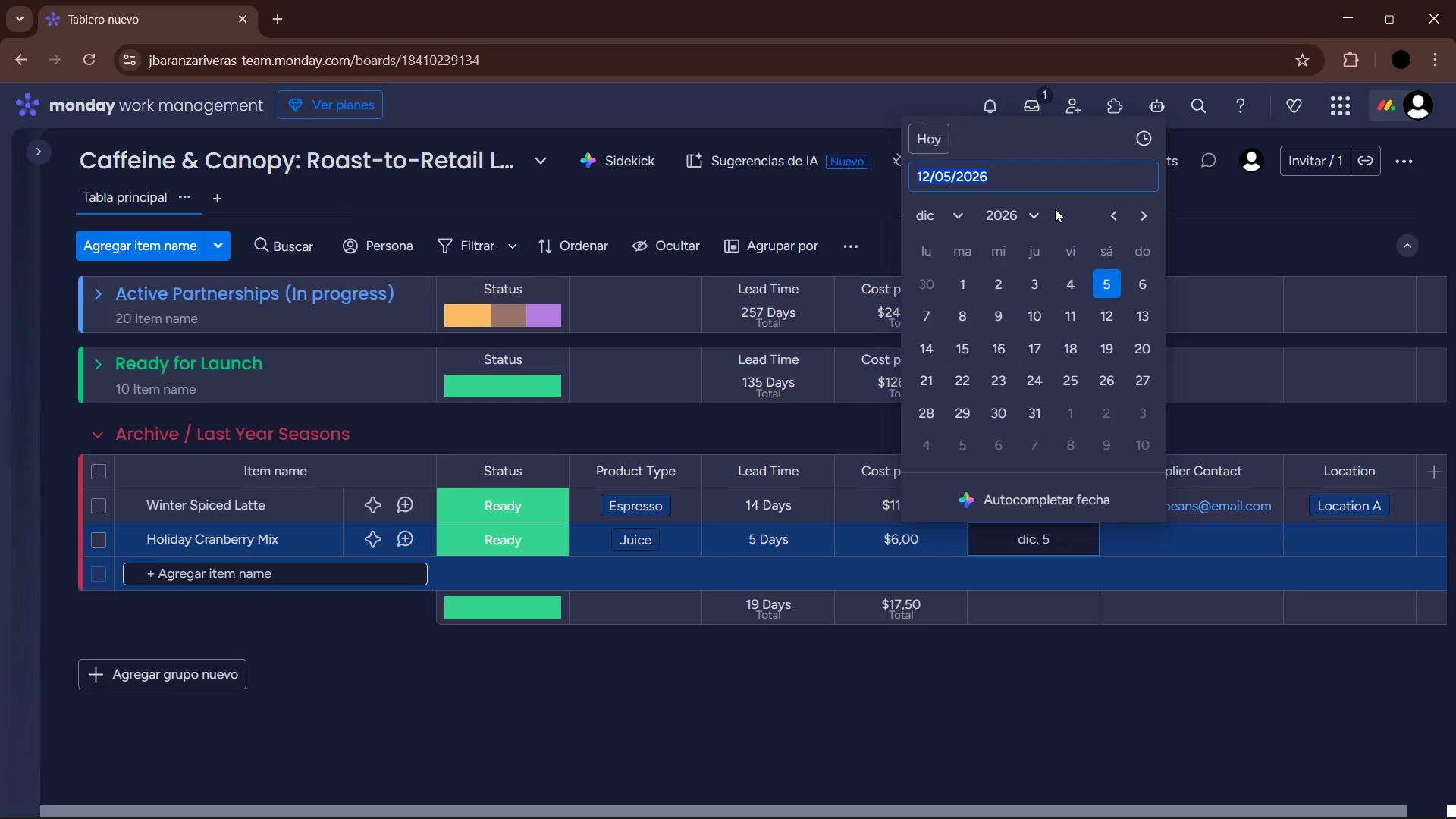 
left_click([999, 223])
 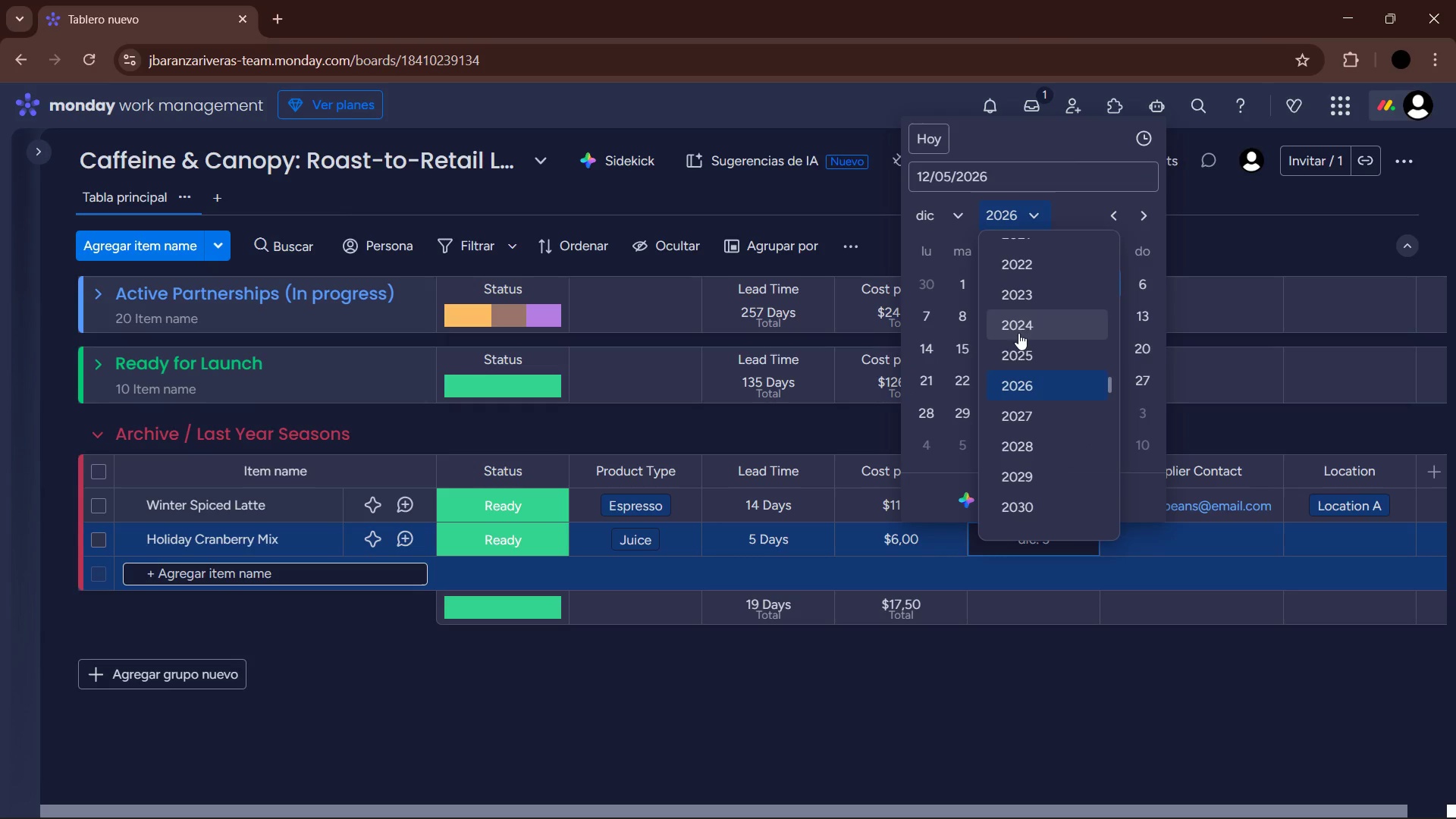 
left_click([1021, 355])
 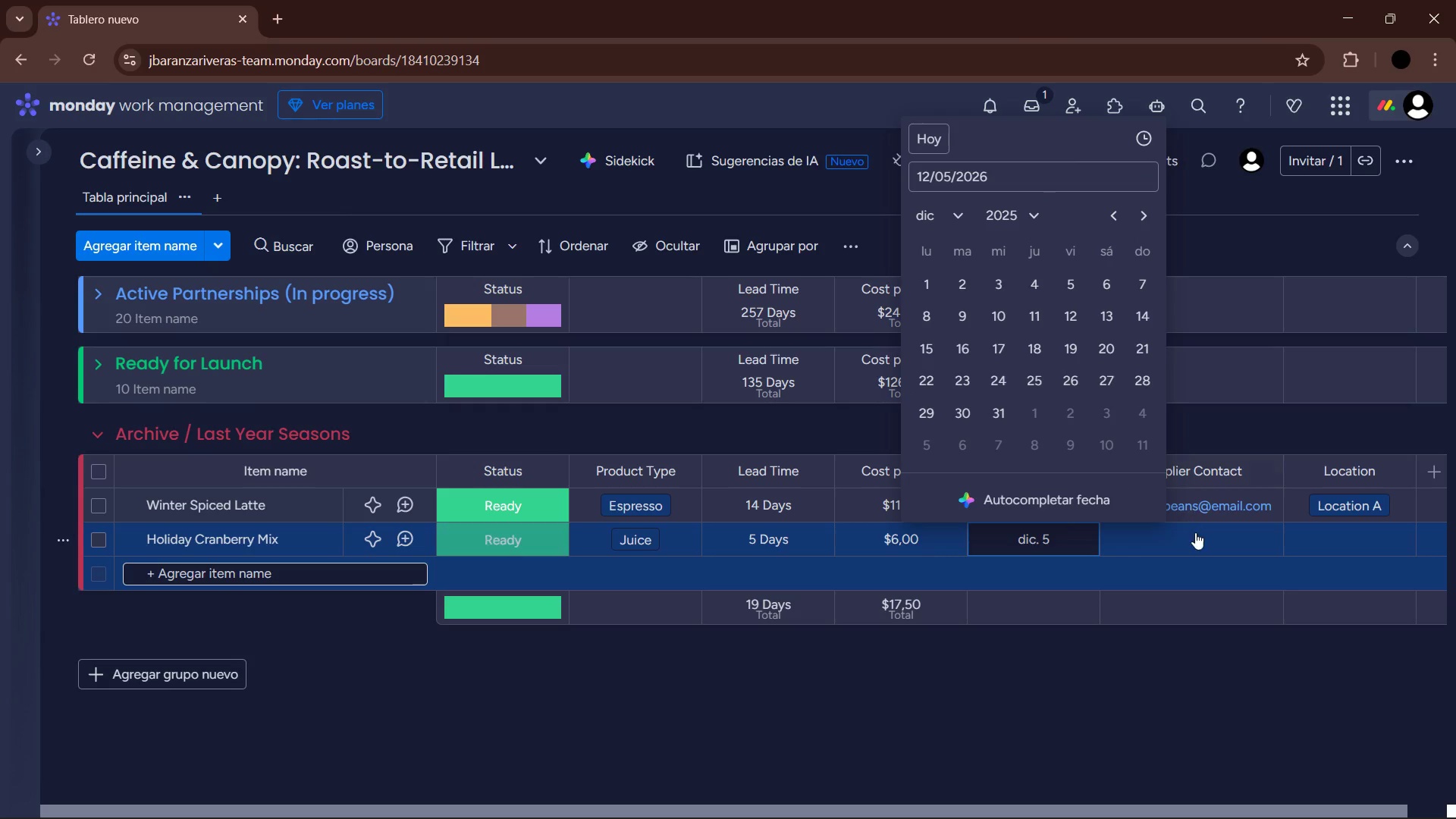 
left_click([1194, 541])
 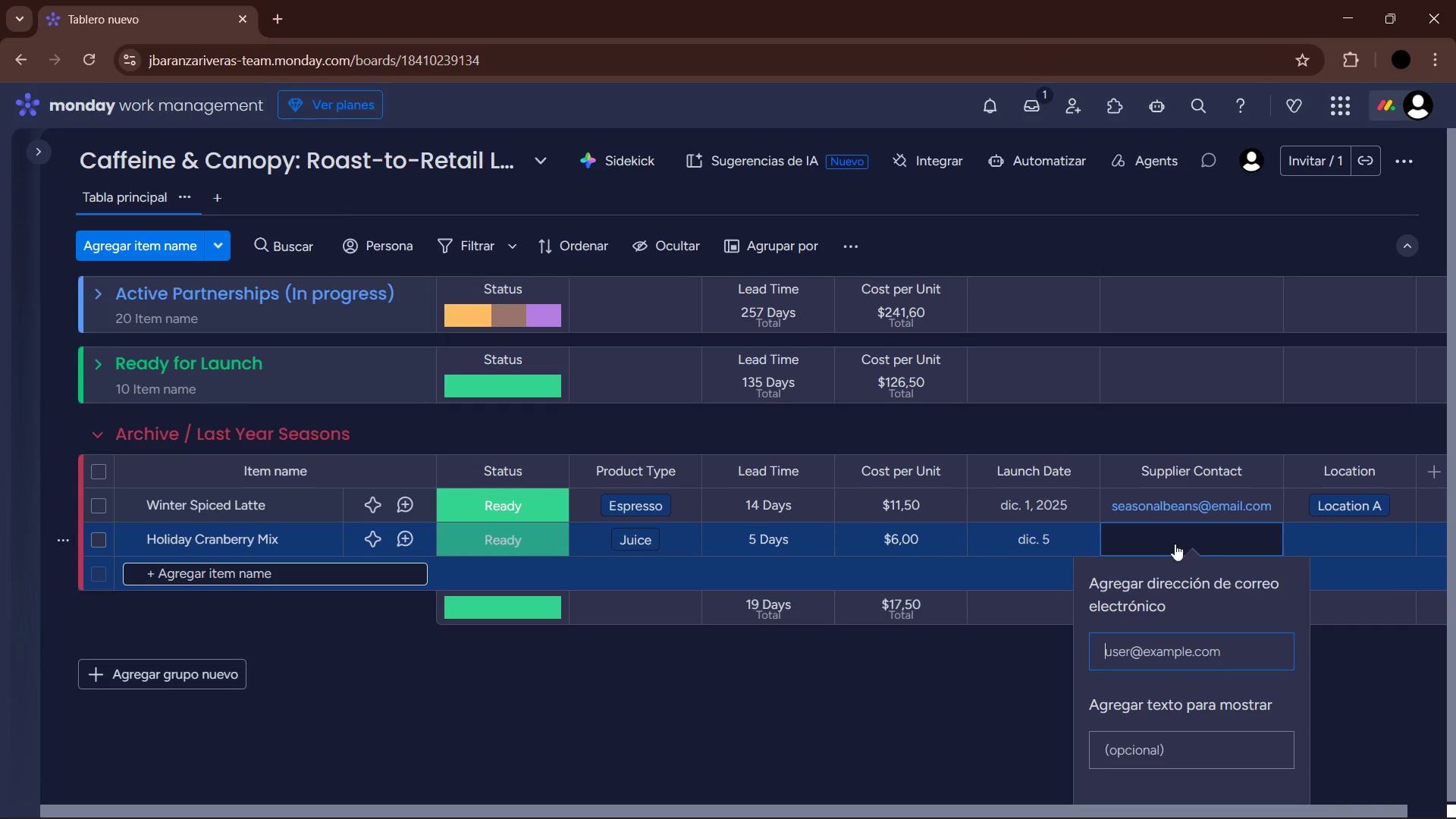 
left_click([1049, 539])
 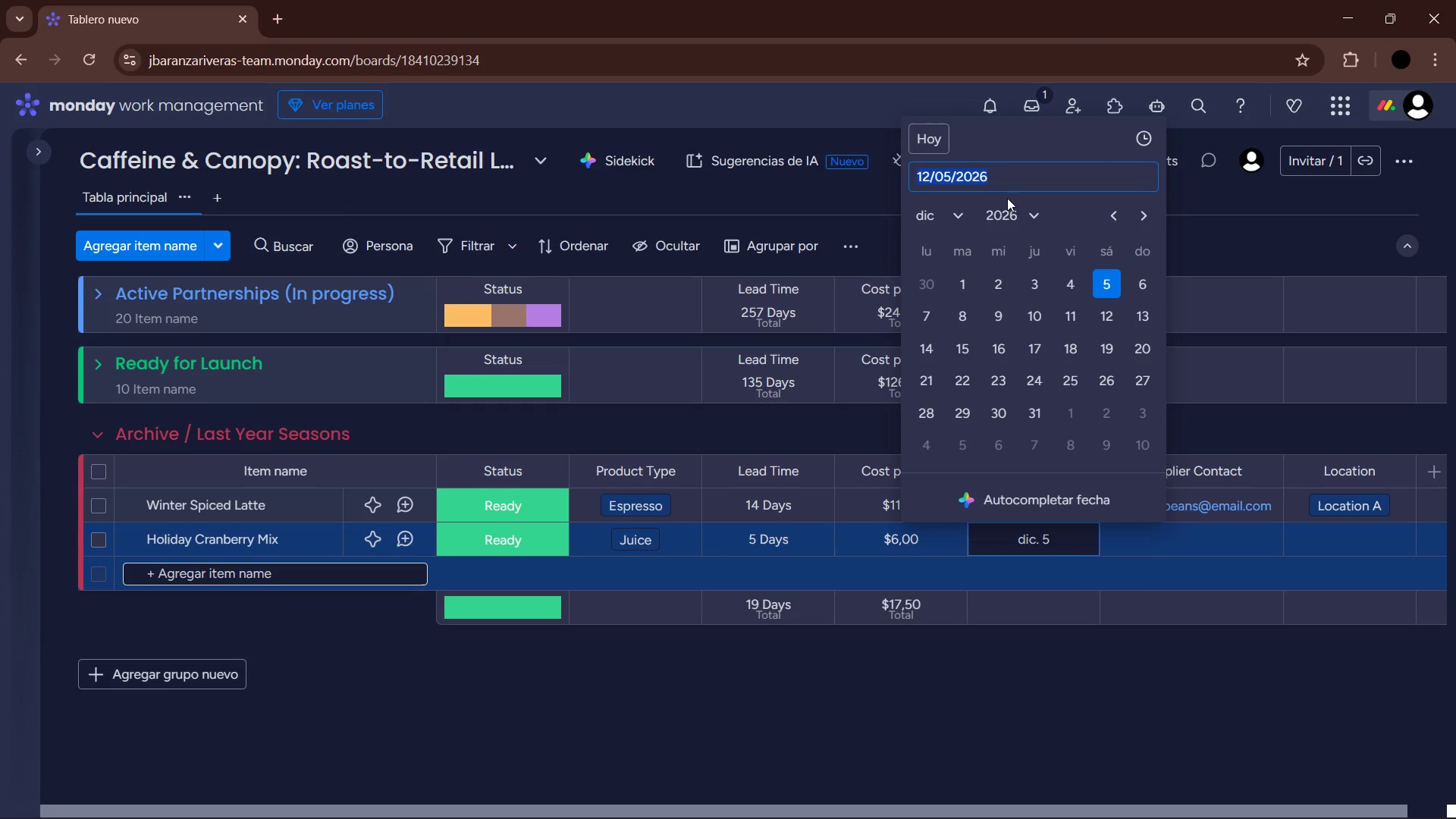 
left_click([1010, 218])
 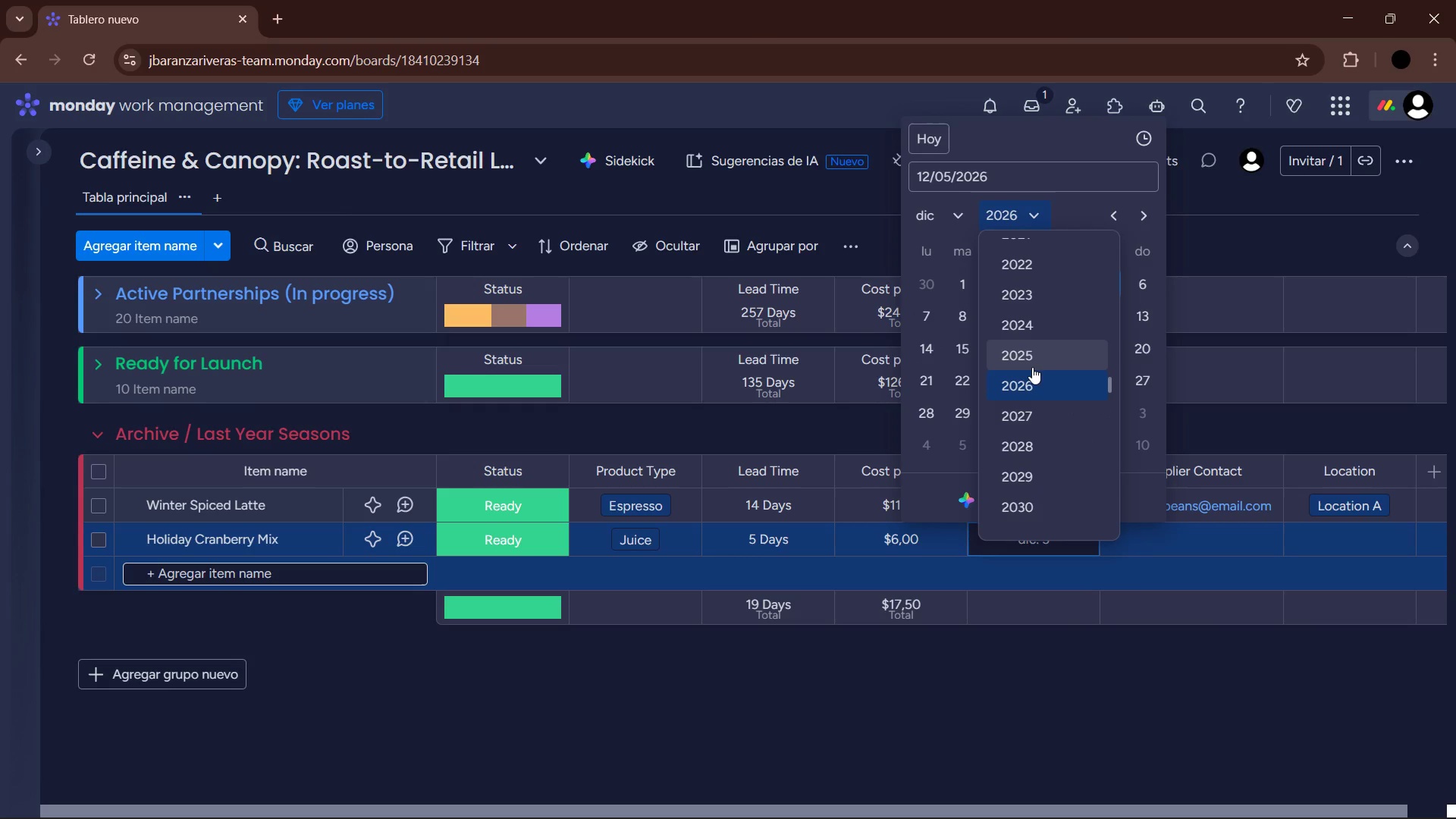 
left_click([1031, 362])
 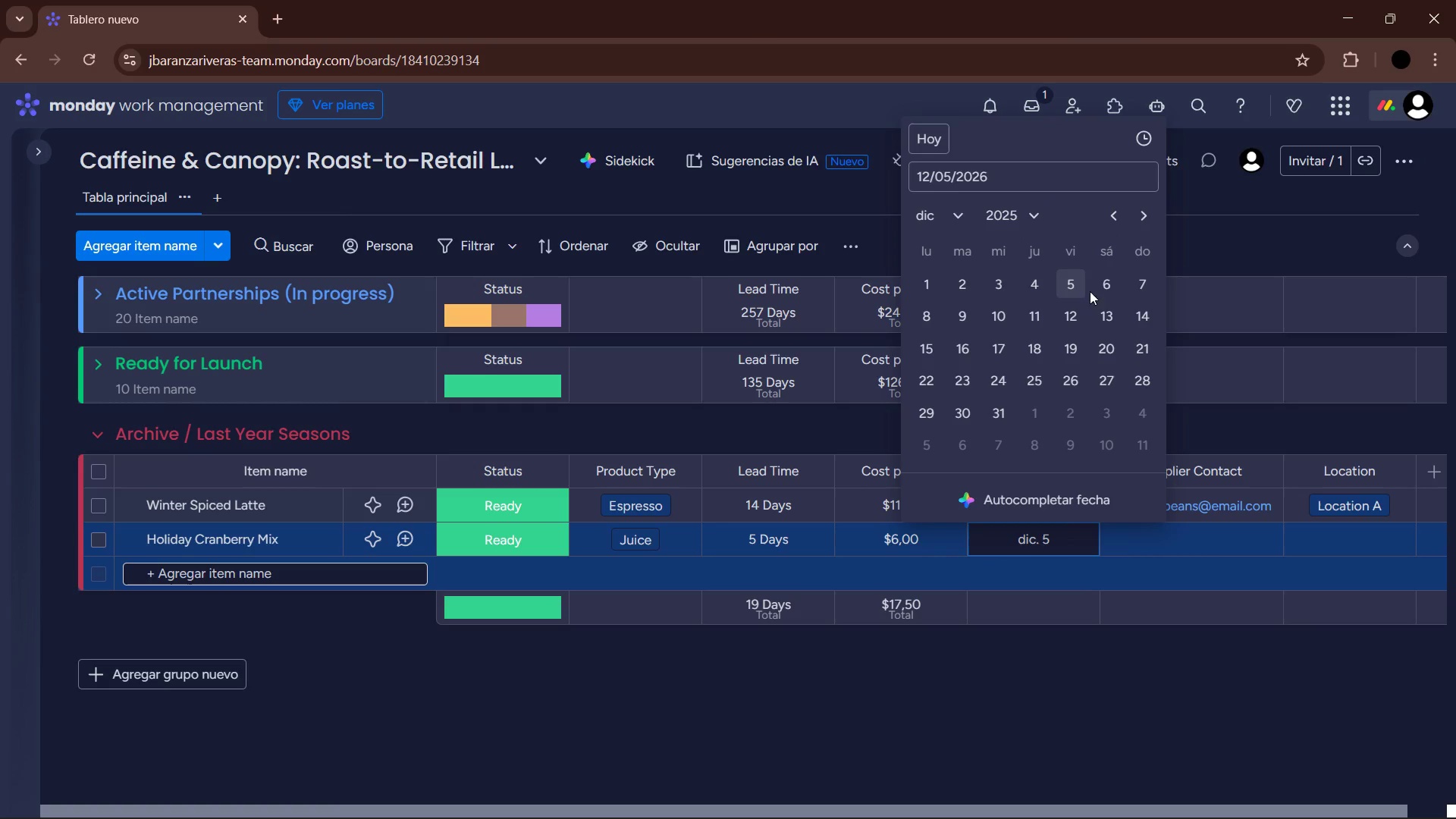 
left_click([1076, 284])
 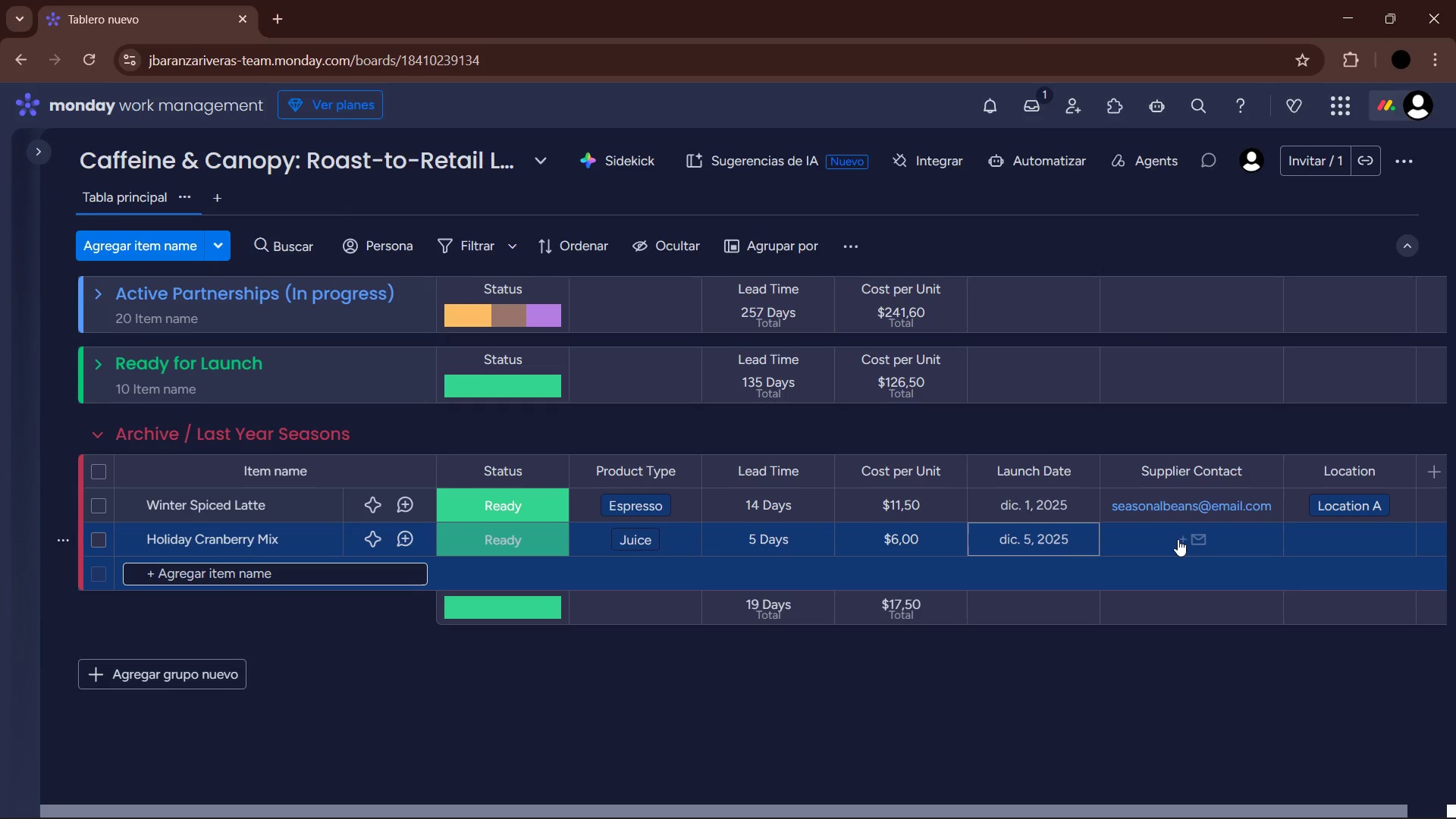 
left_click([1178, 537])
 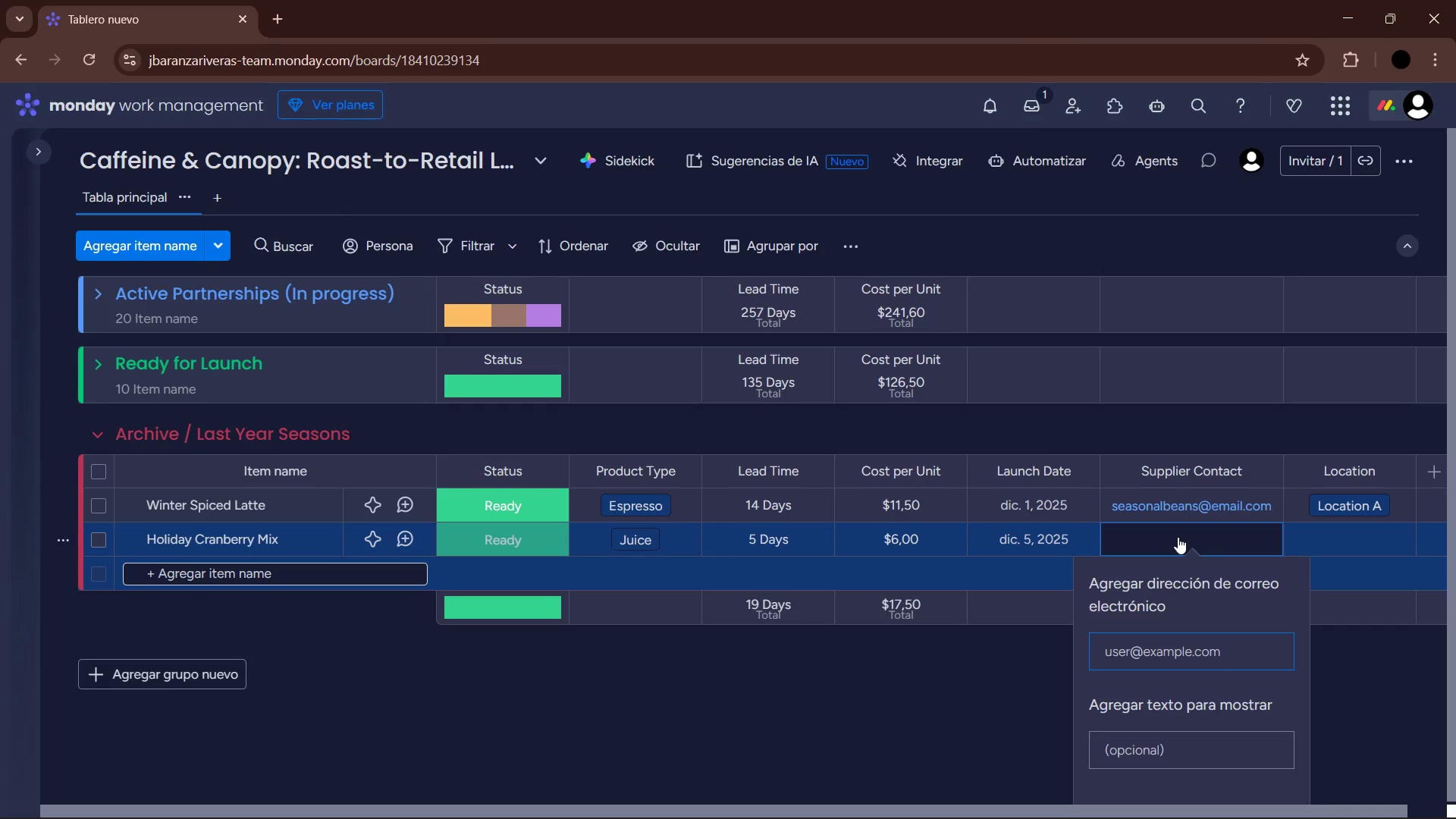 
type(northberryco)
 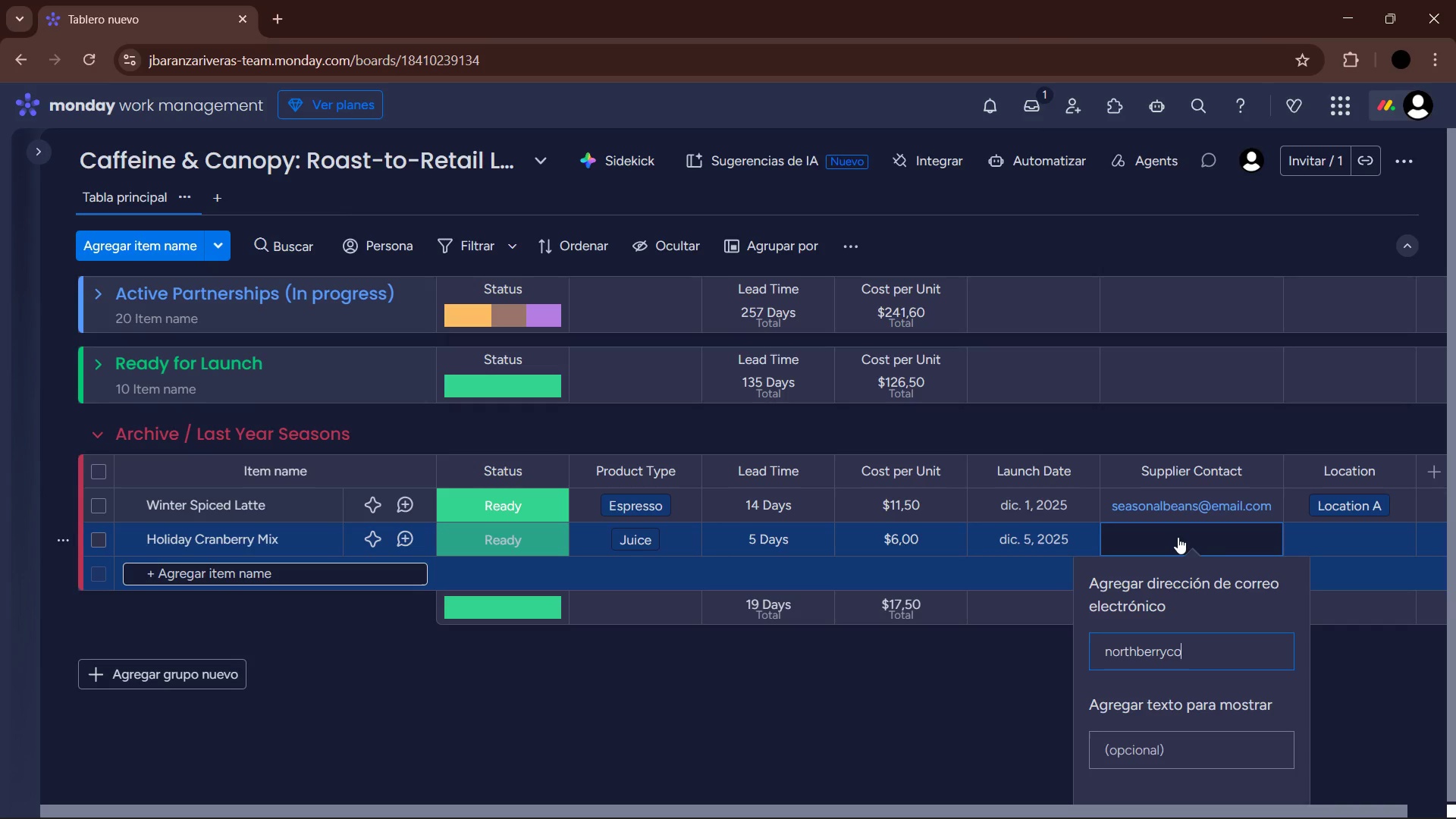 
key(Alt+Control+Q)
 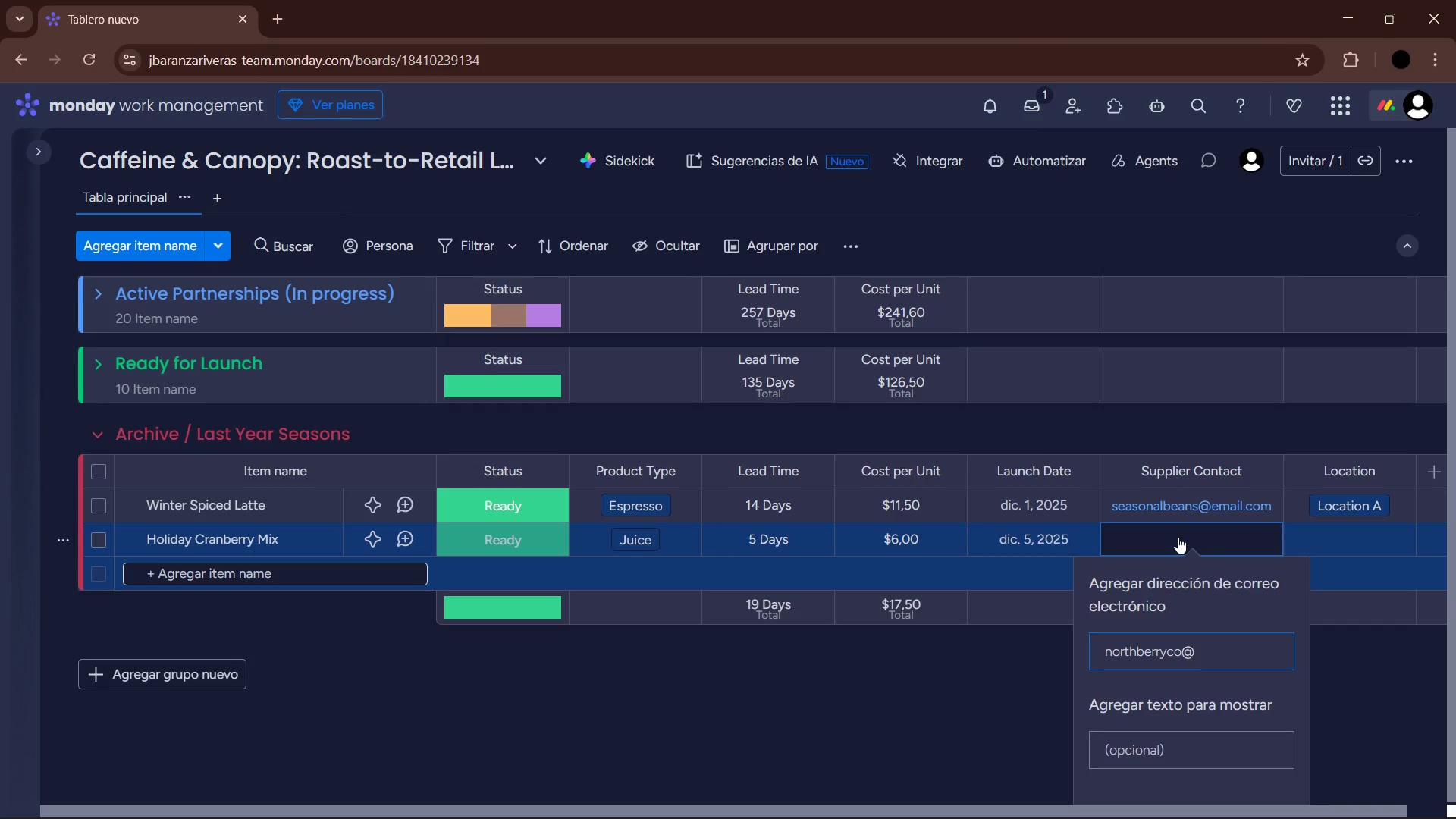 
type(email.com)
 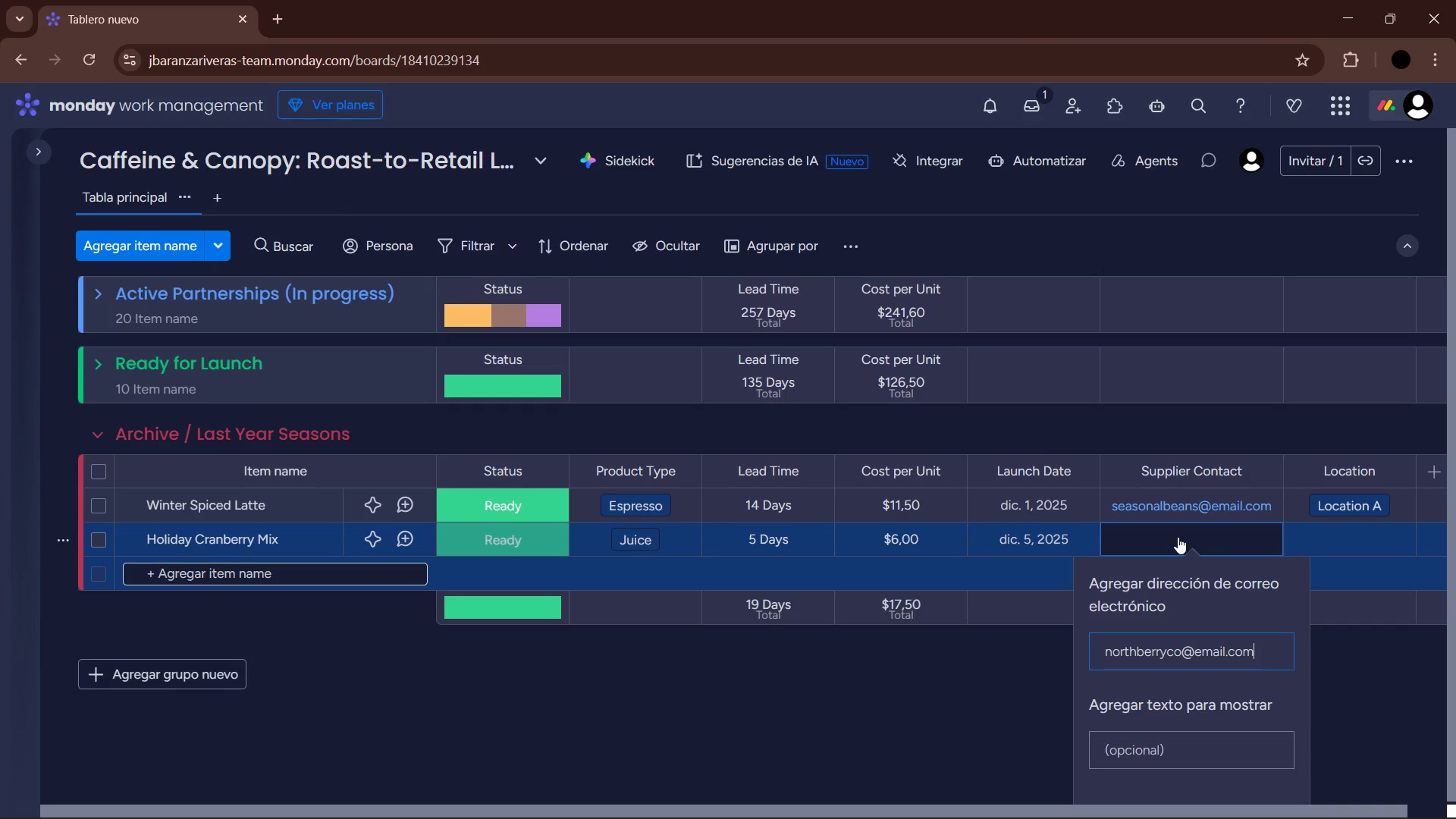 
key(Enter)
 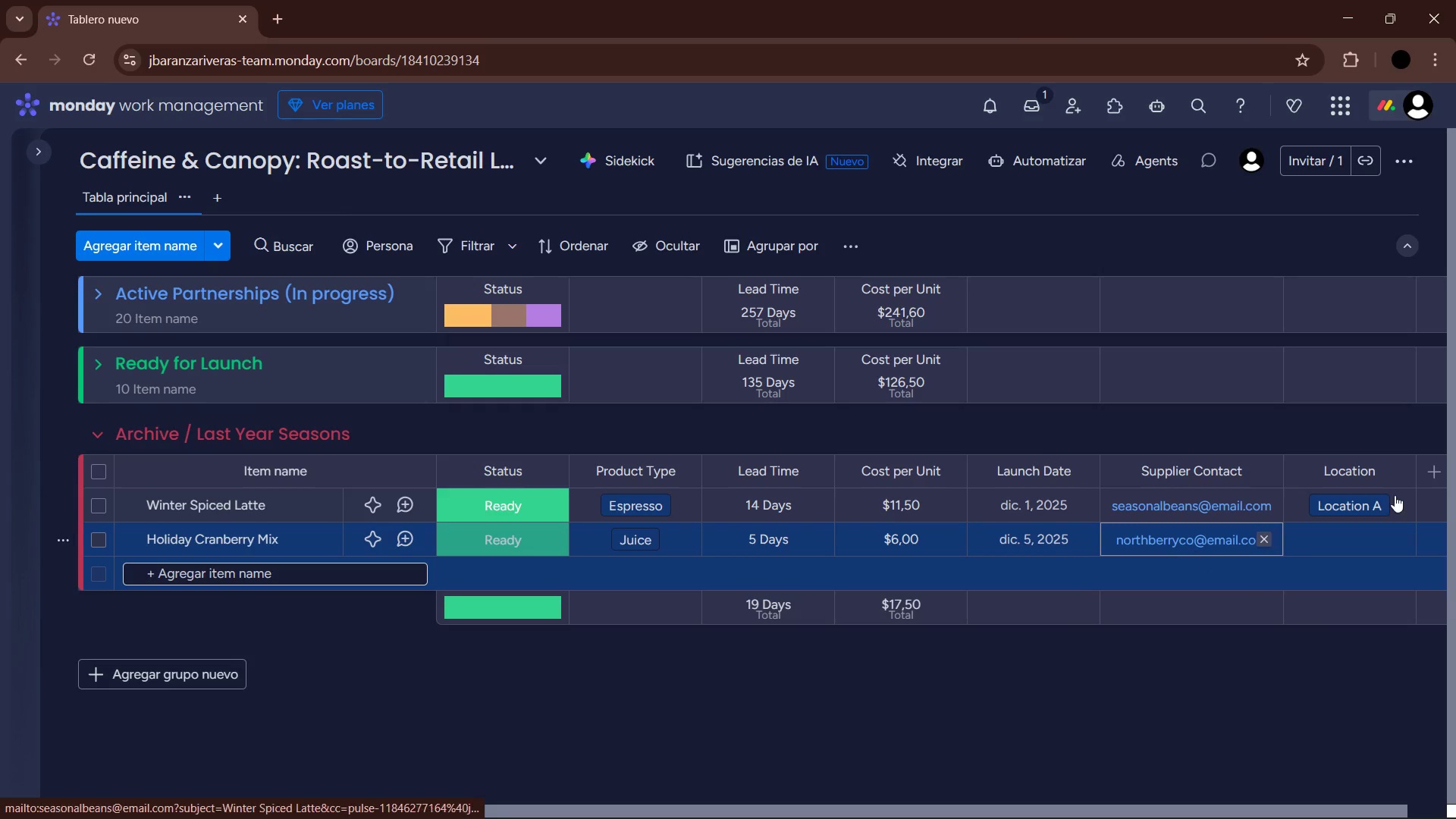 
left_click([1352, 544])
 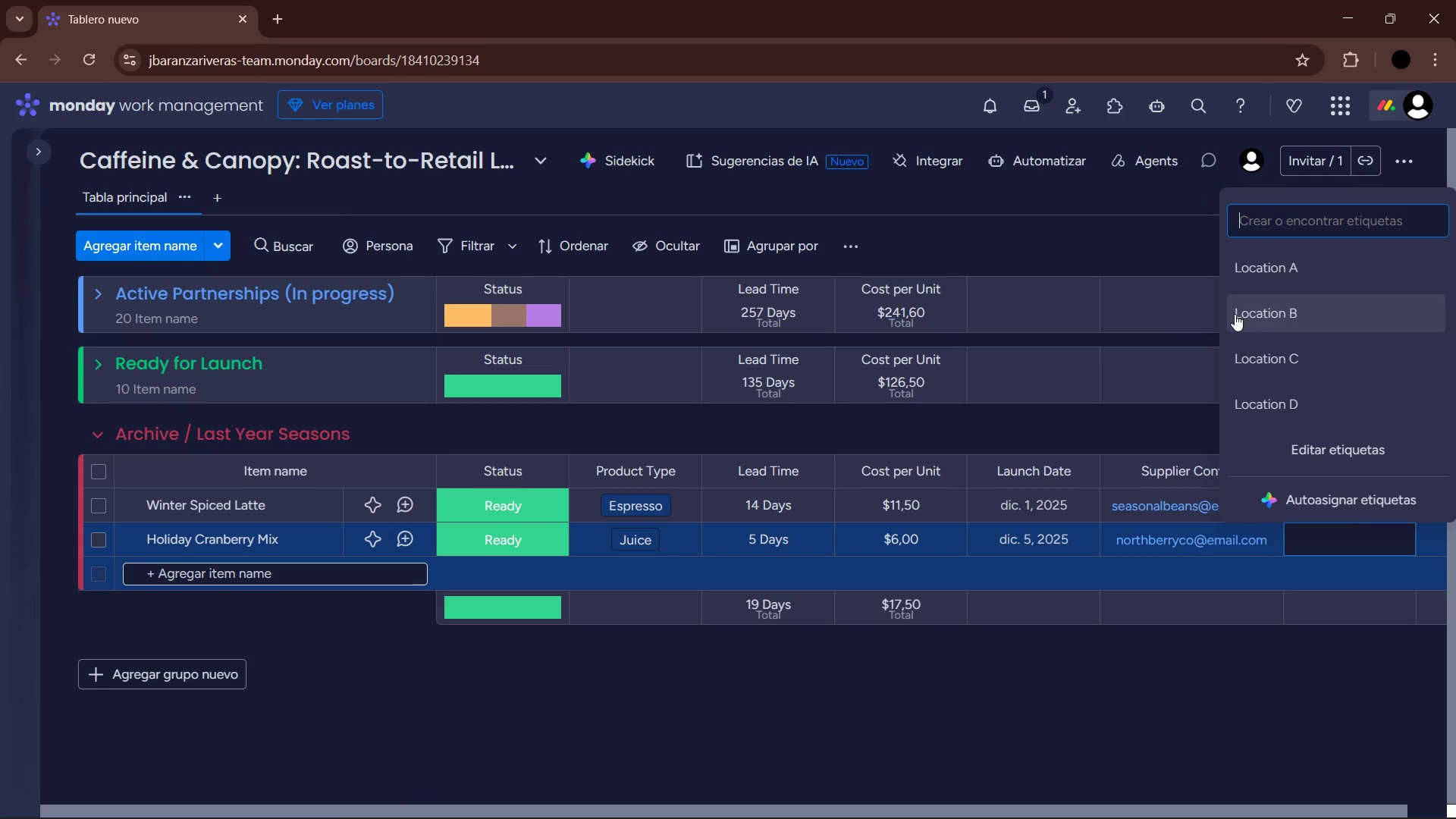 
left_click([1275, 332])
 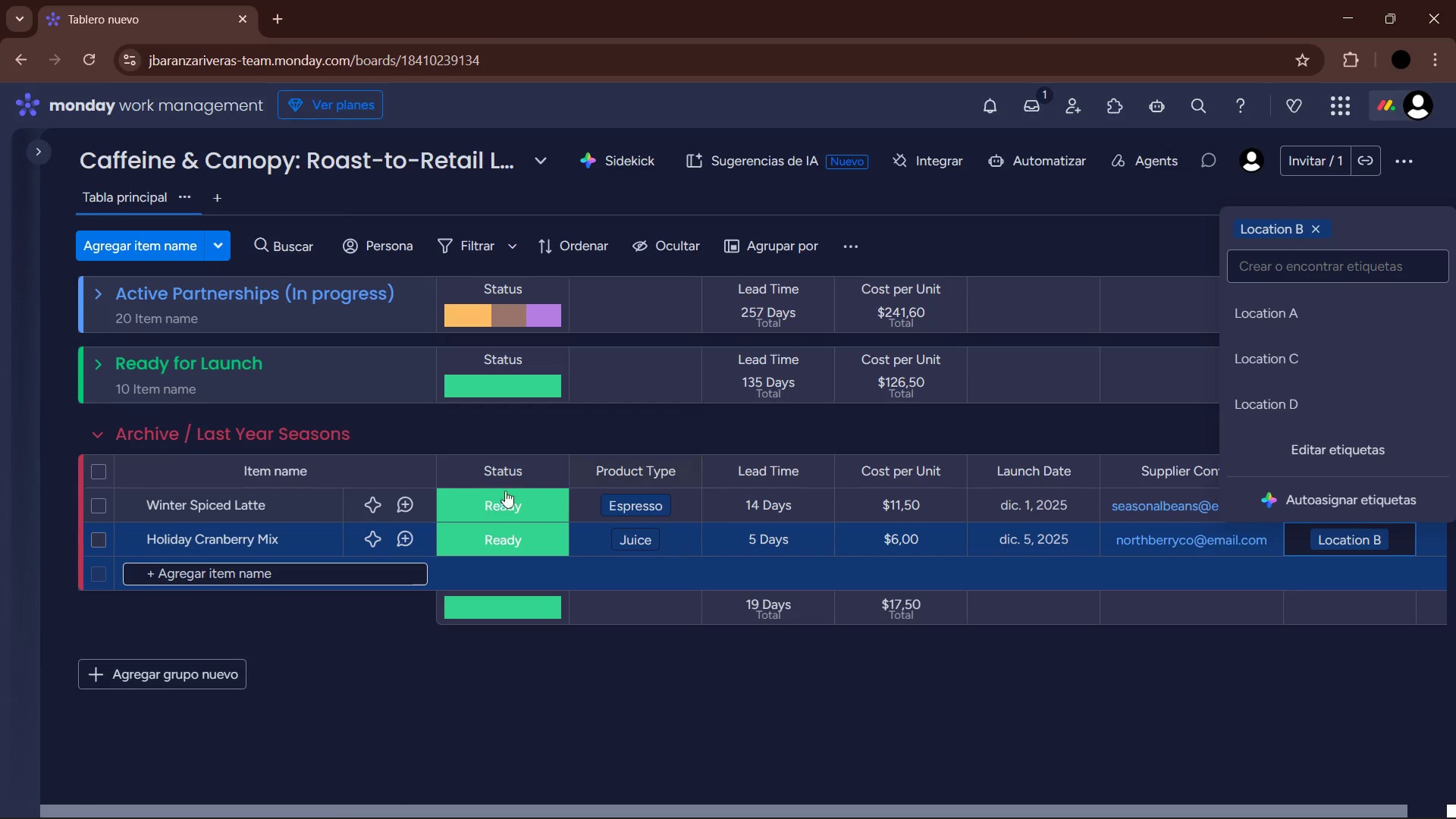 
left_click([369, 562])
 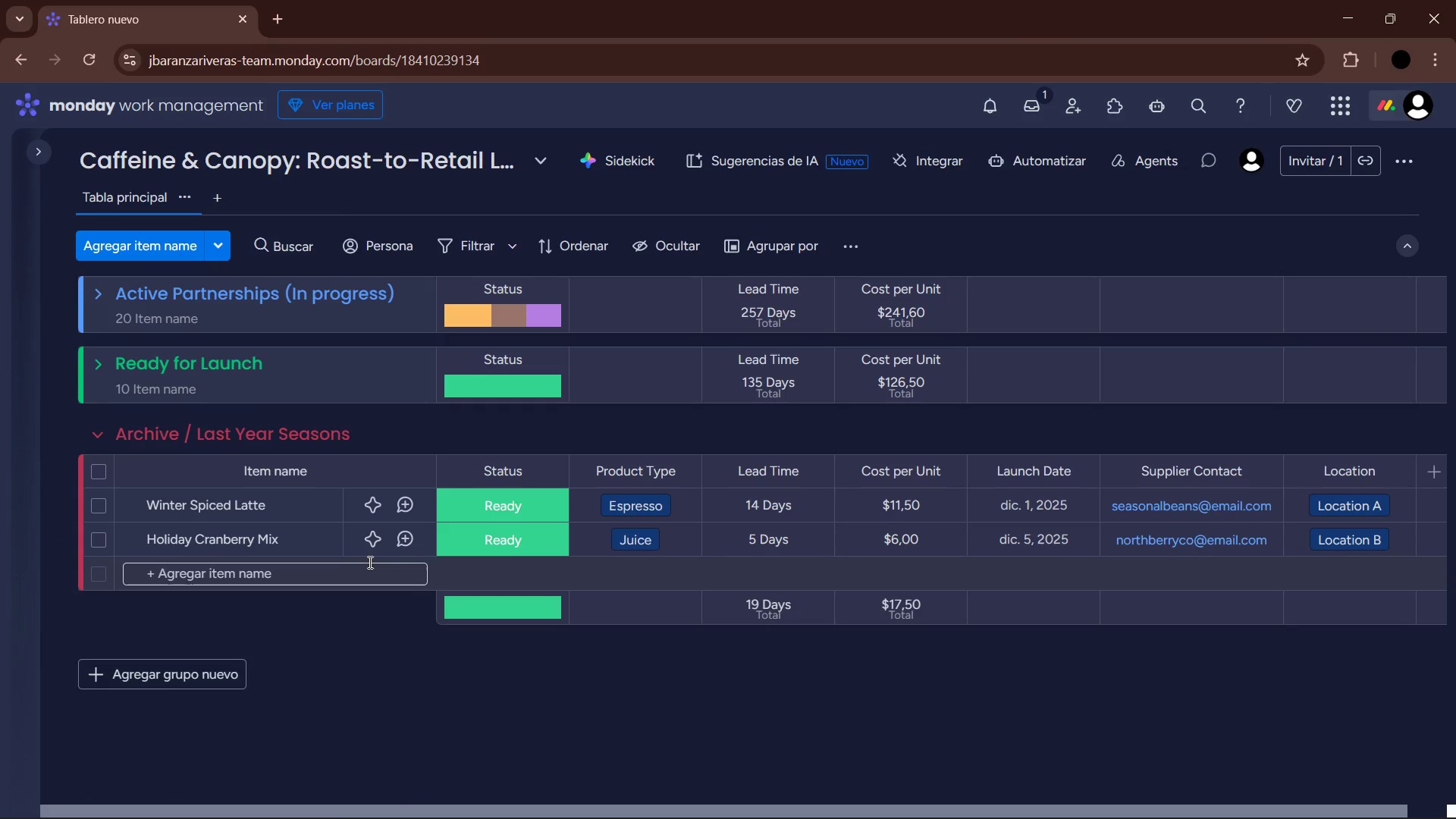 
left_click([369, 562])
 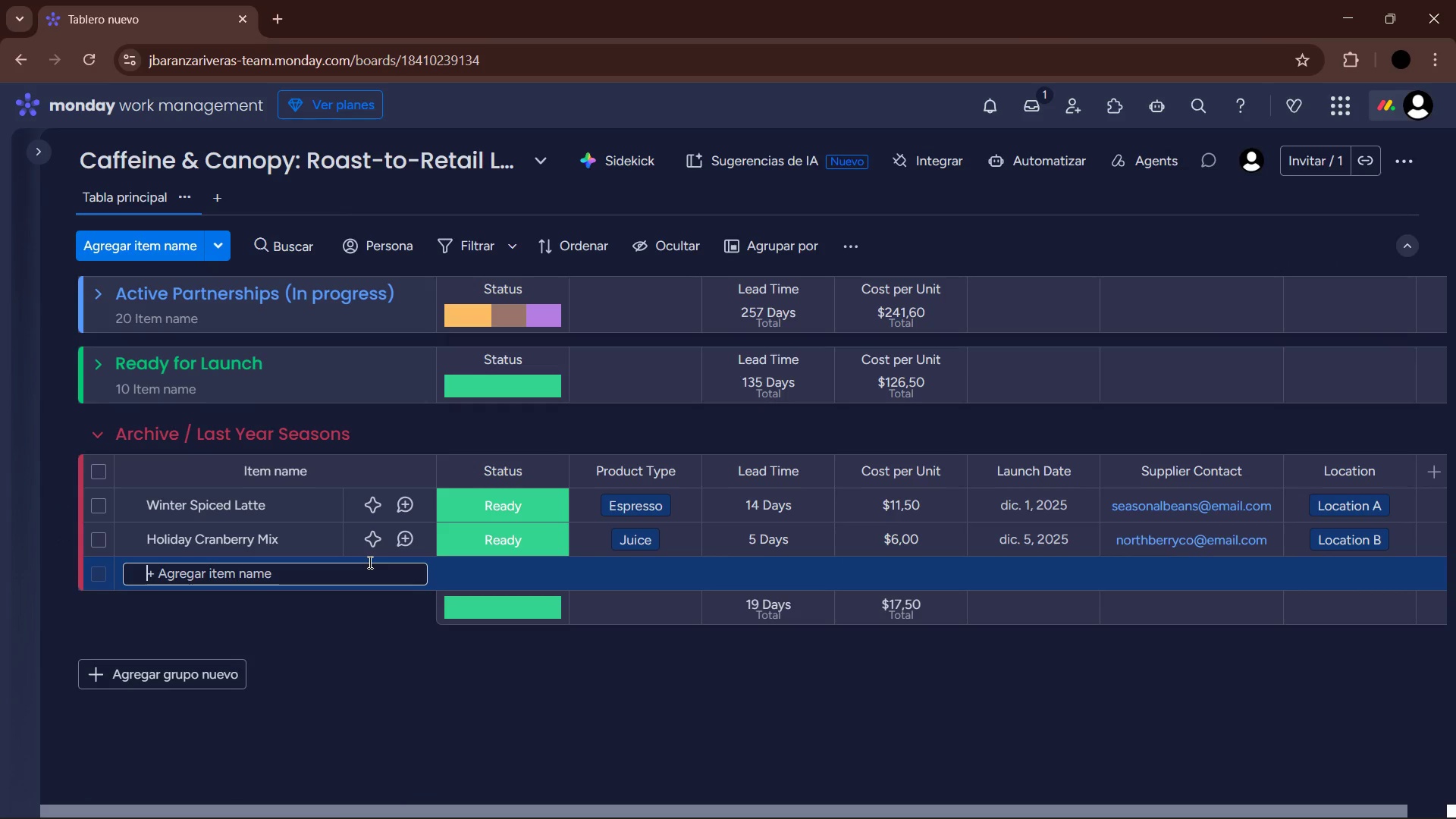 
type(Autumn Harvest Filtered )
key(Backspace)
key(Backspace)
key(Backspace)
 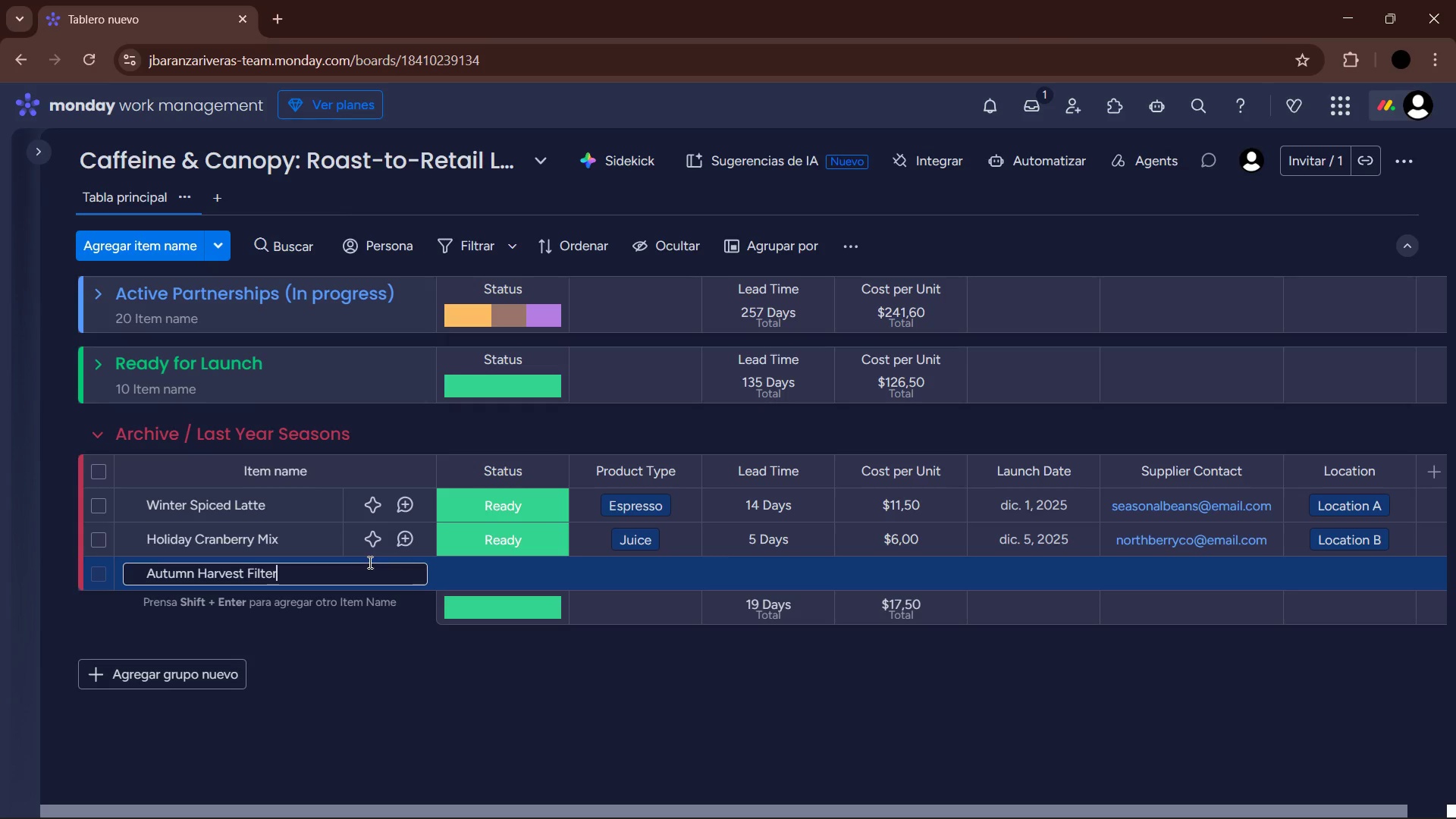 
key(Enter)
 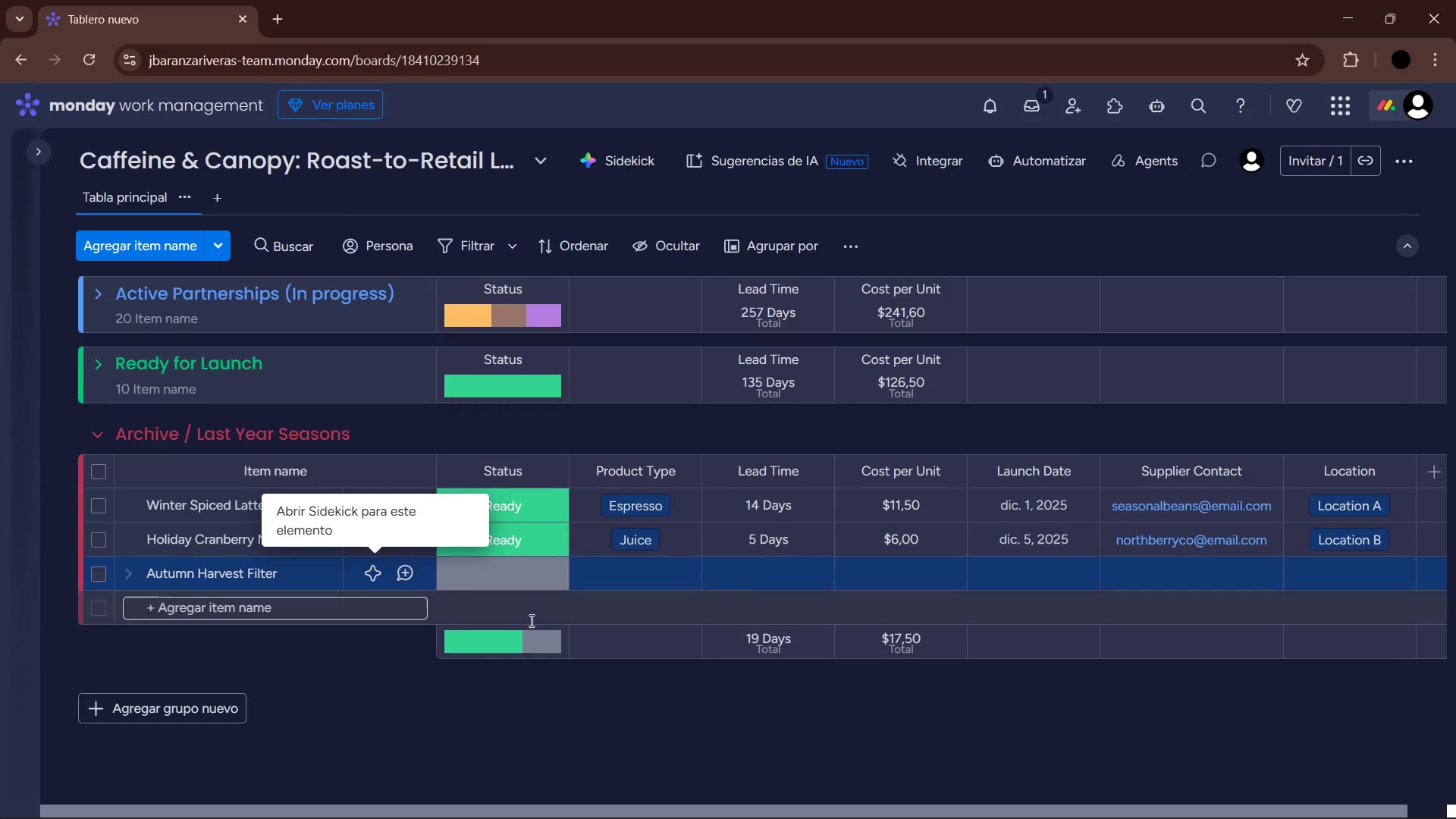 
left_click([519, 566])
 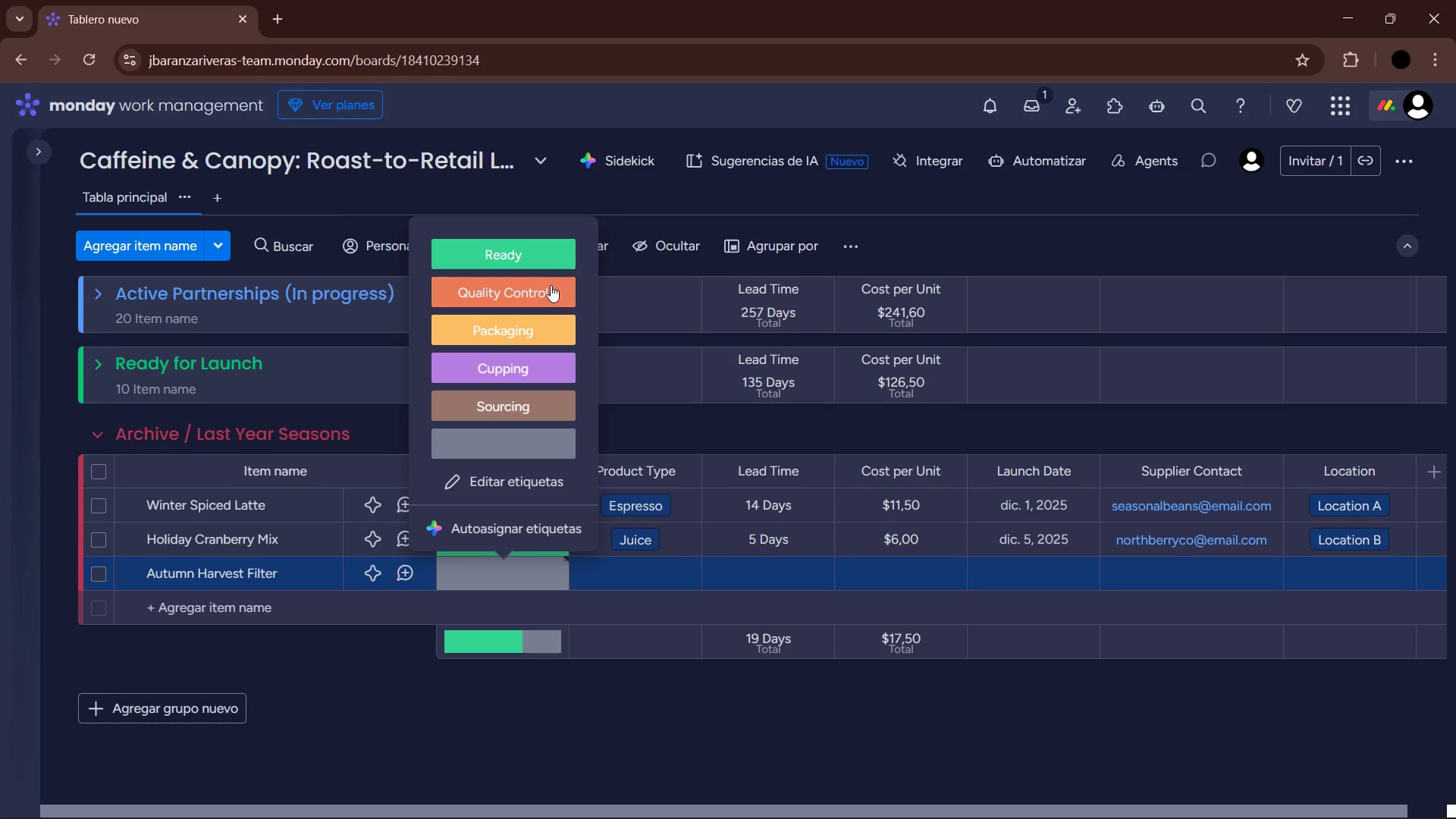 
left_click([535, 256])
 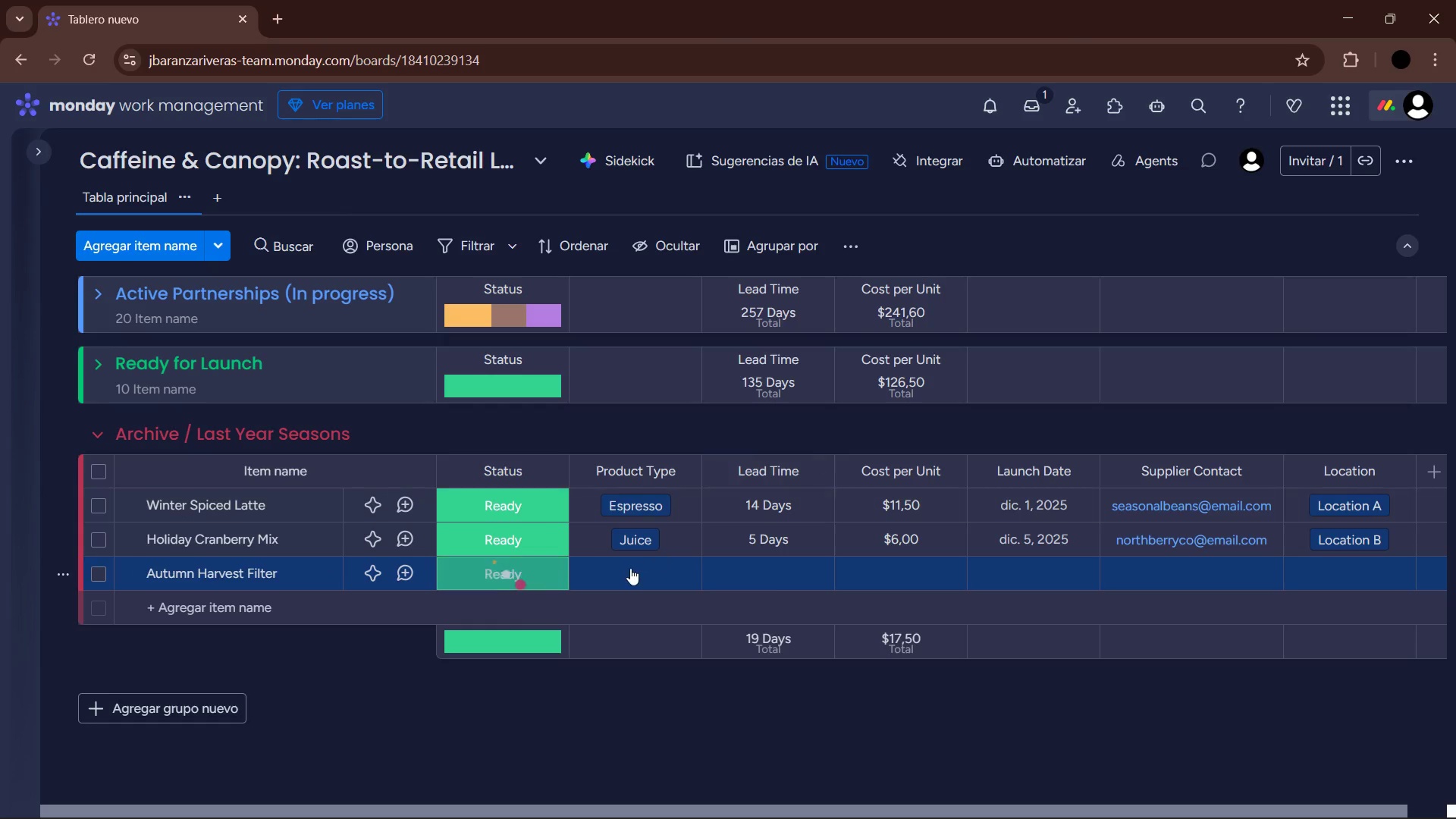 
left_click([629, 570])
 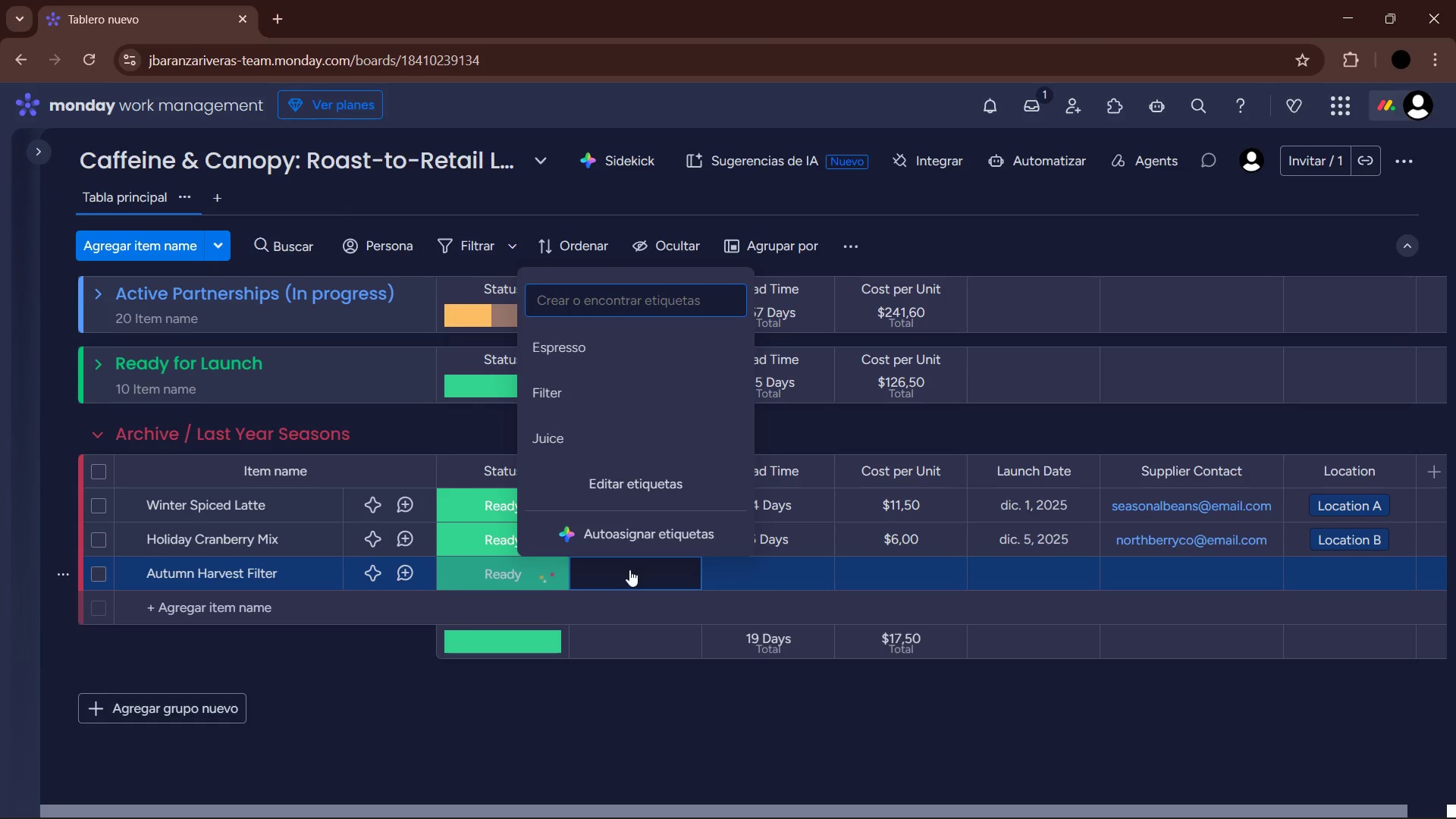 
left_click([600, 385])
 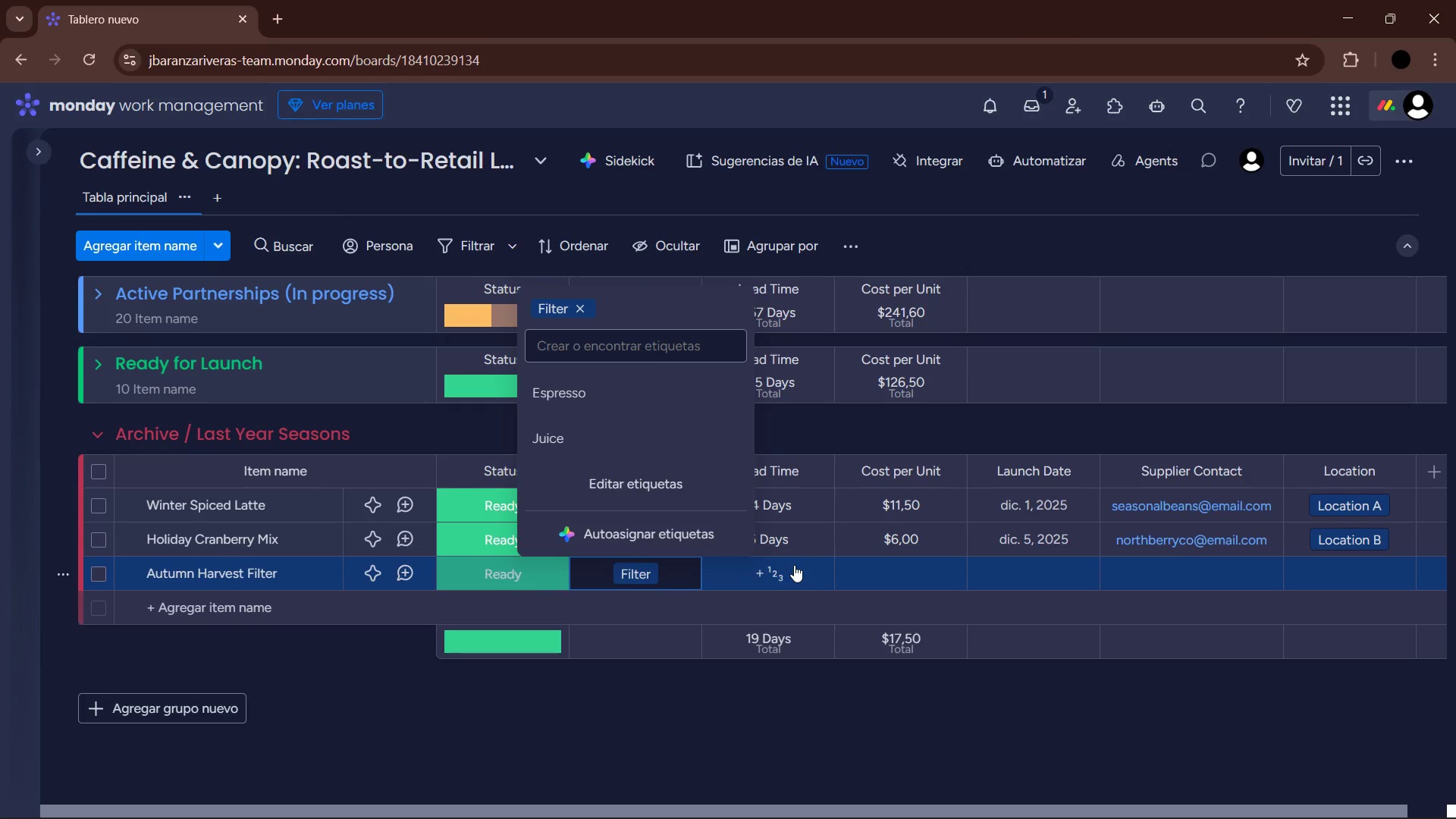 
left_click([800, 586])
 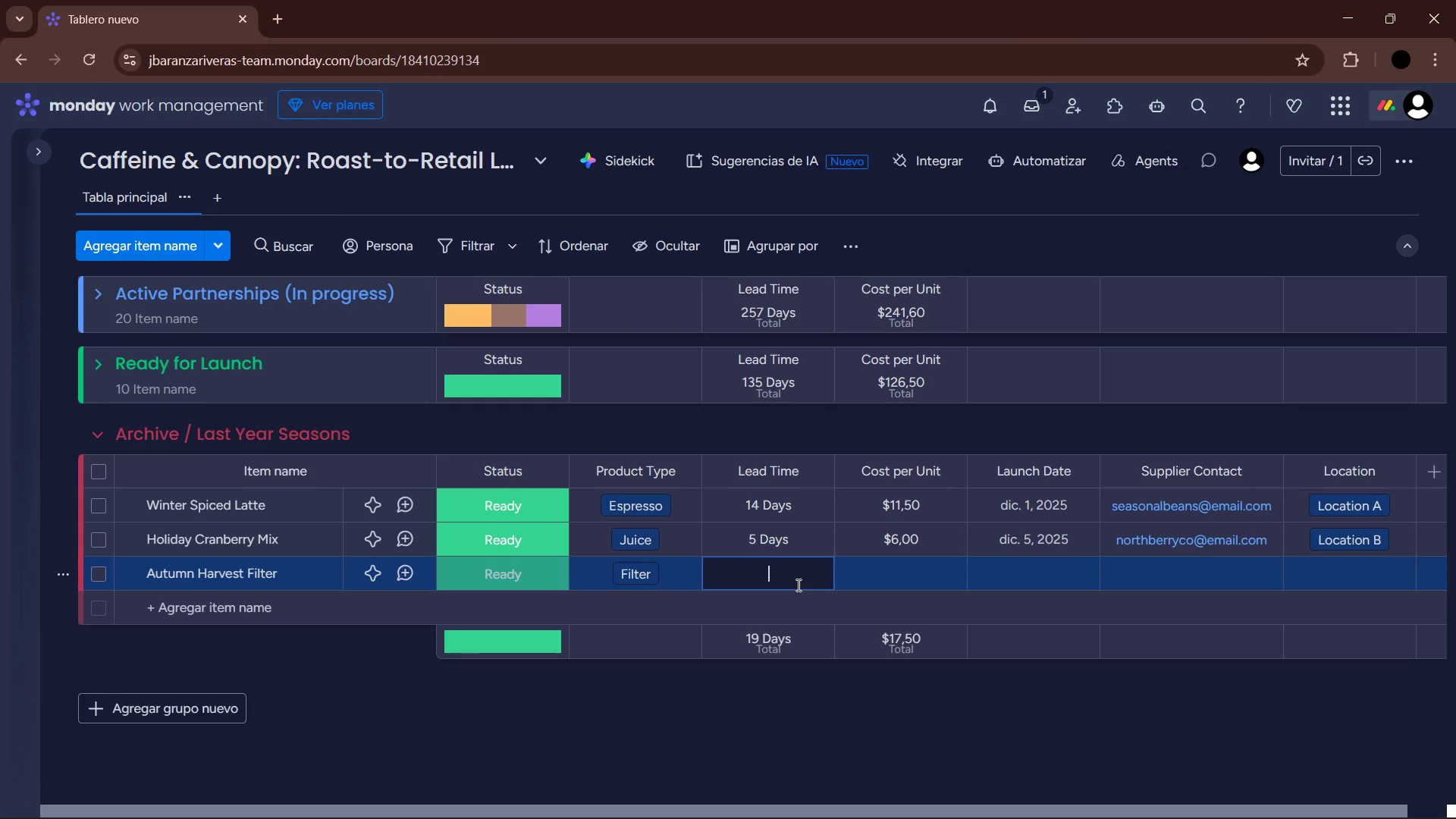 
key(Numpad2)
 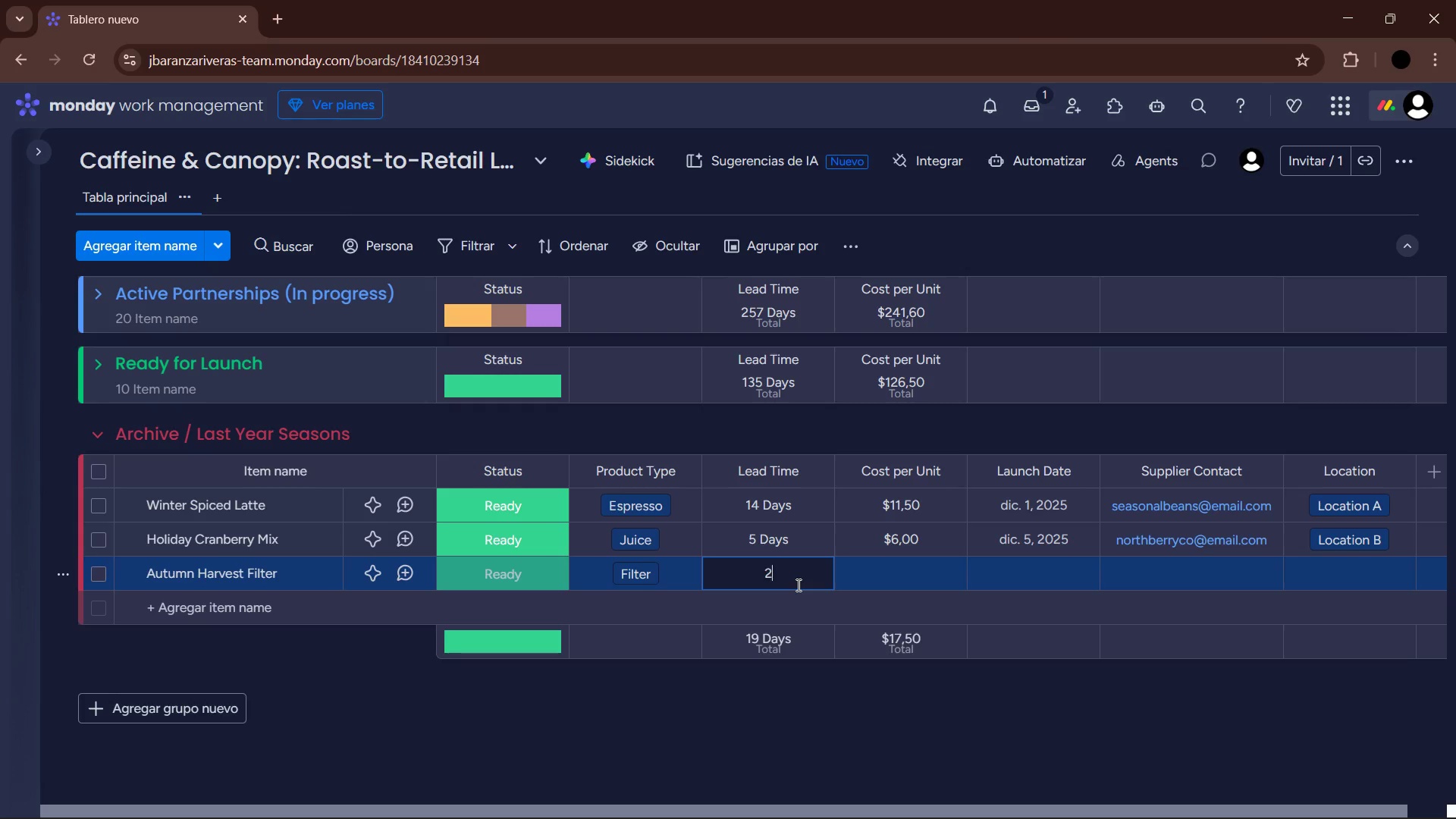 
key(Numpad0)
 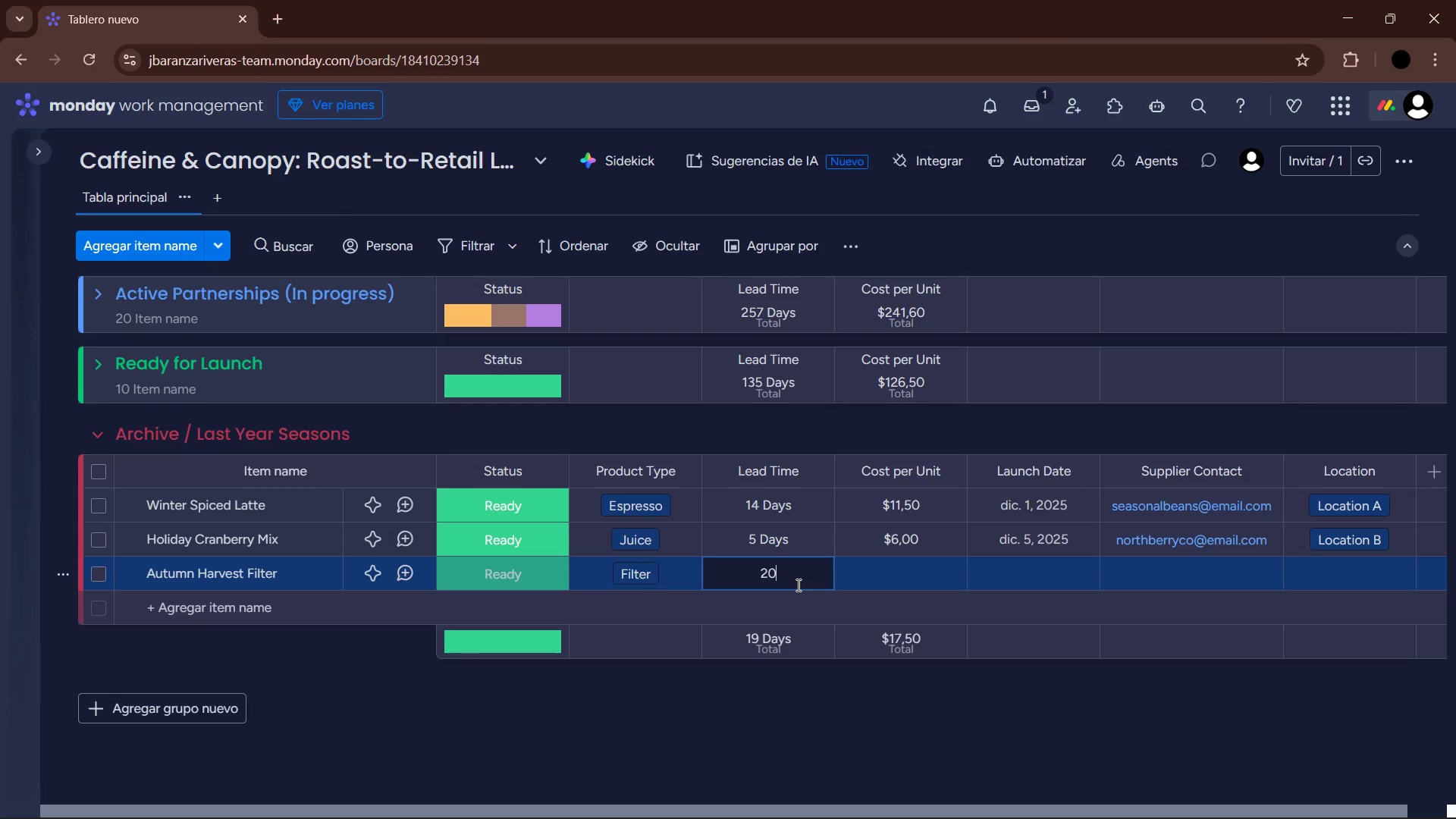 
key(Enter)
 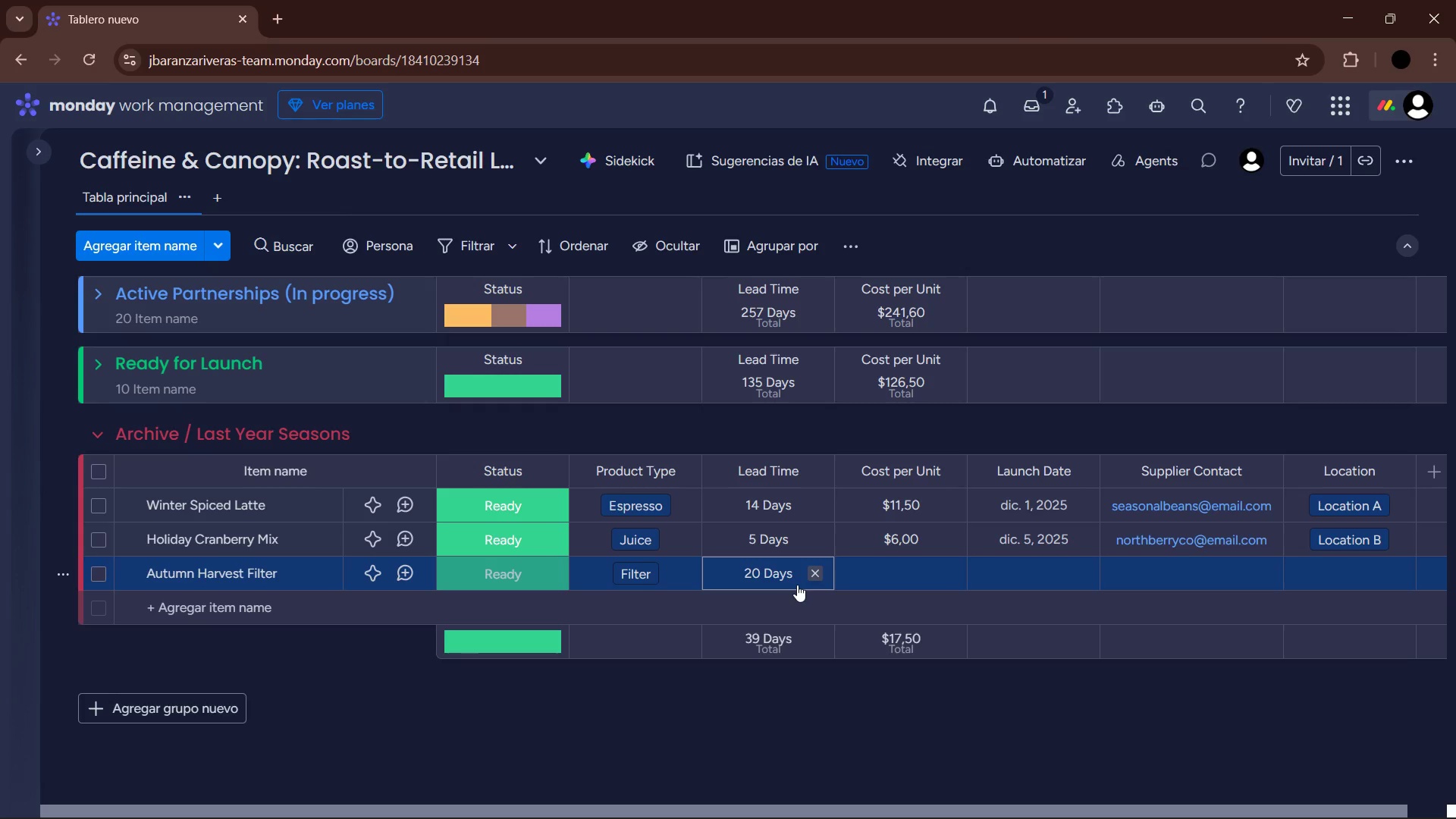 
key(ArrowRight)
 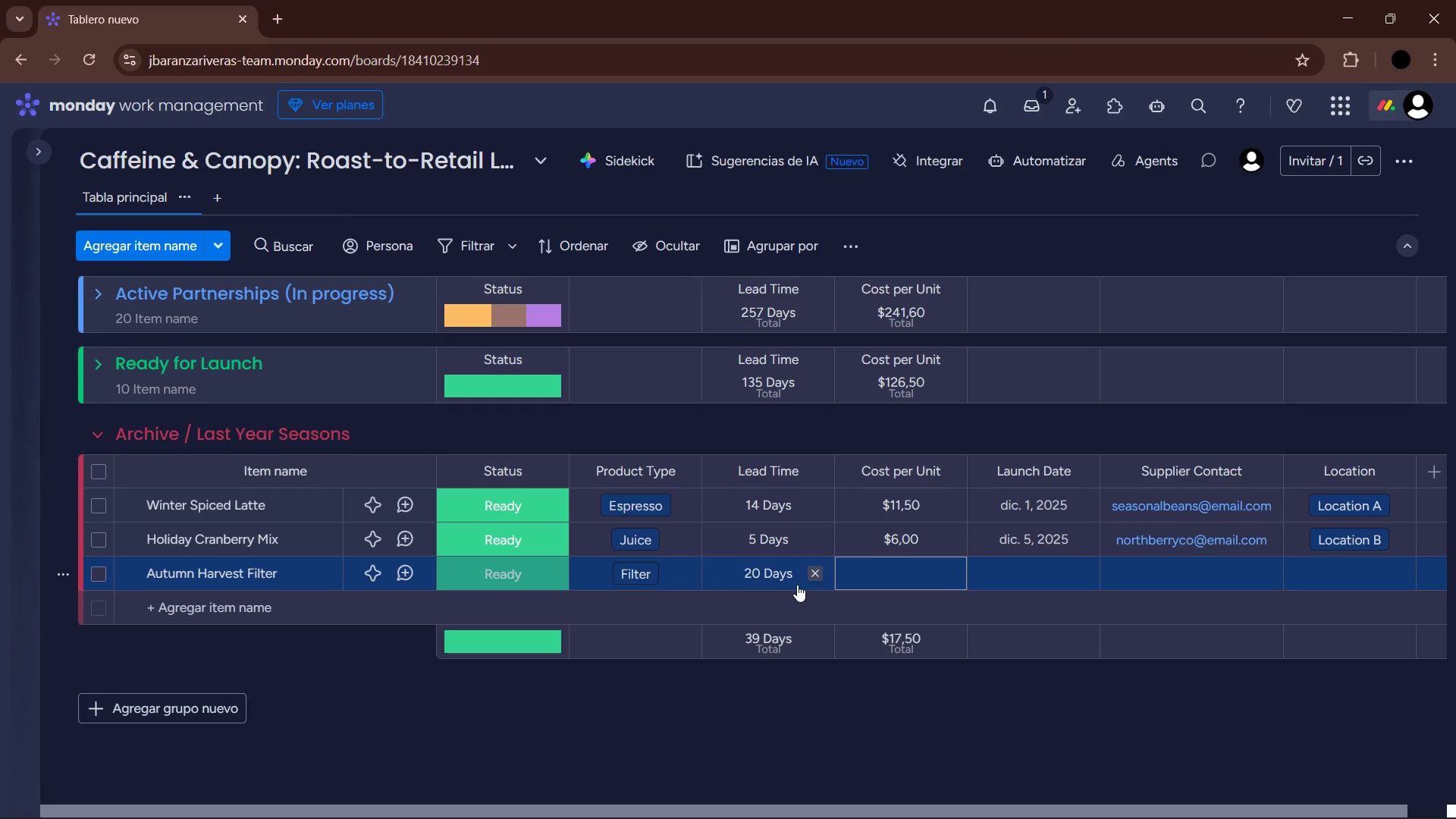 
key(Enter)
 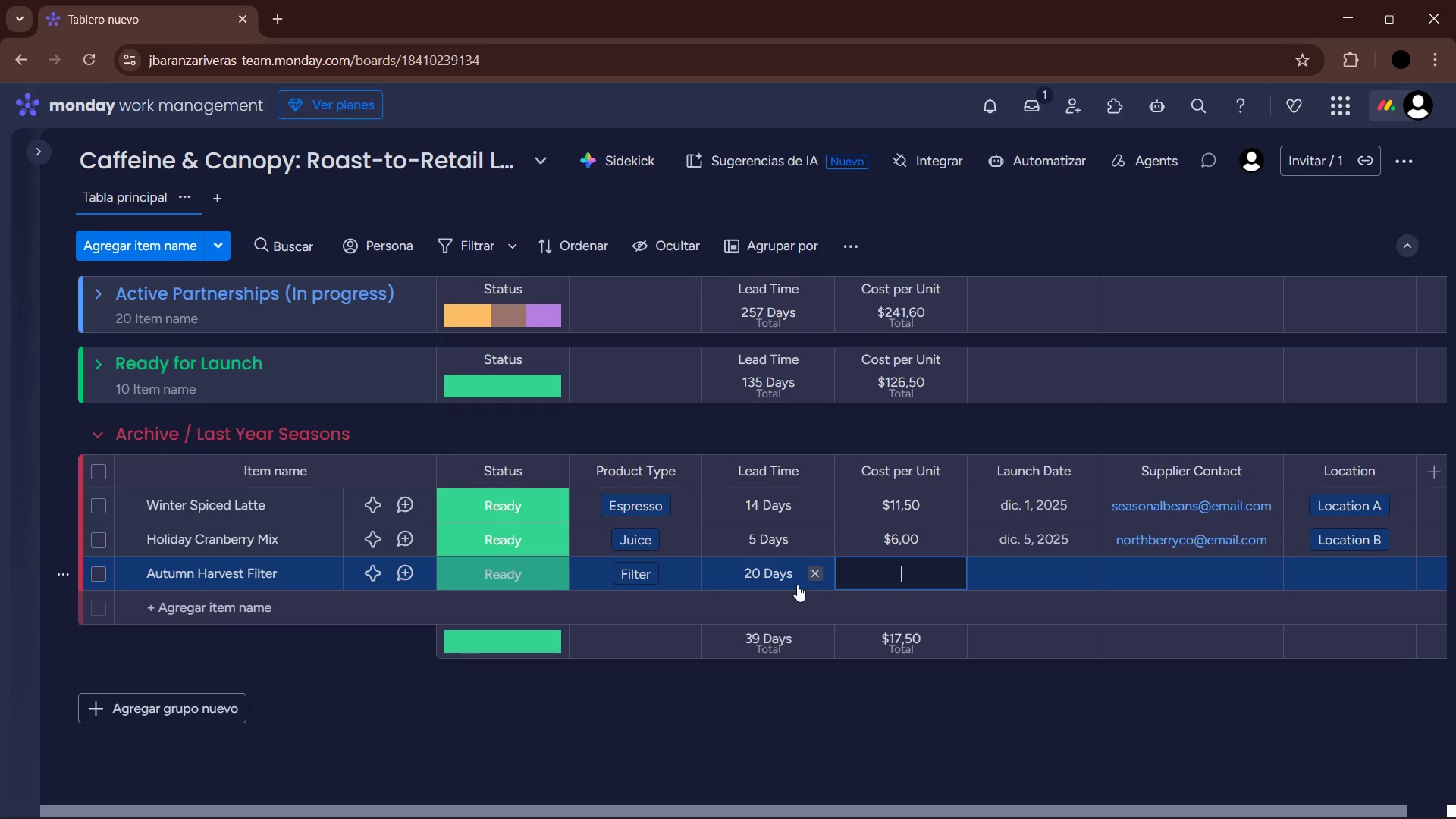 
key(Numpad1)
 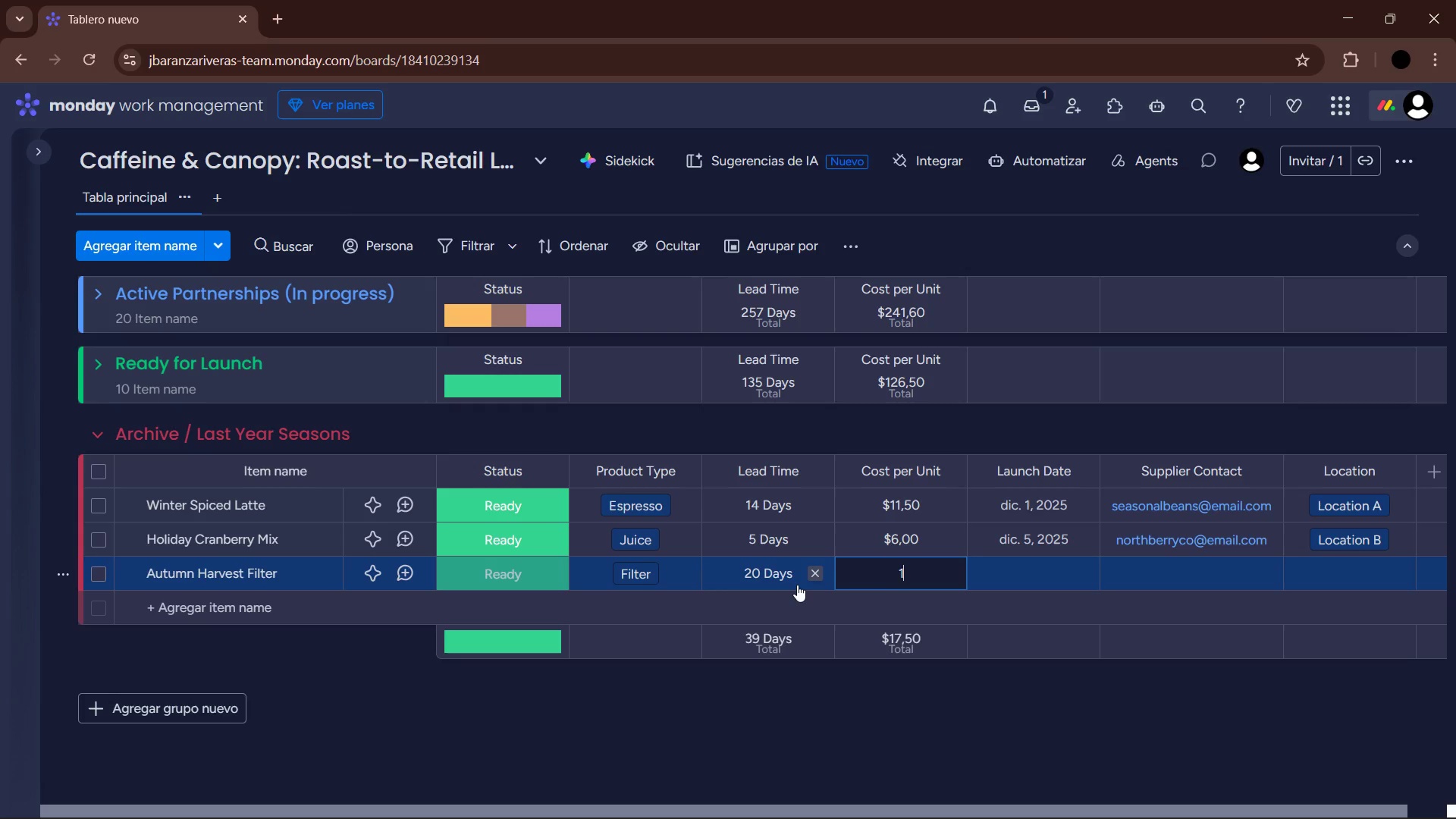 
key(Numpad3)
 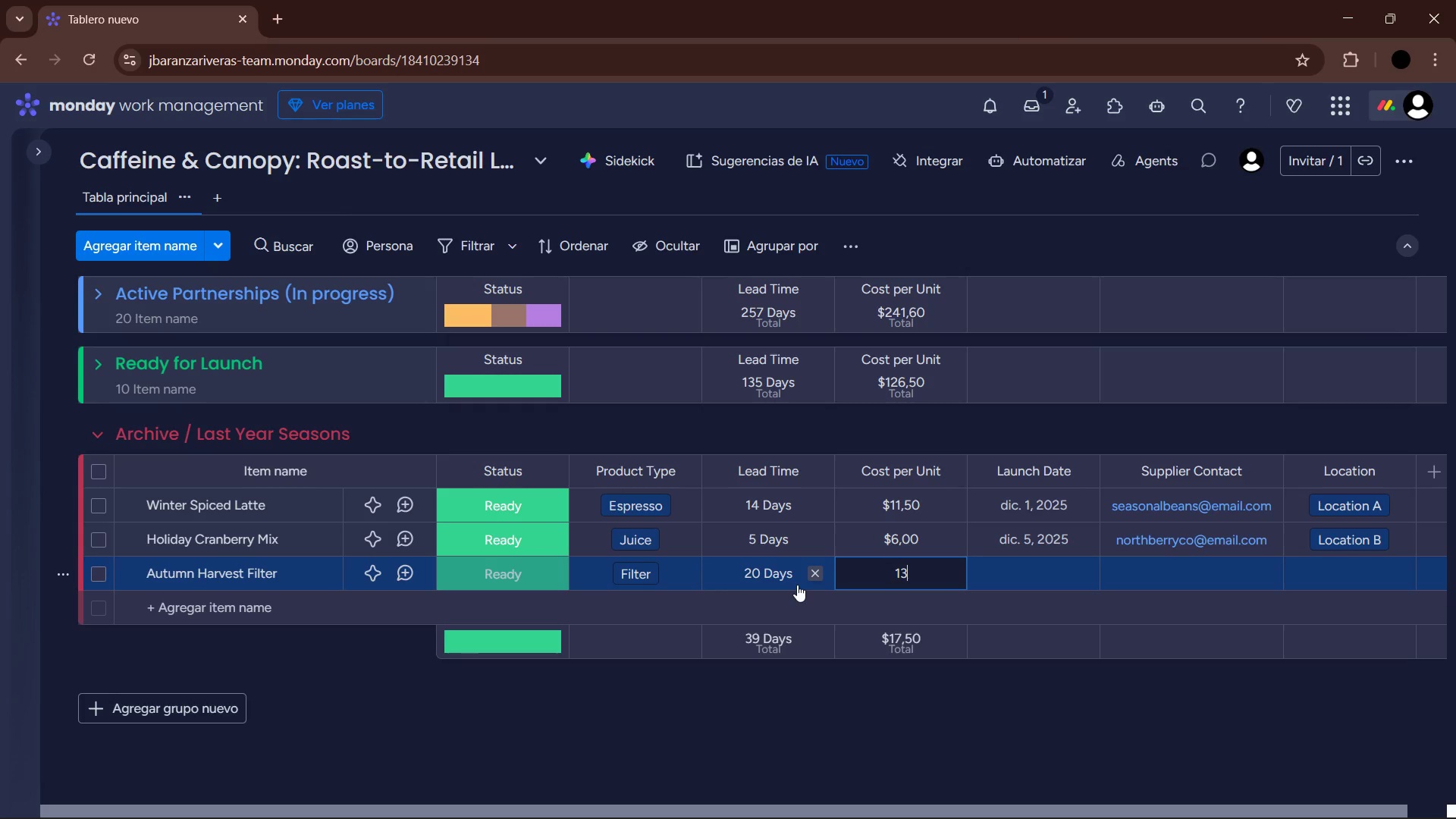 
key(Enter)
 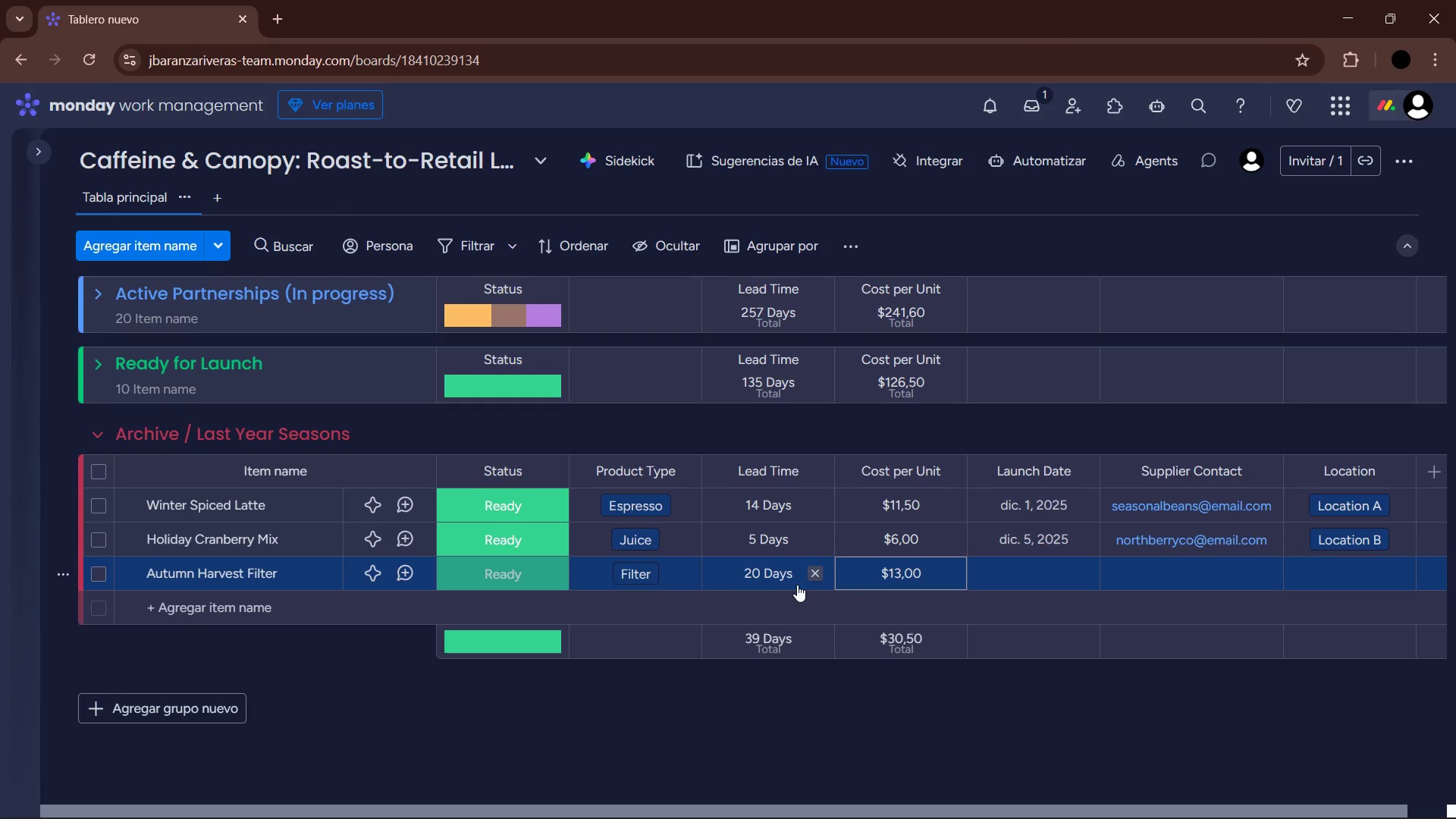 
key(ArrowRight)
 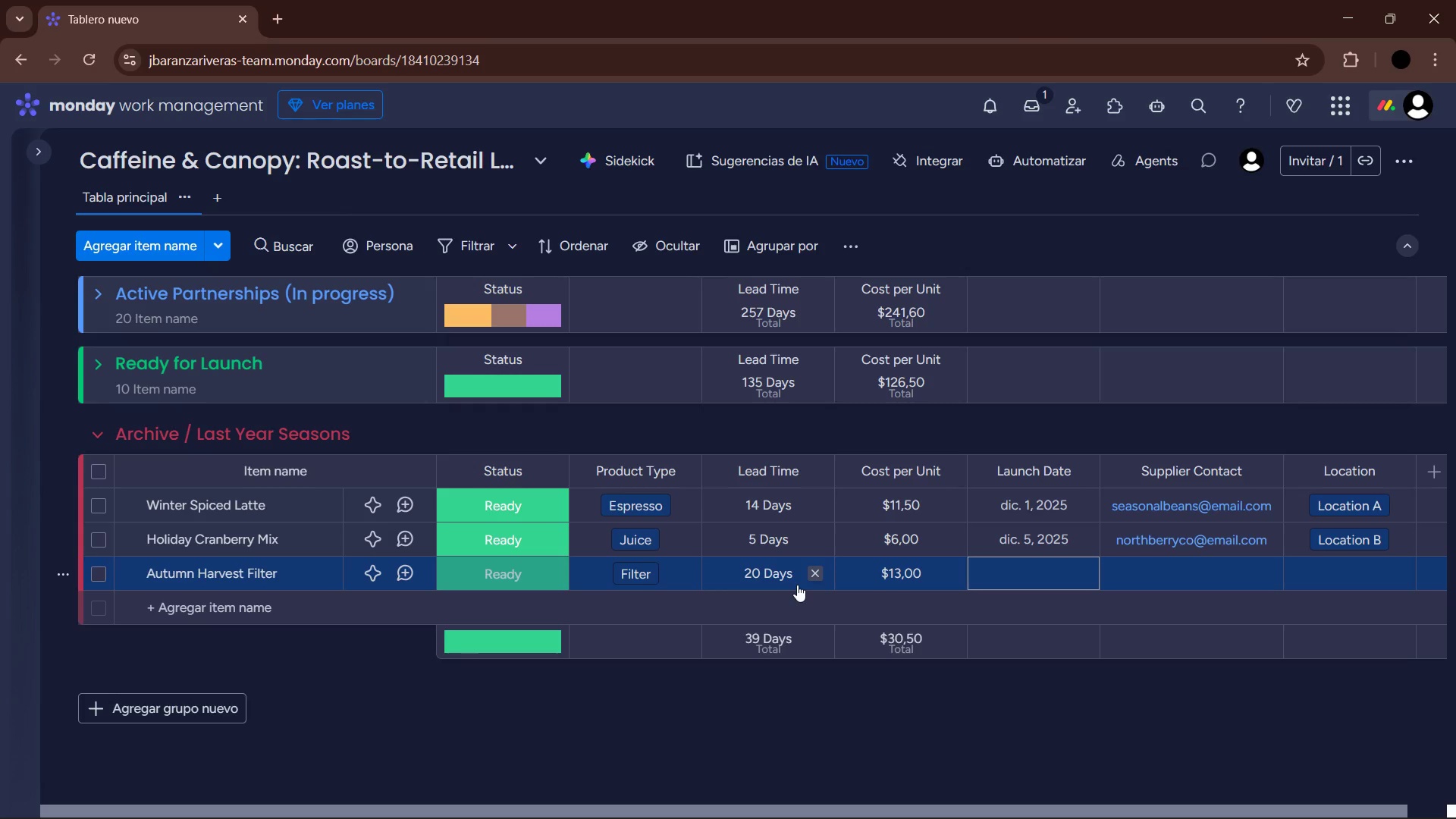 
key(Enter)
 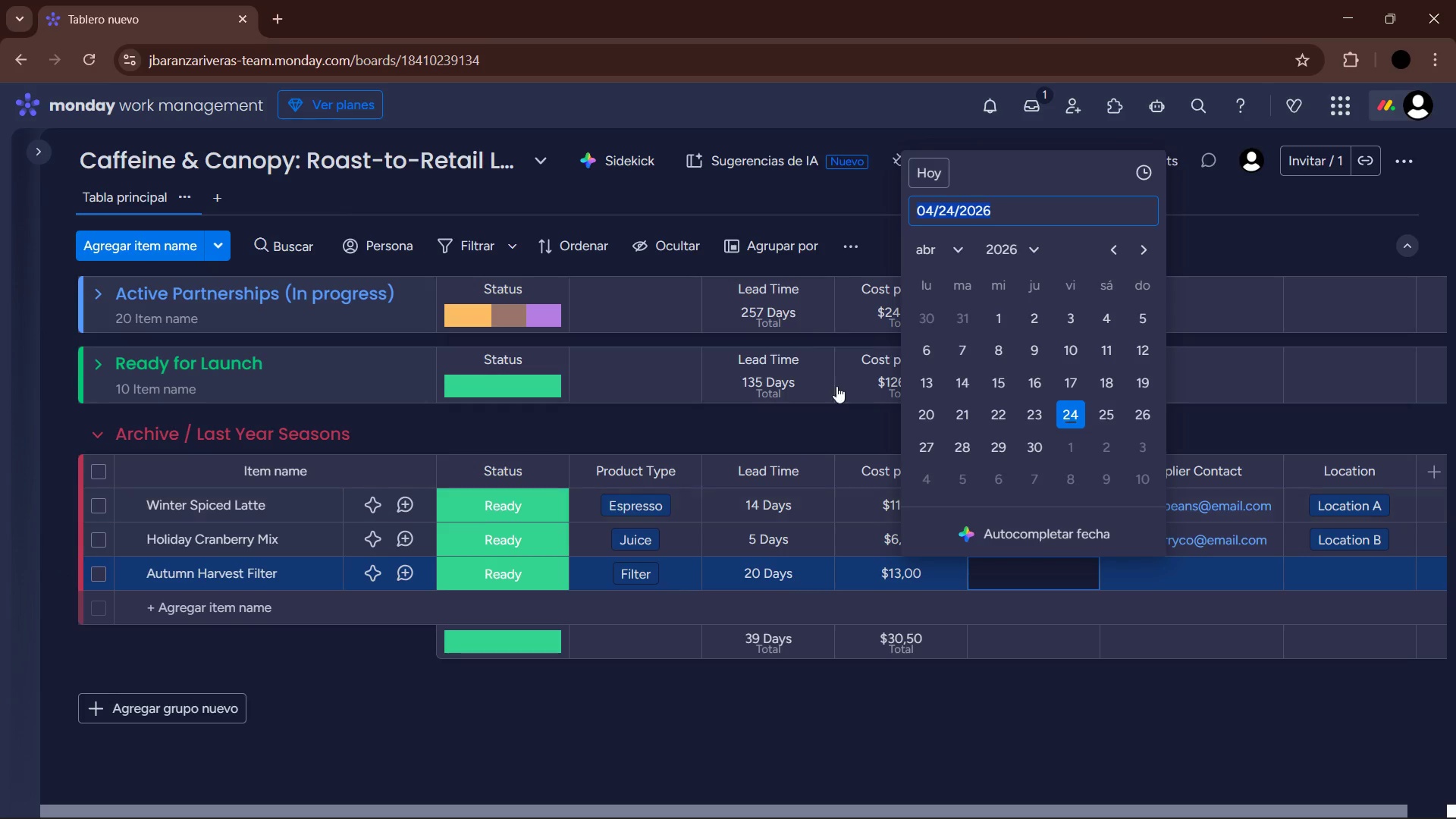 
left_click([1007, 245])
 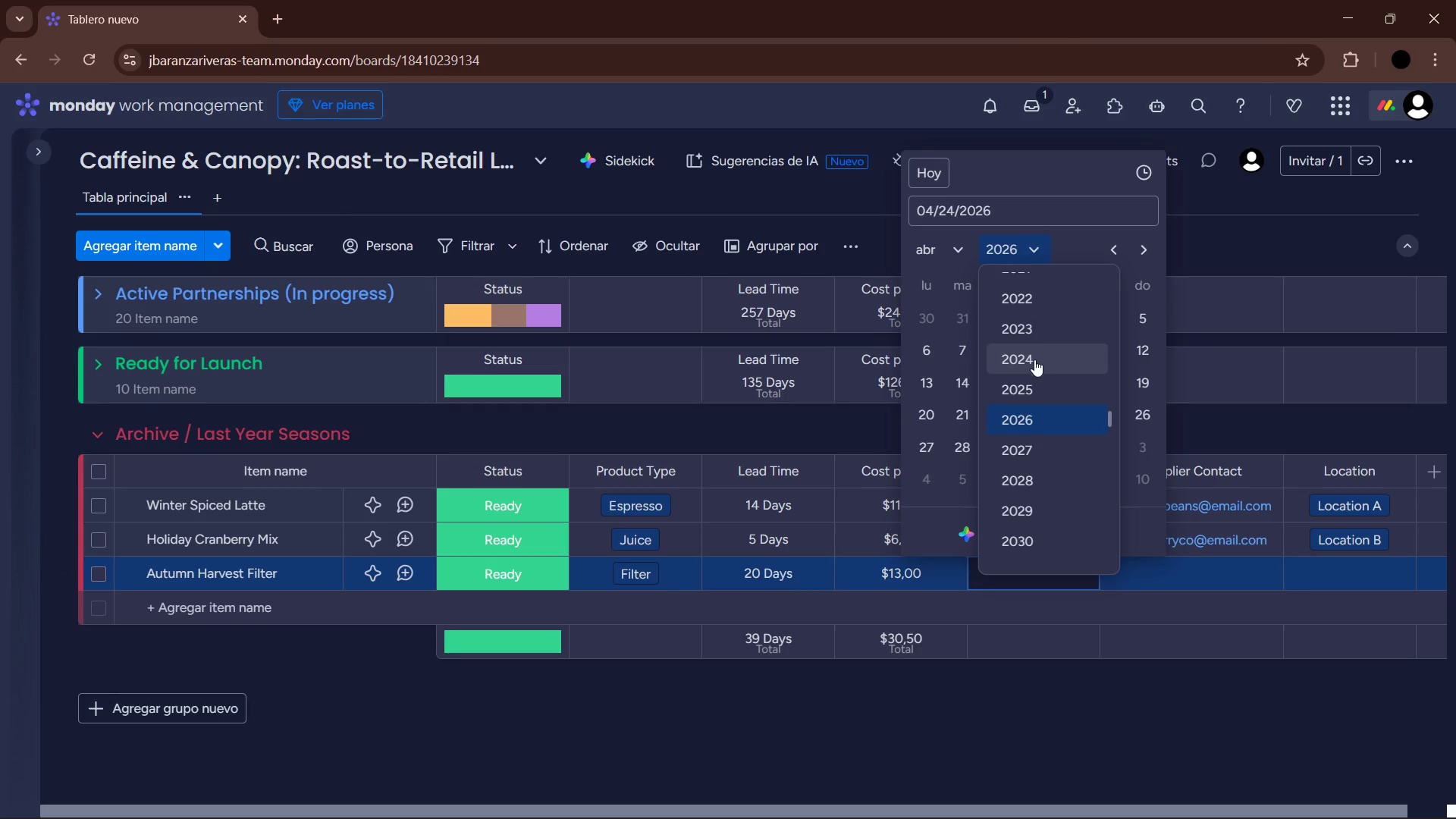 
left_click([1030, 382])
 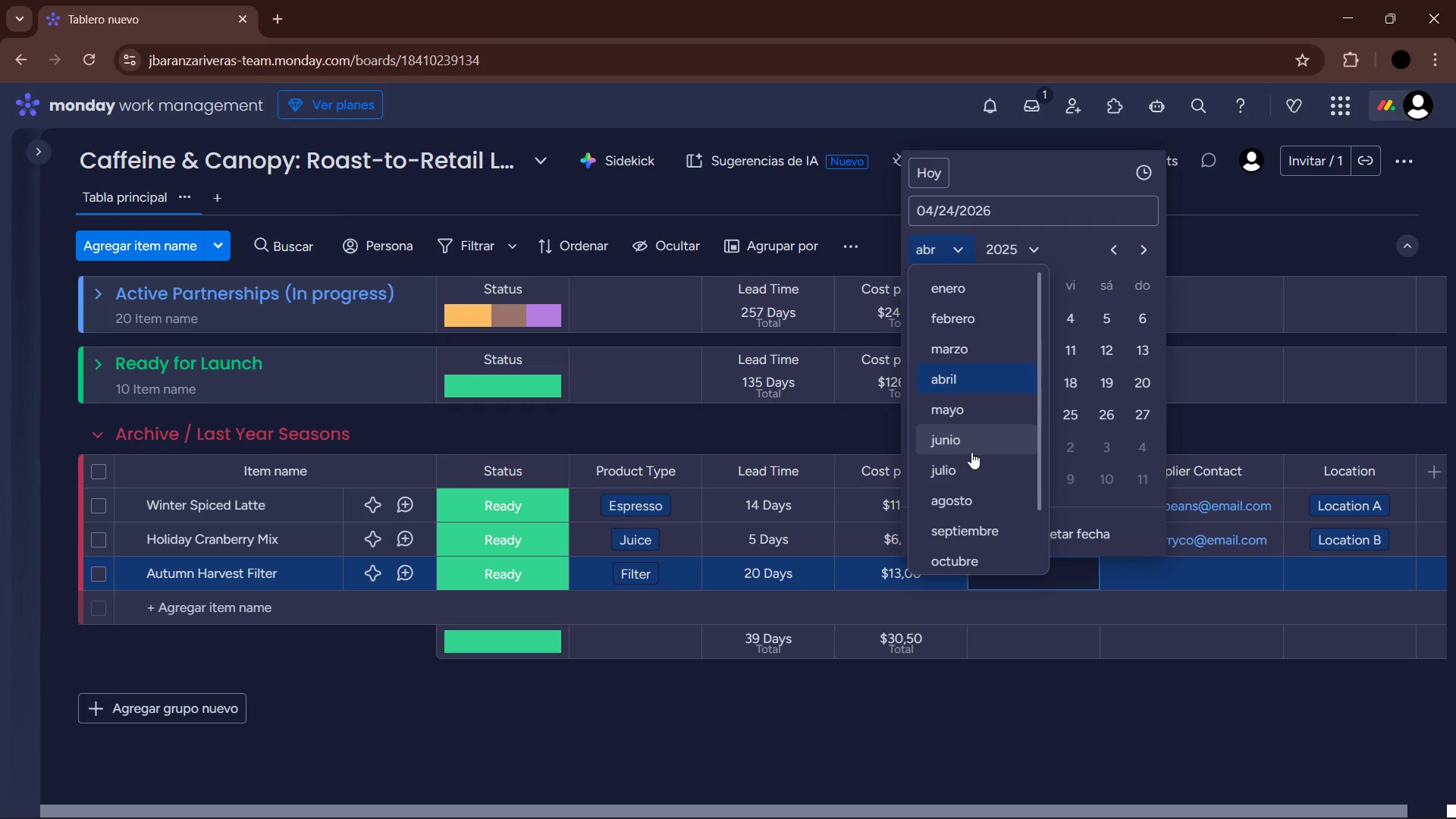 
left_click([974, 499])
 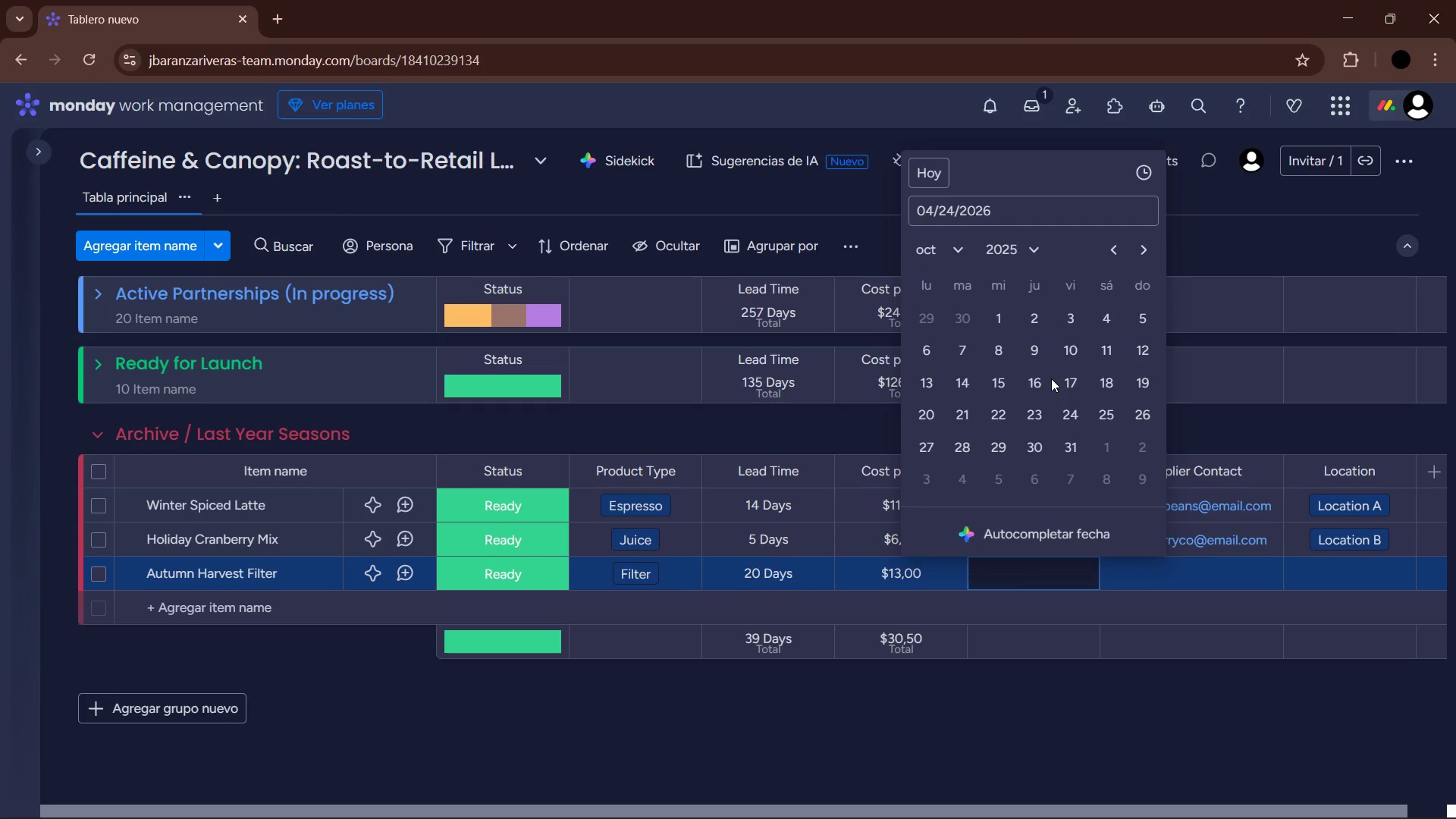 
scroll: coordinate [980, 516], scroll_direction: down, amount: 1.0
 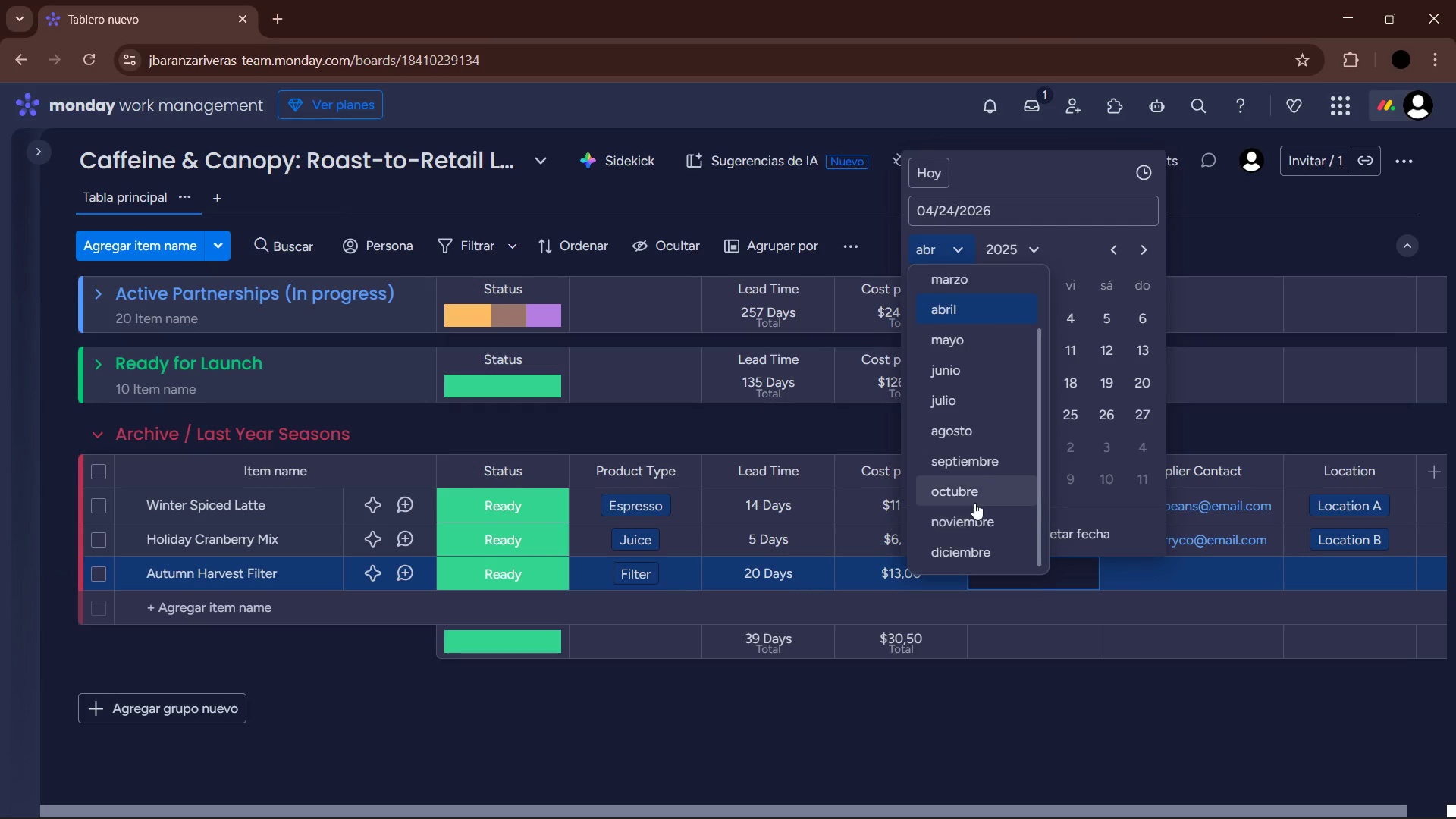 
left_click([993, 384])
 